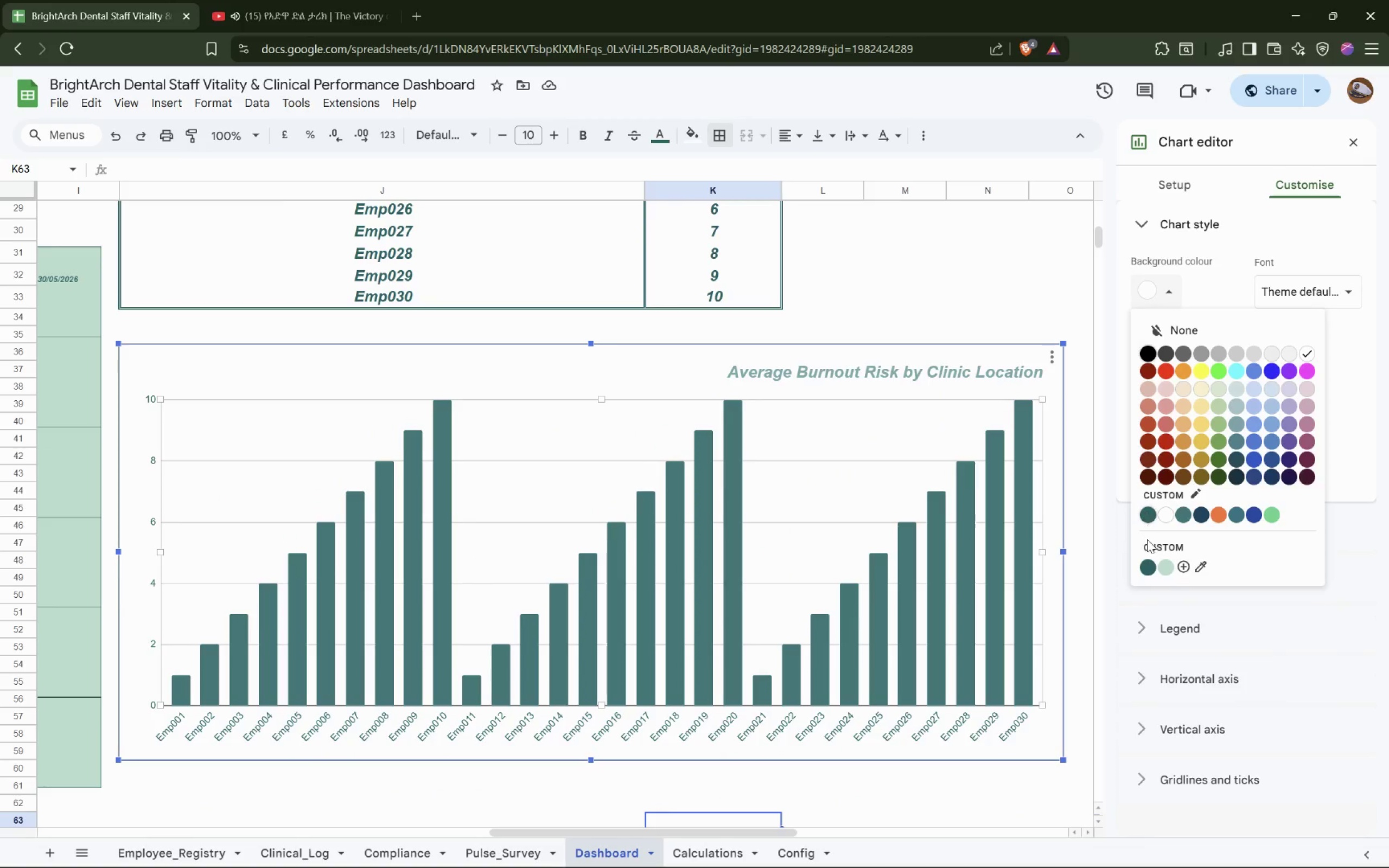 
left_click([1170, 571])
 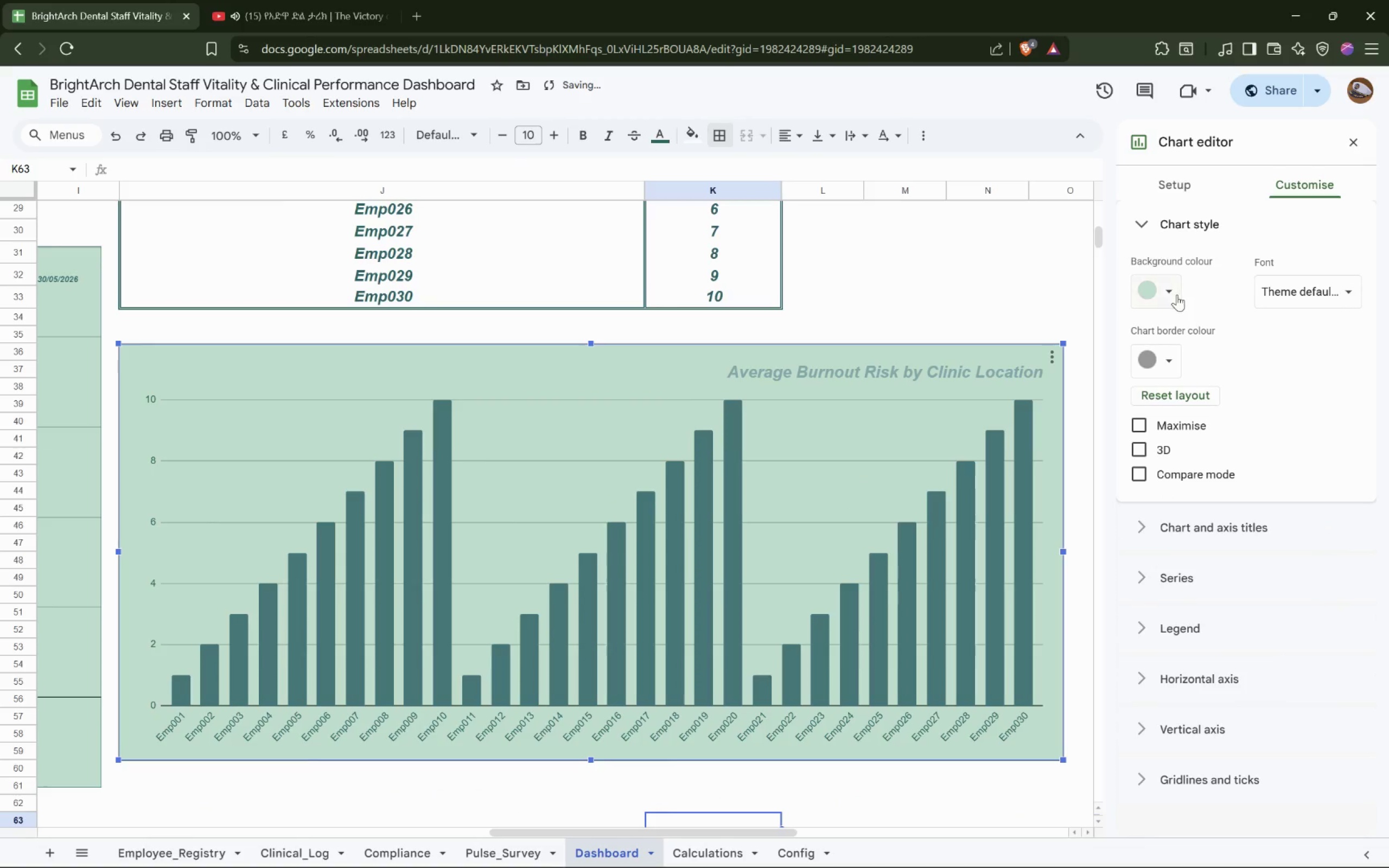 
left_click([1164, 354])
 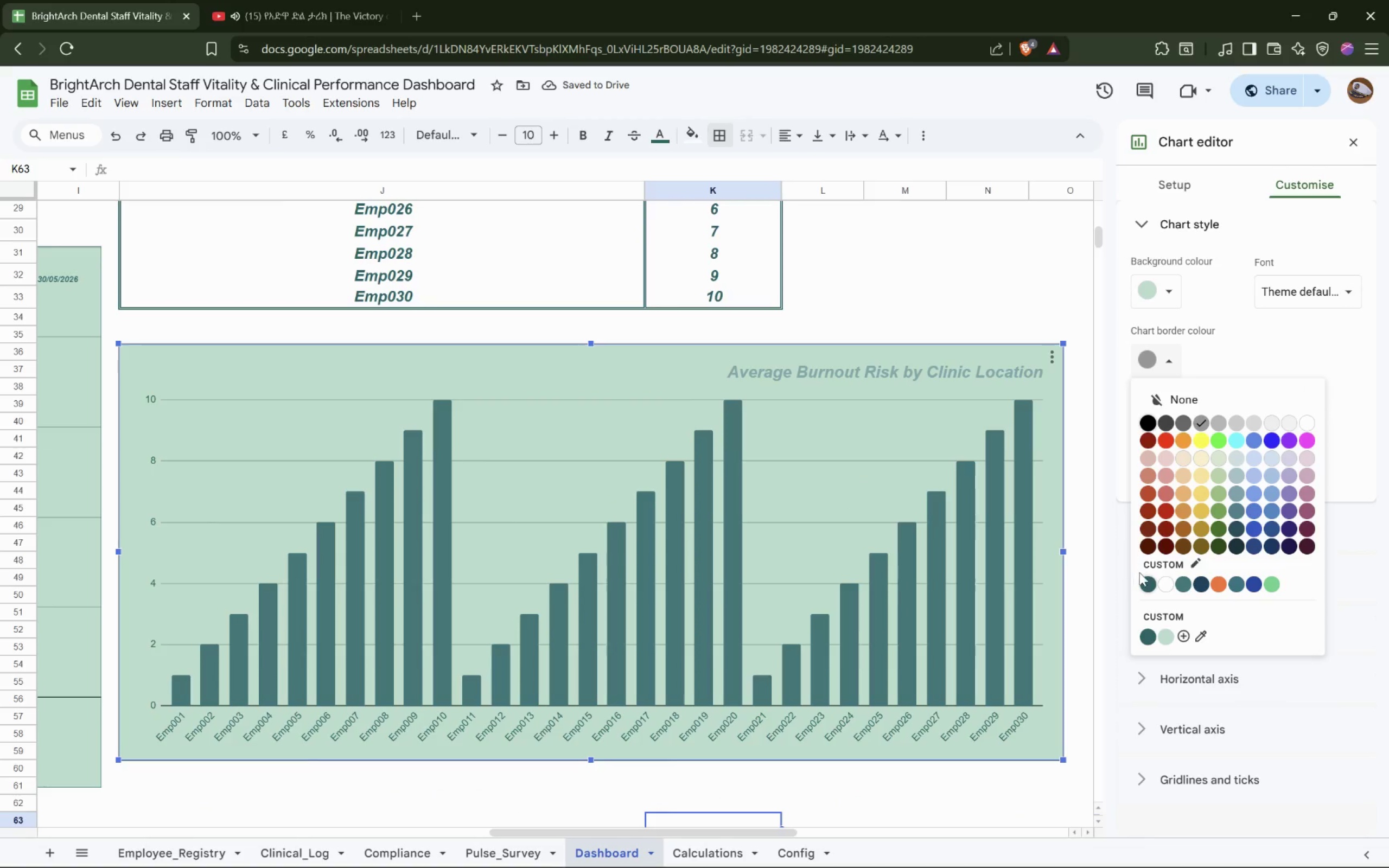 
left_click([1144, 584])
 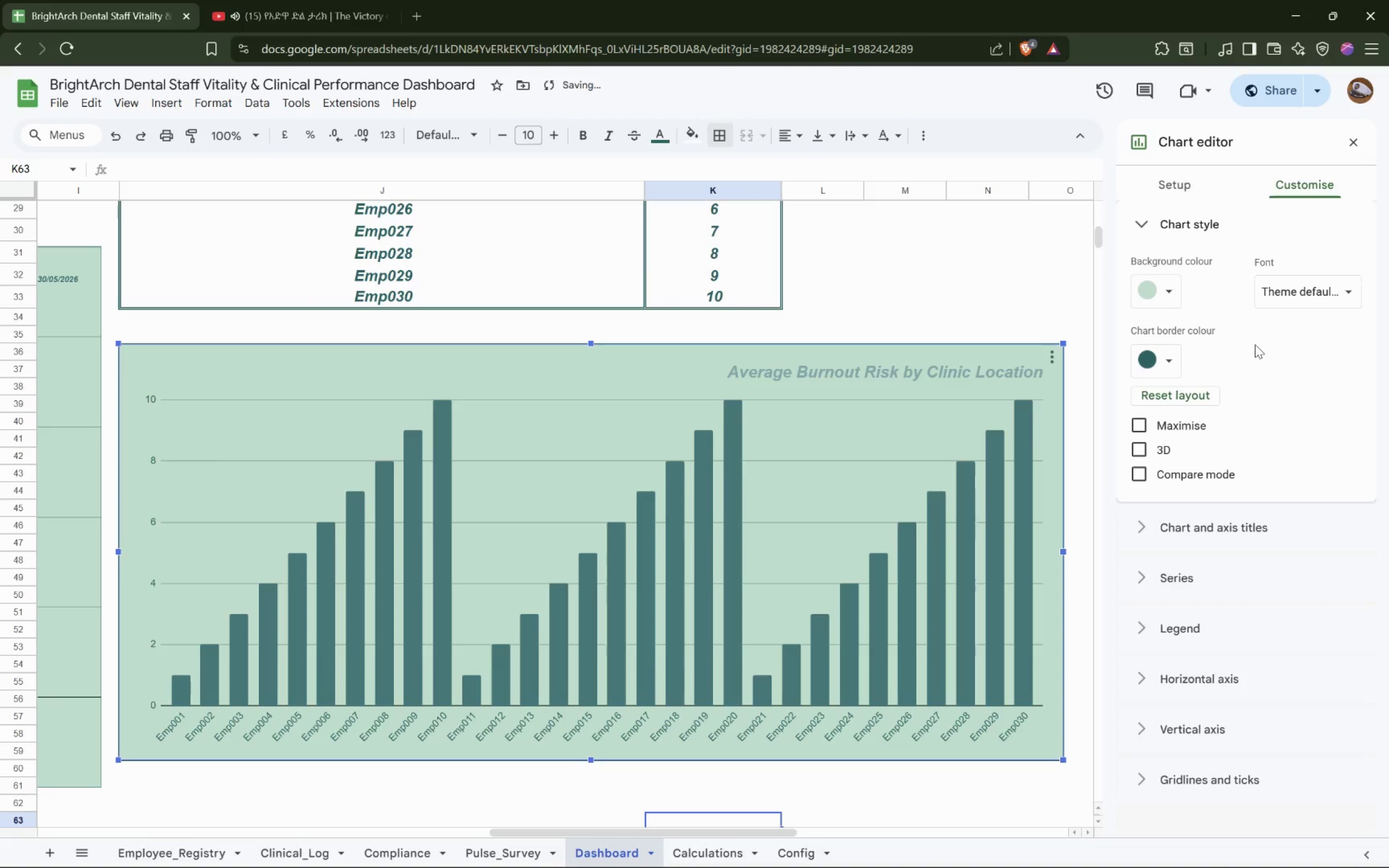 
left_click([1029, 294])
 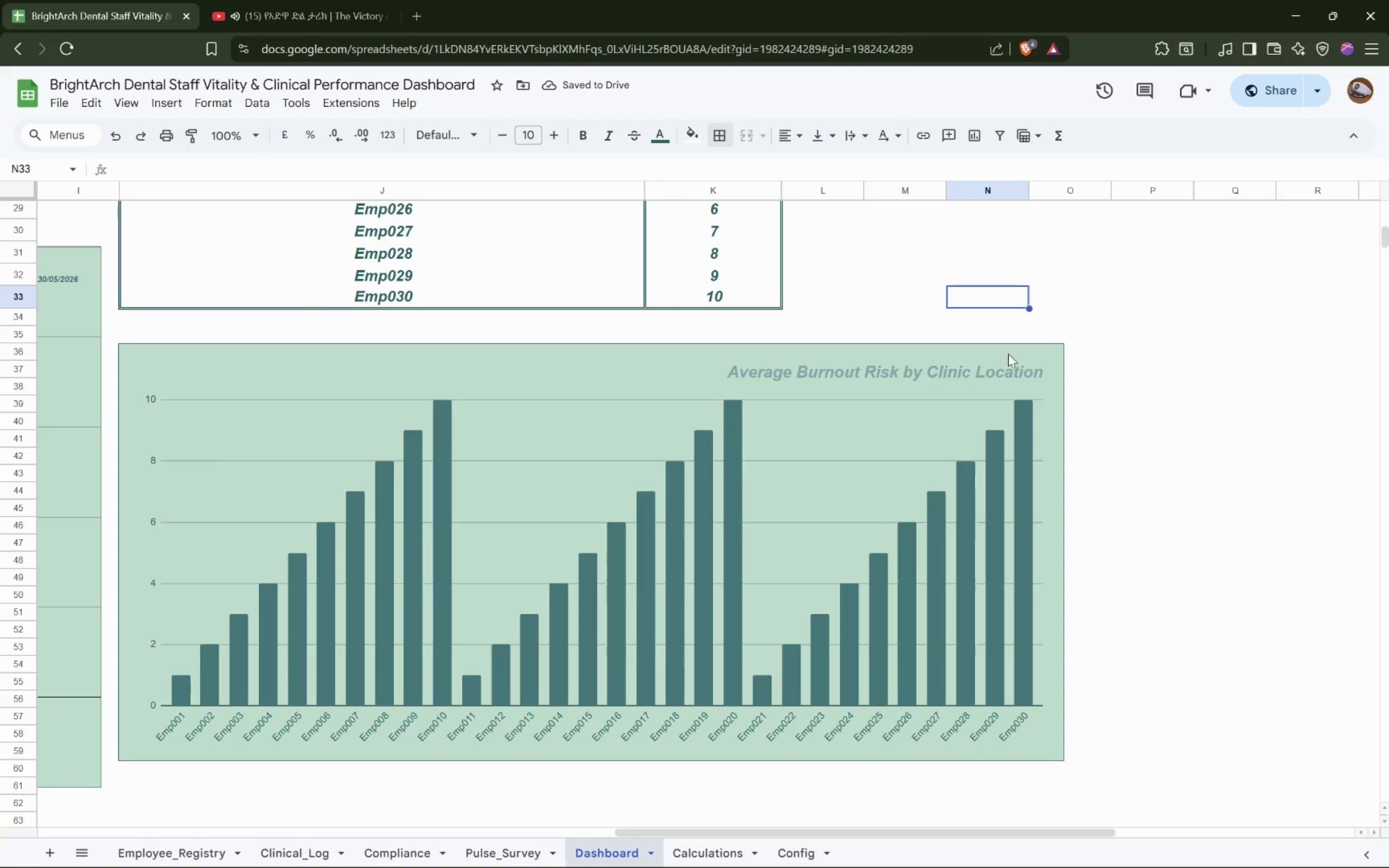 
left_click([996, 371])
 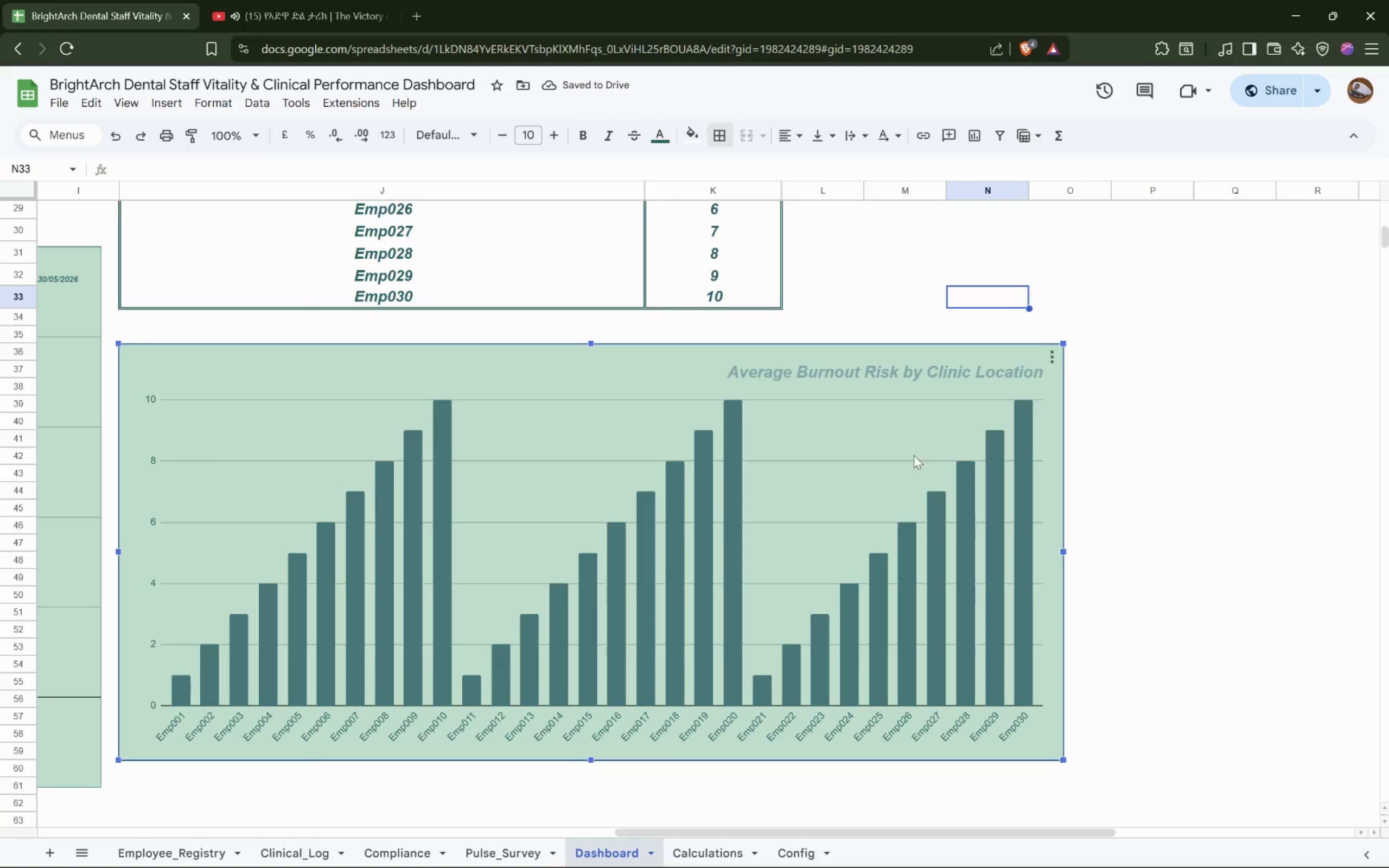 
left_click_drag(start_coordinate=[917, 420], to_coordinate=[914, 420])
 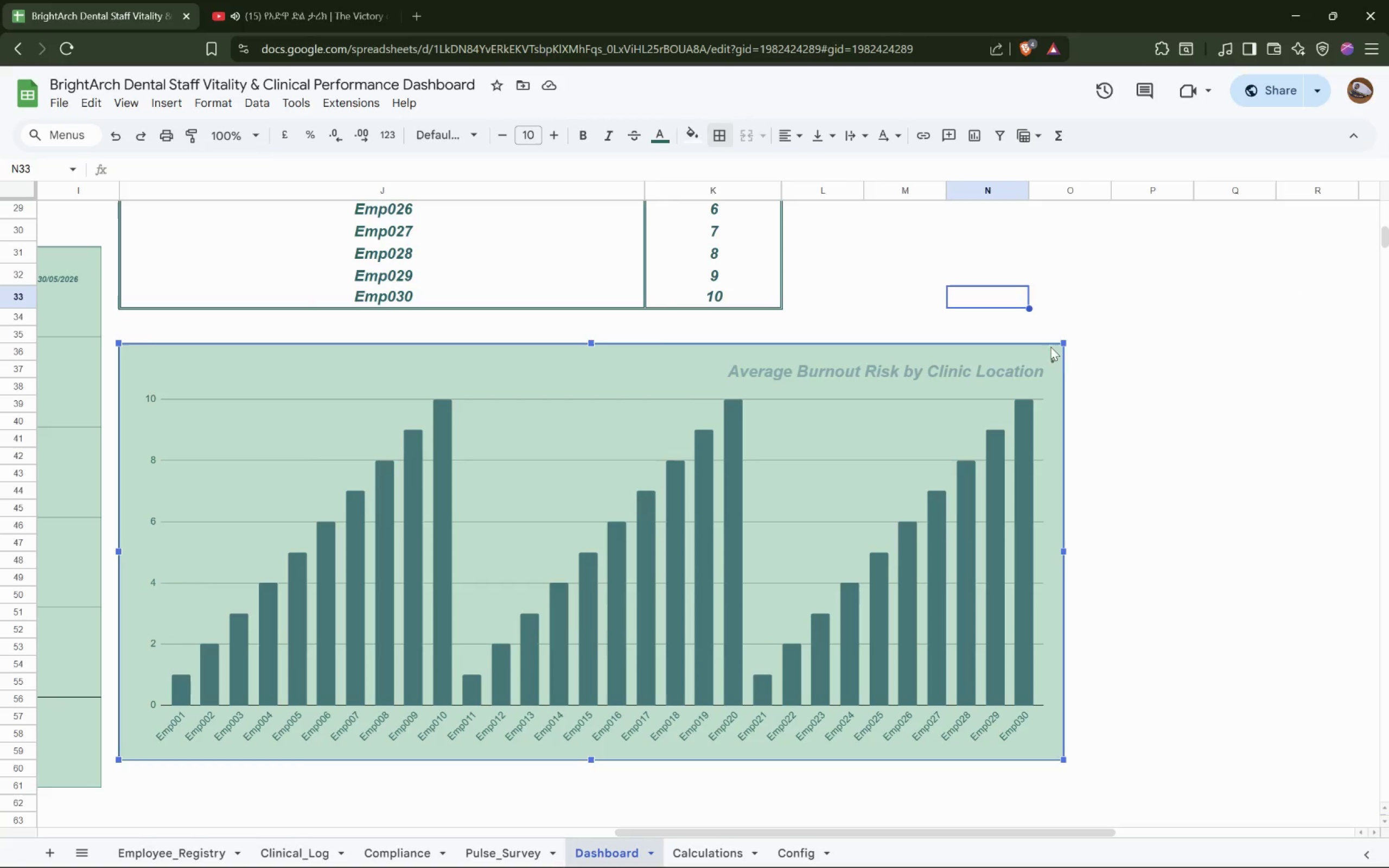 
left_click([1050, 356])
 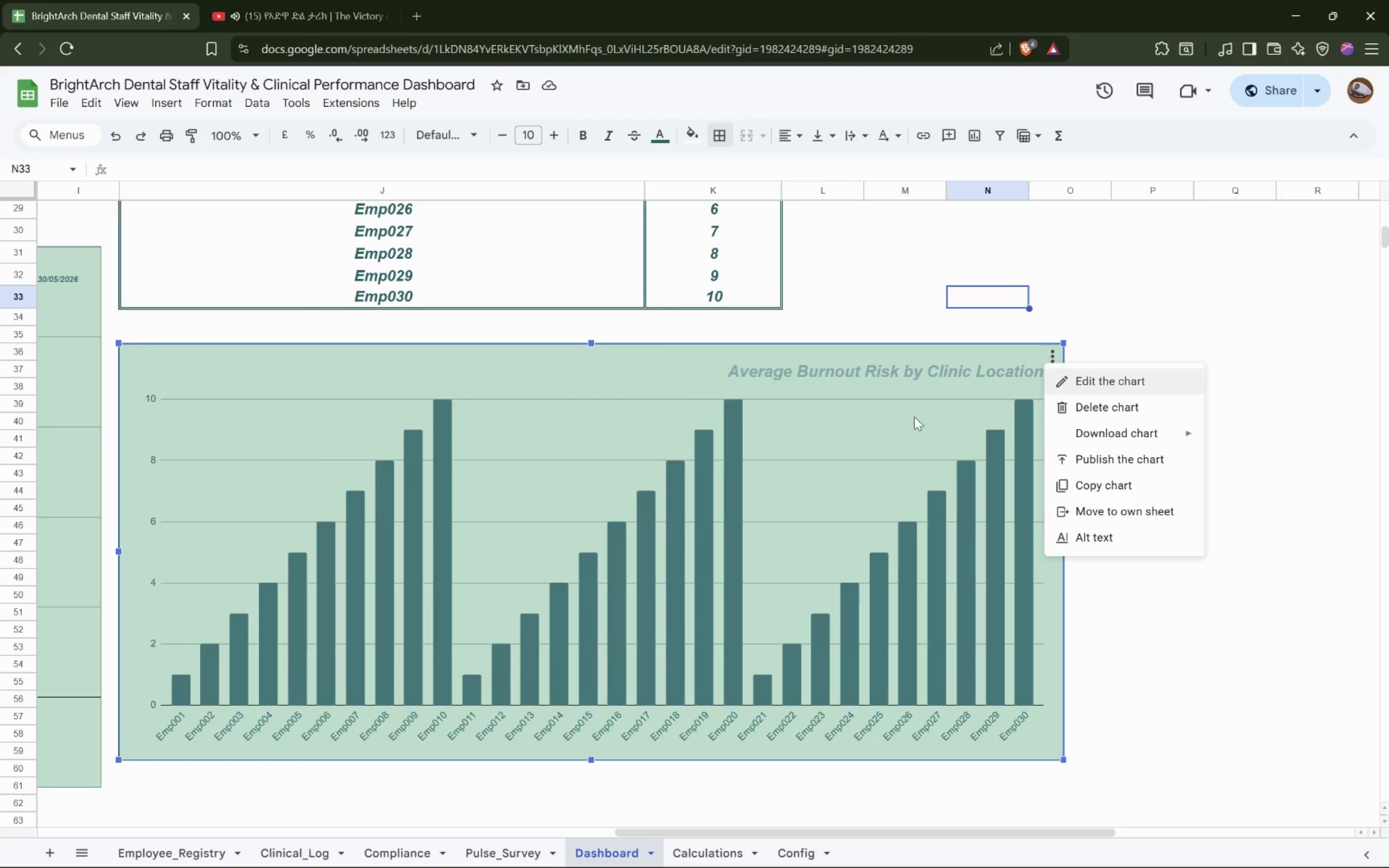 
left_click_drag(start_coordinate=[878, 437], to_coordinate=[878, 465])
 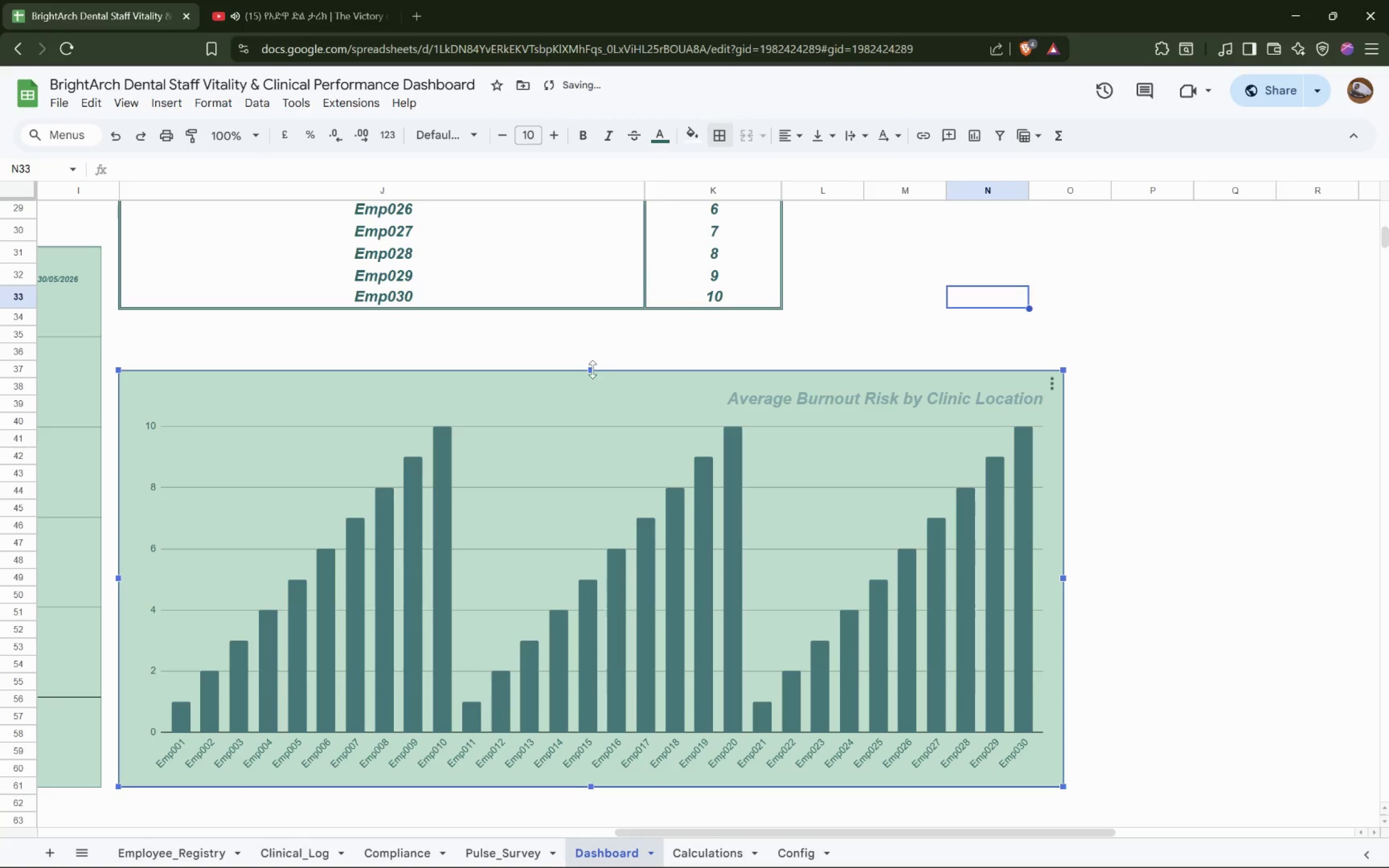 
left_click_drag(start_coordinate=[591, 369], to_coordinate=[602, 327])
 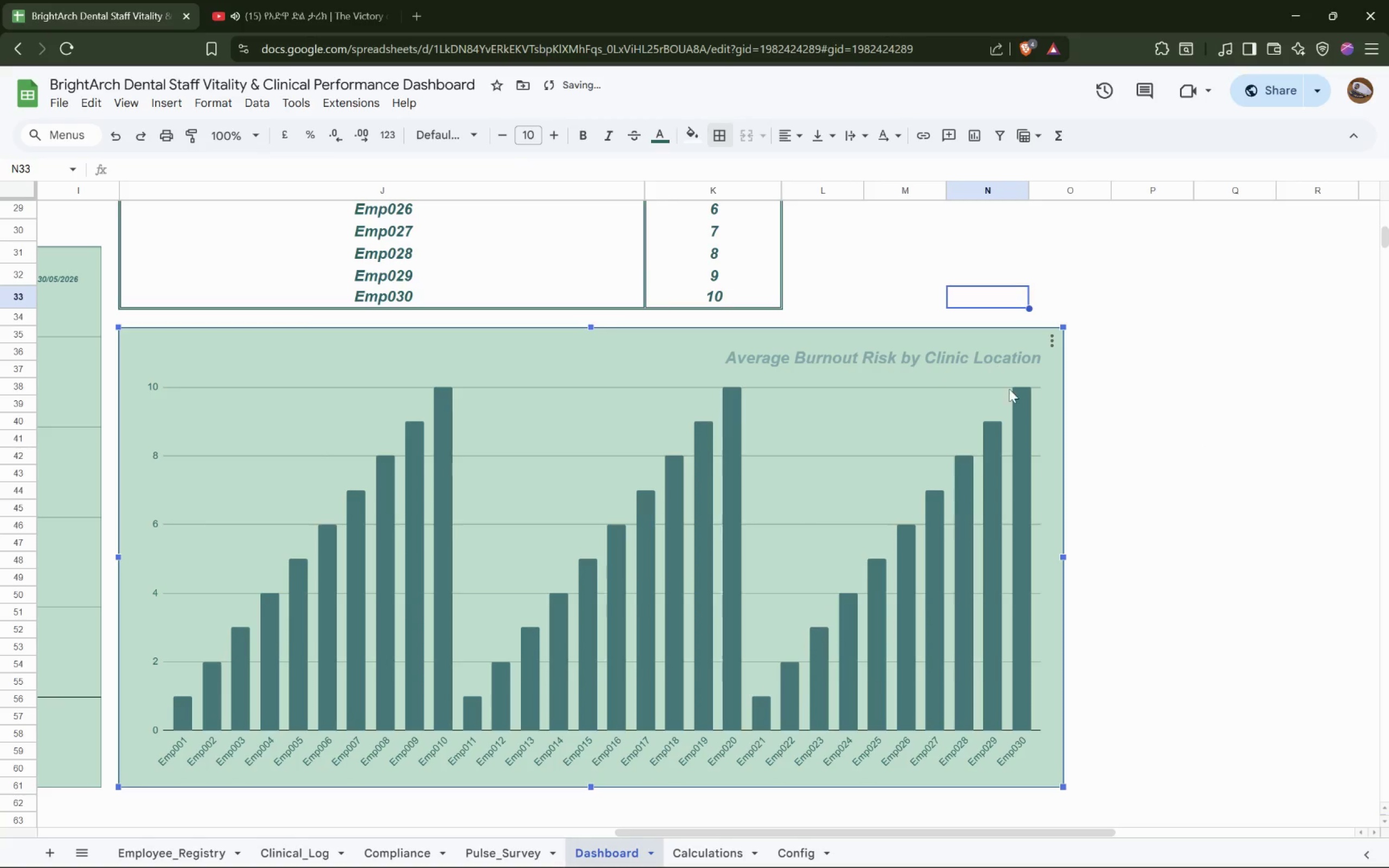 
left_click([1051, 337])
 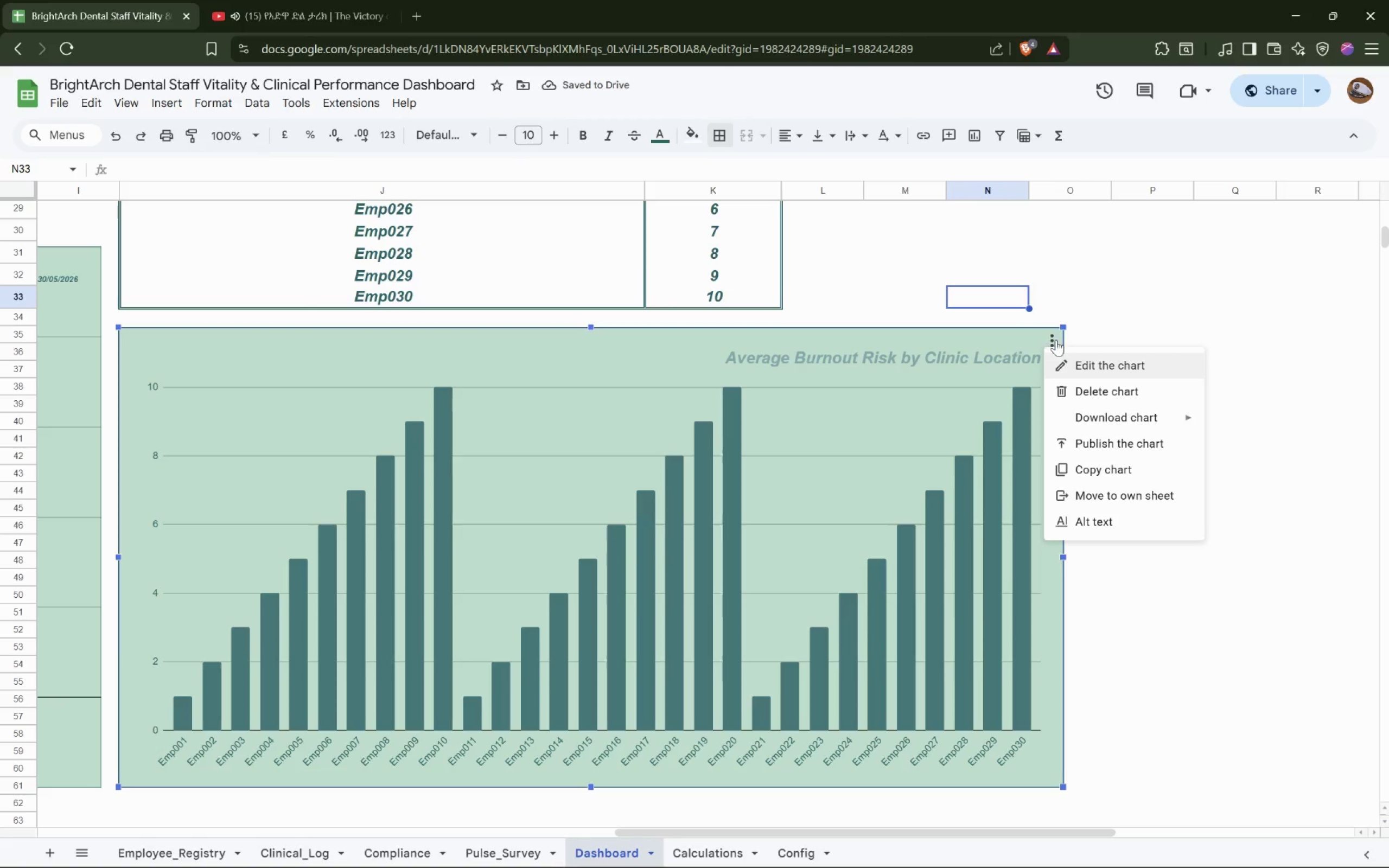 
left_click([1082, 358])
 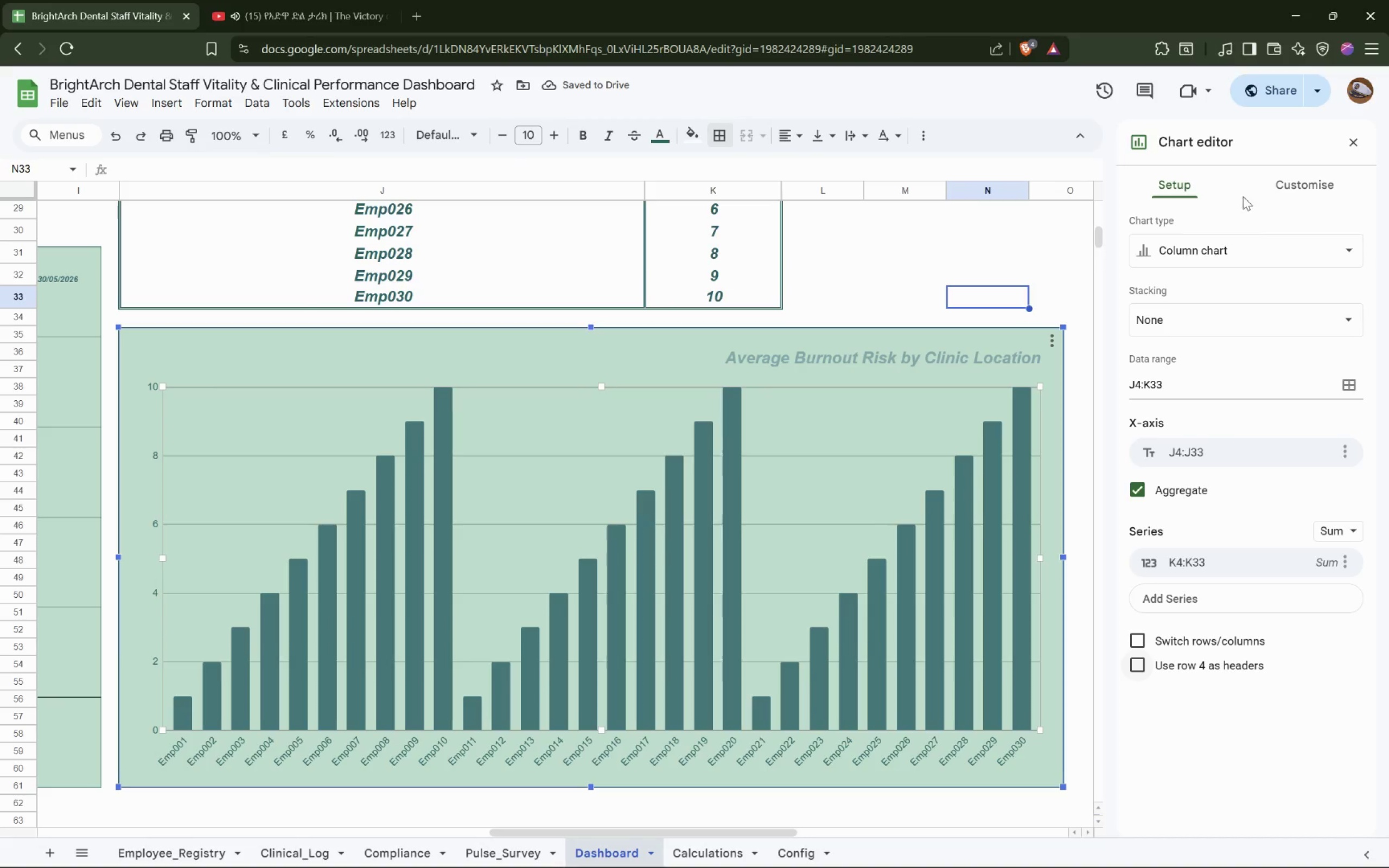 
left_click([1285, 191])
 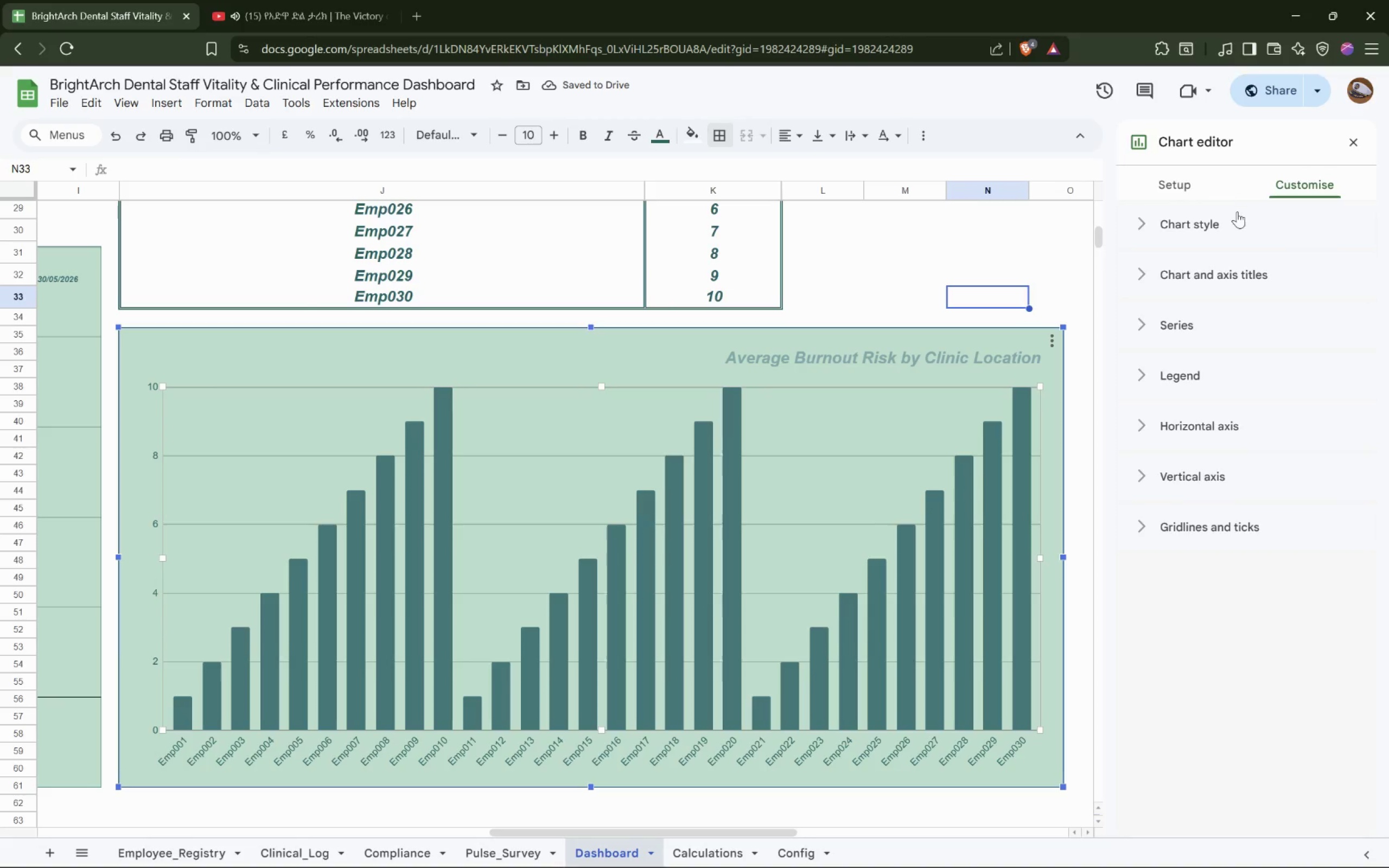 
left_click([1202, 233])
 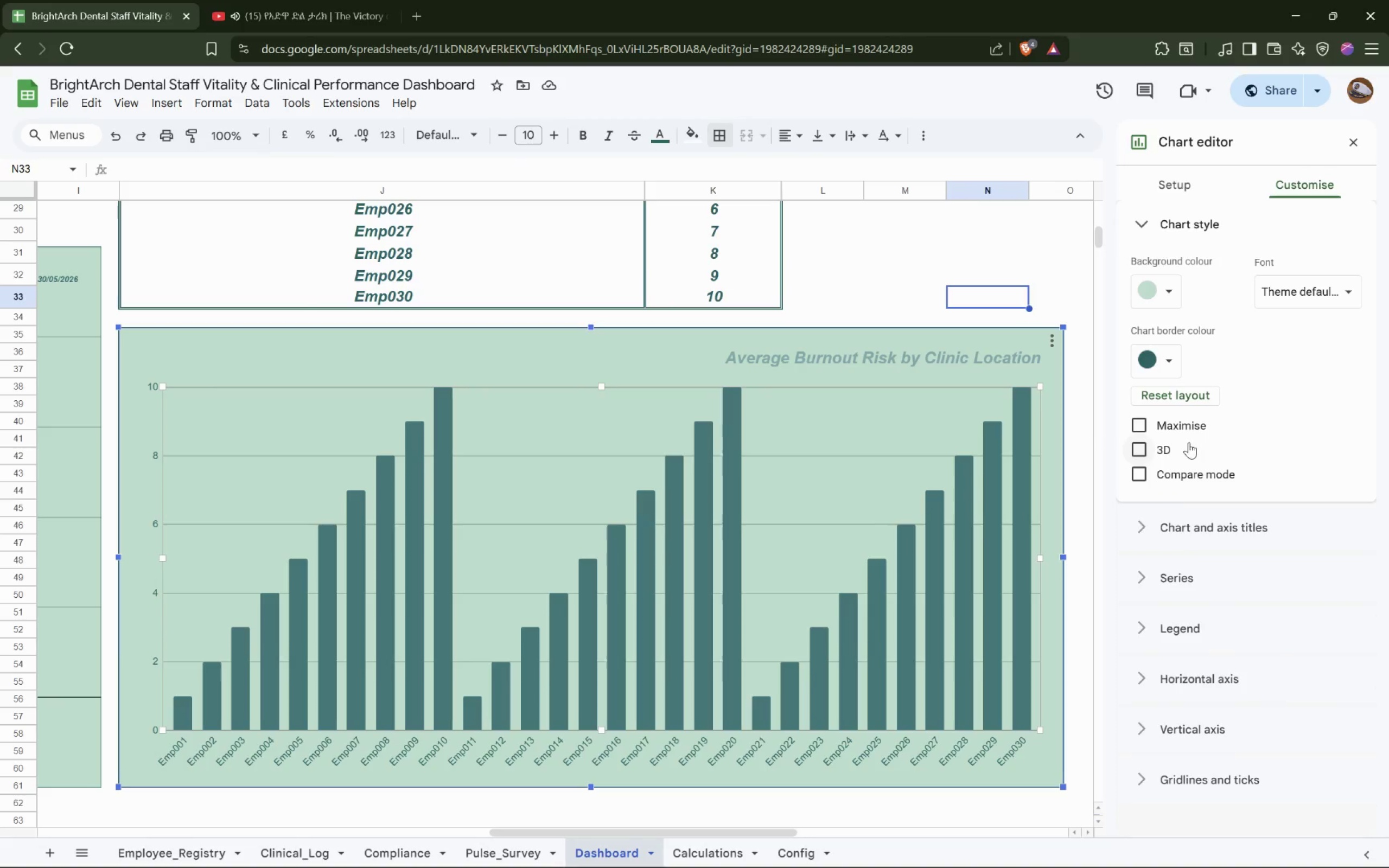 
left_click([1177, 422])
 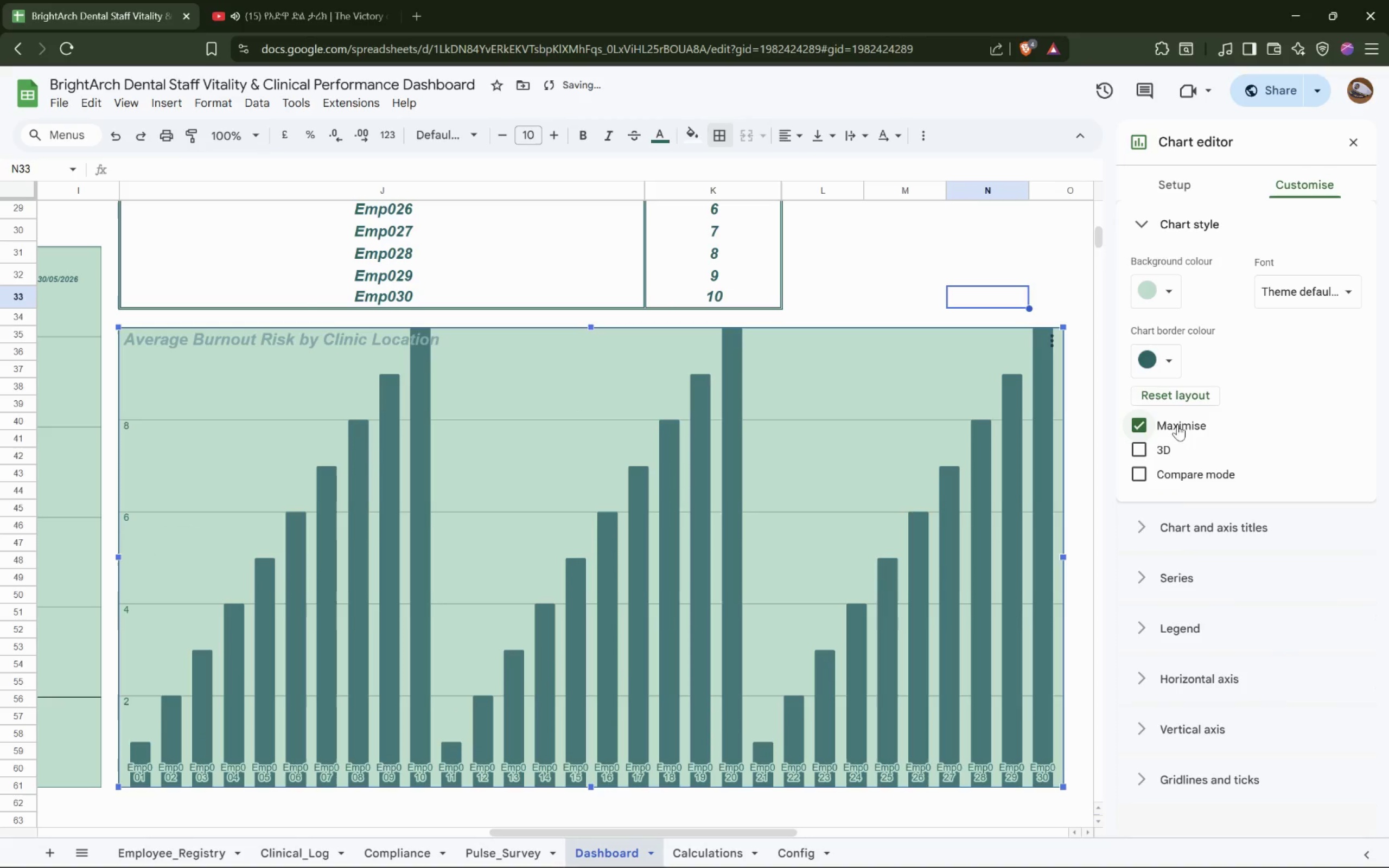 
left_click([1183, 418])
 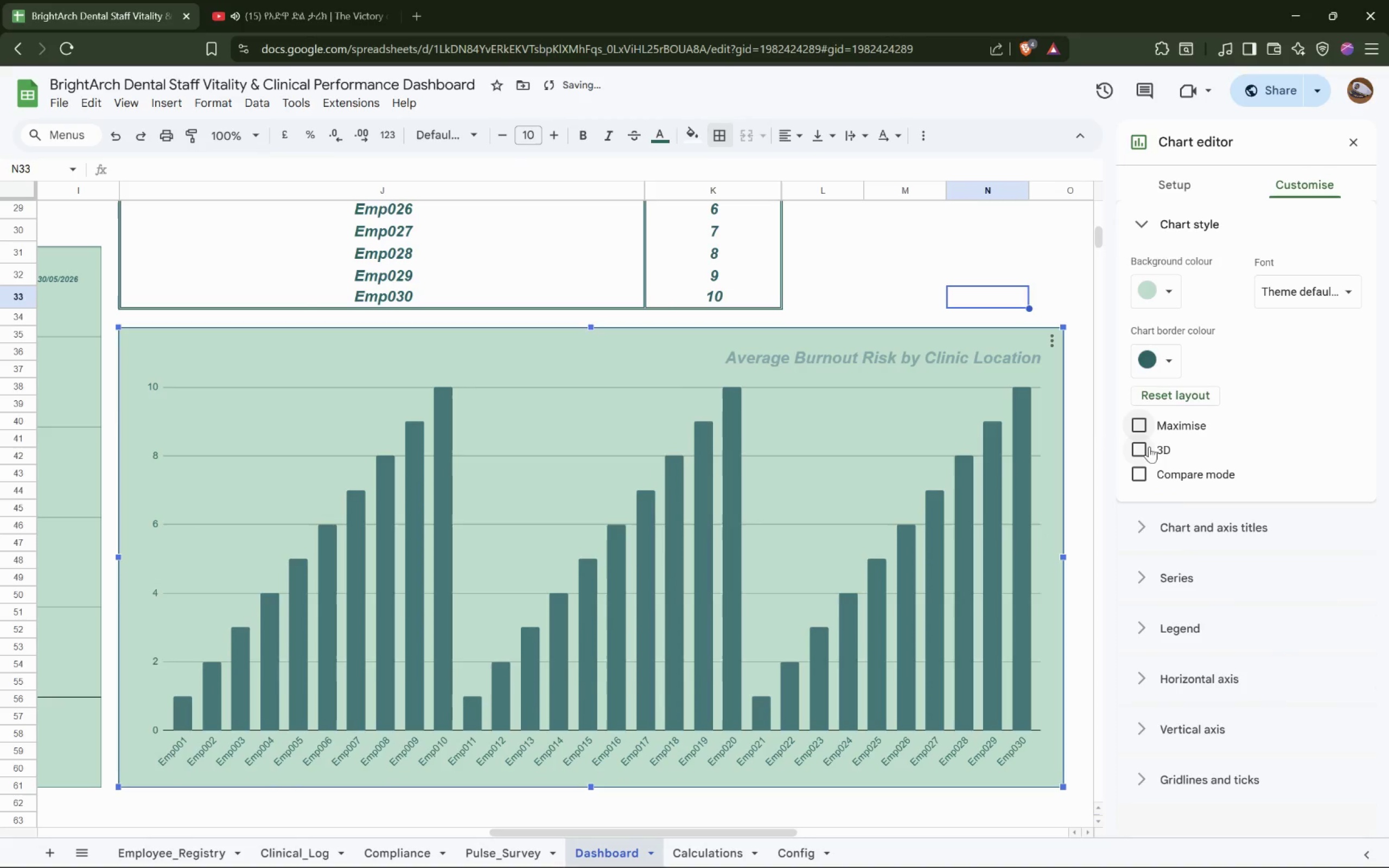 
left_click([1150, 447])
 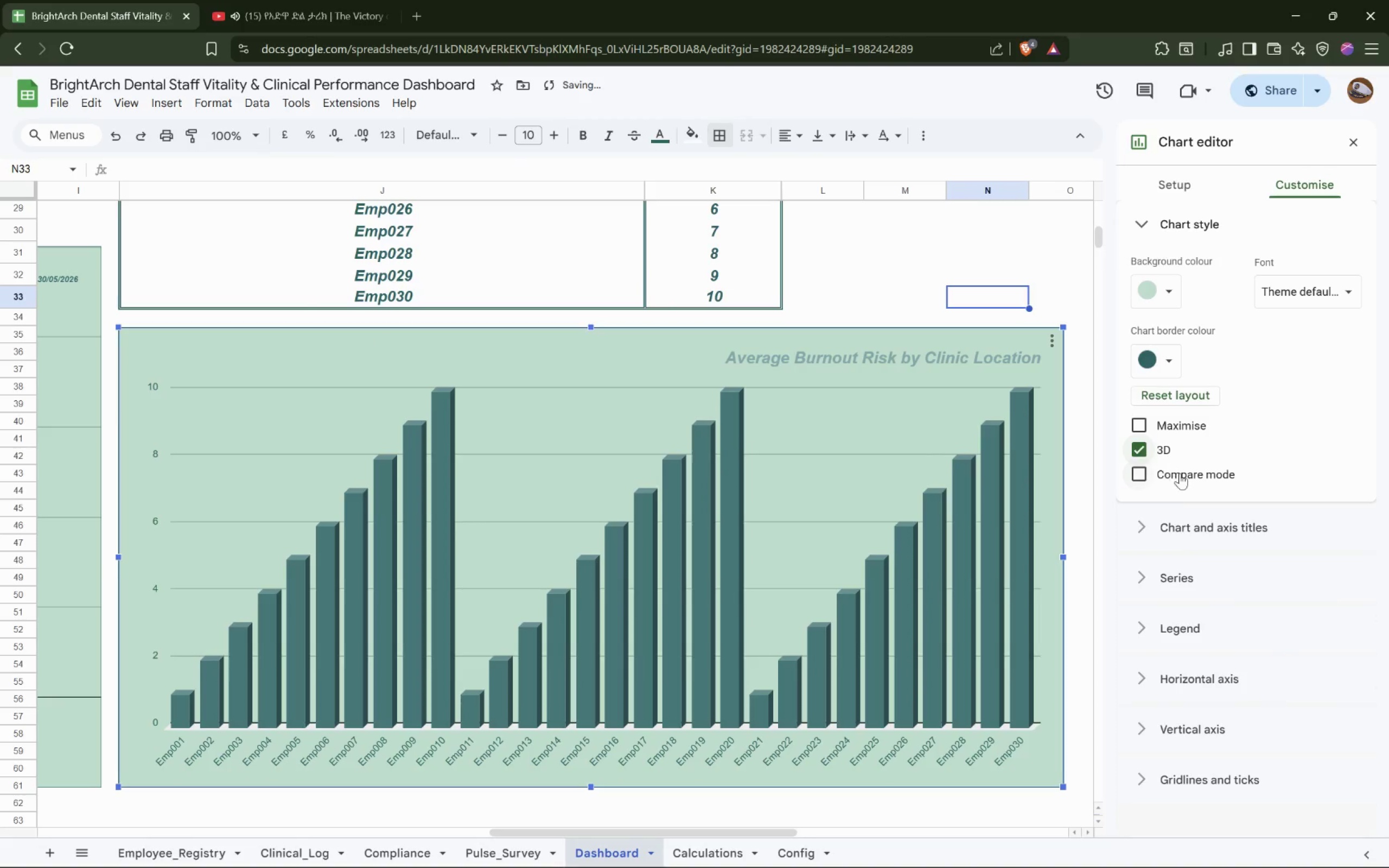 
left_click([1183, 473])
 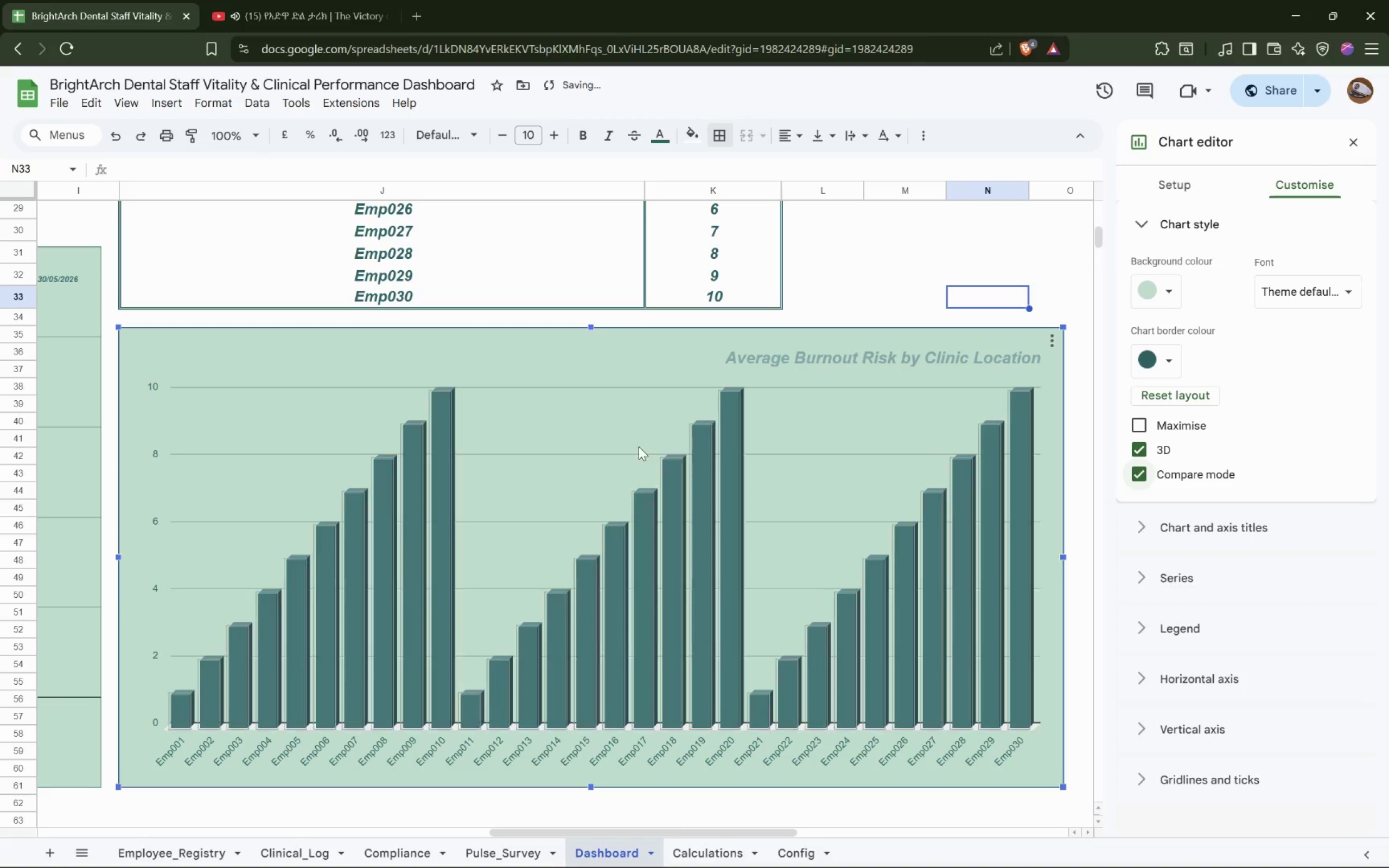 
hold_key(key=ShiftLeft, duration=0.84)
 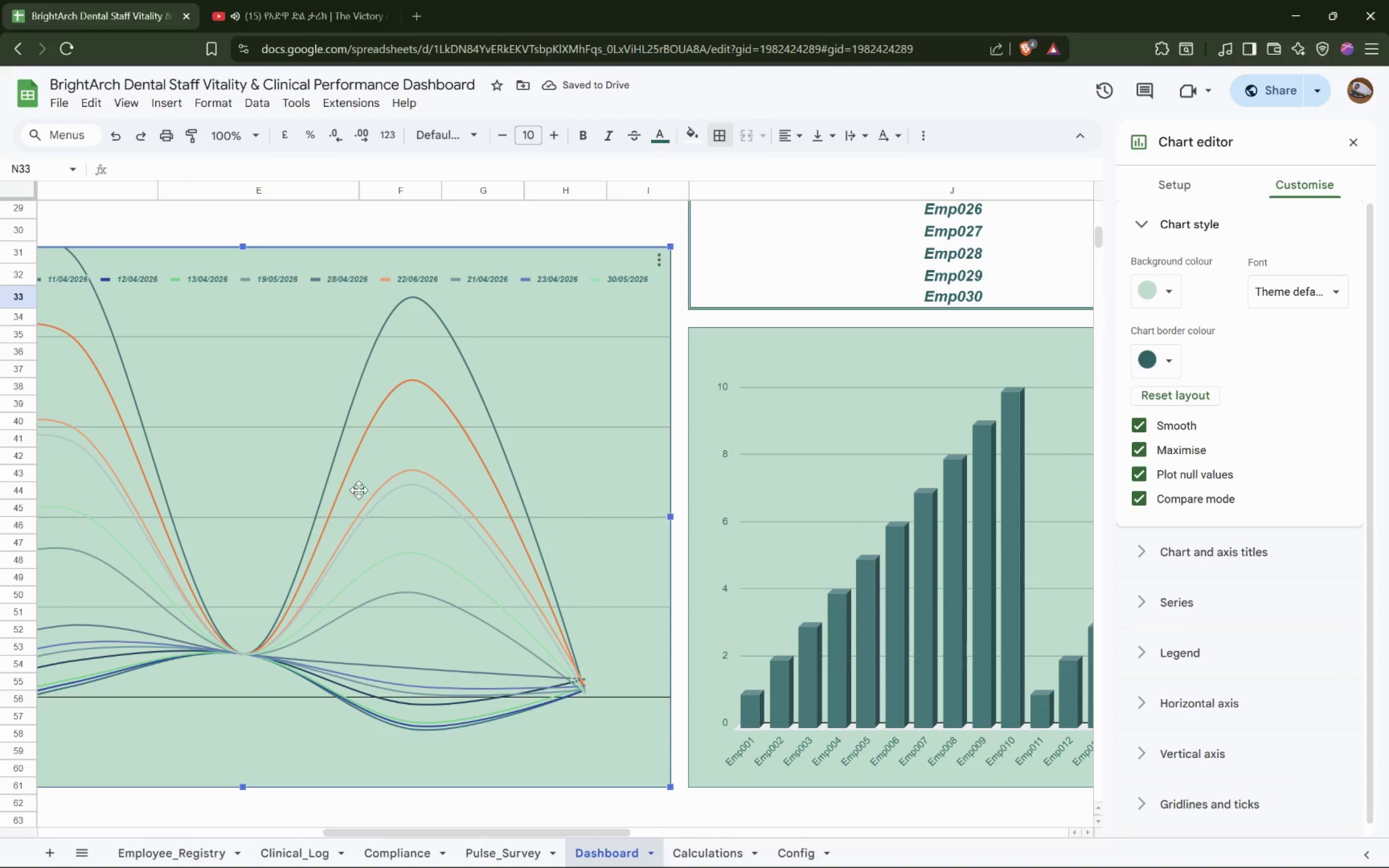 
left_click([351, 496])
 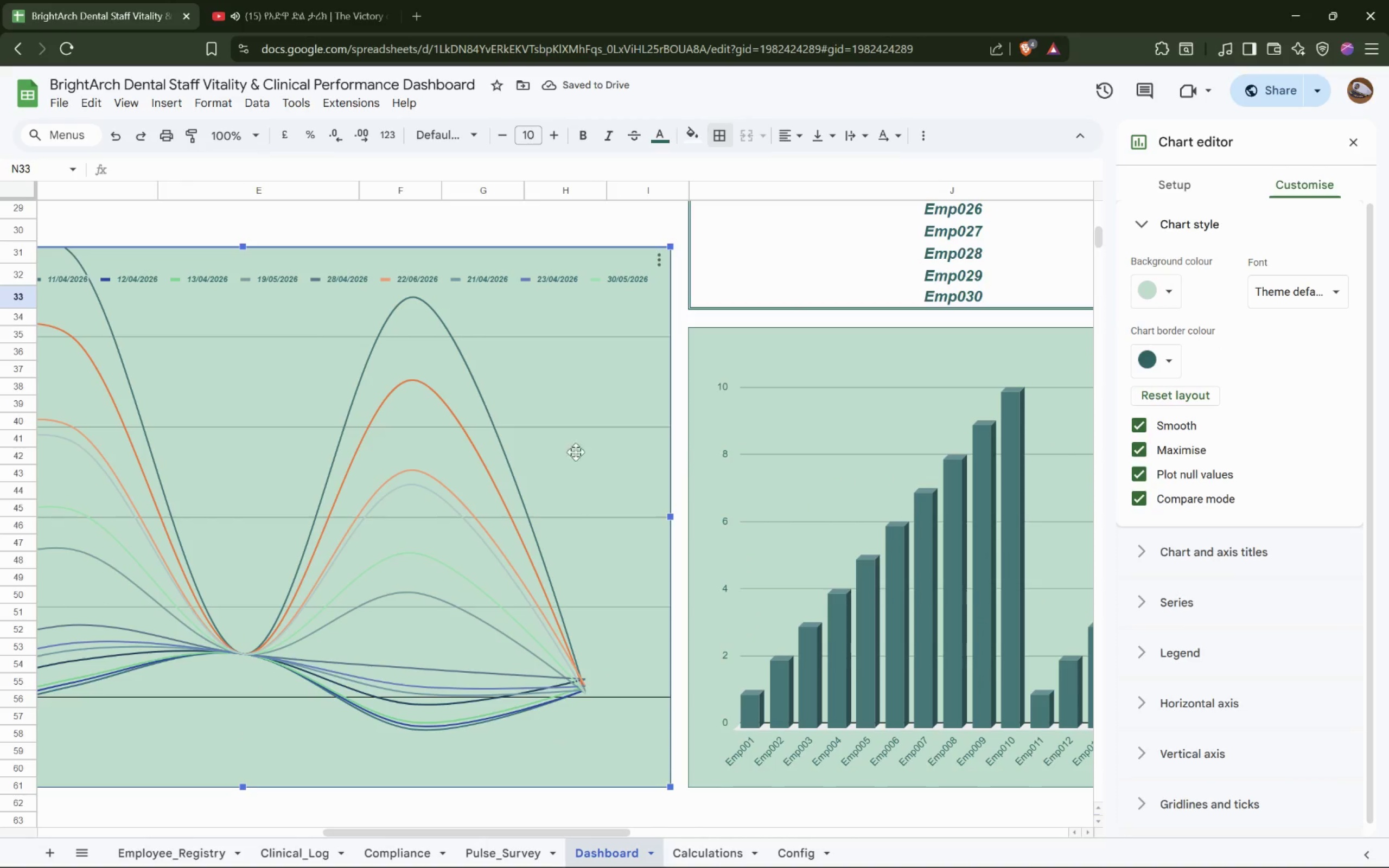 
scroll: coordinate [472, 452], scroll_direction: up, amount: 7.0
 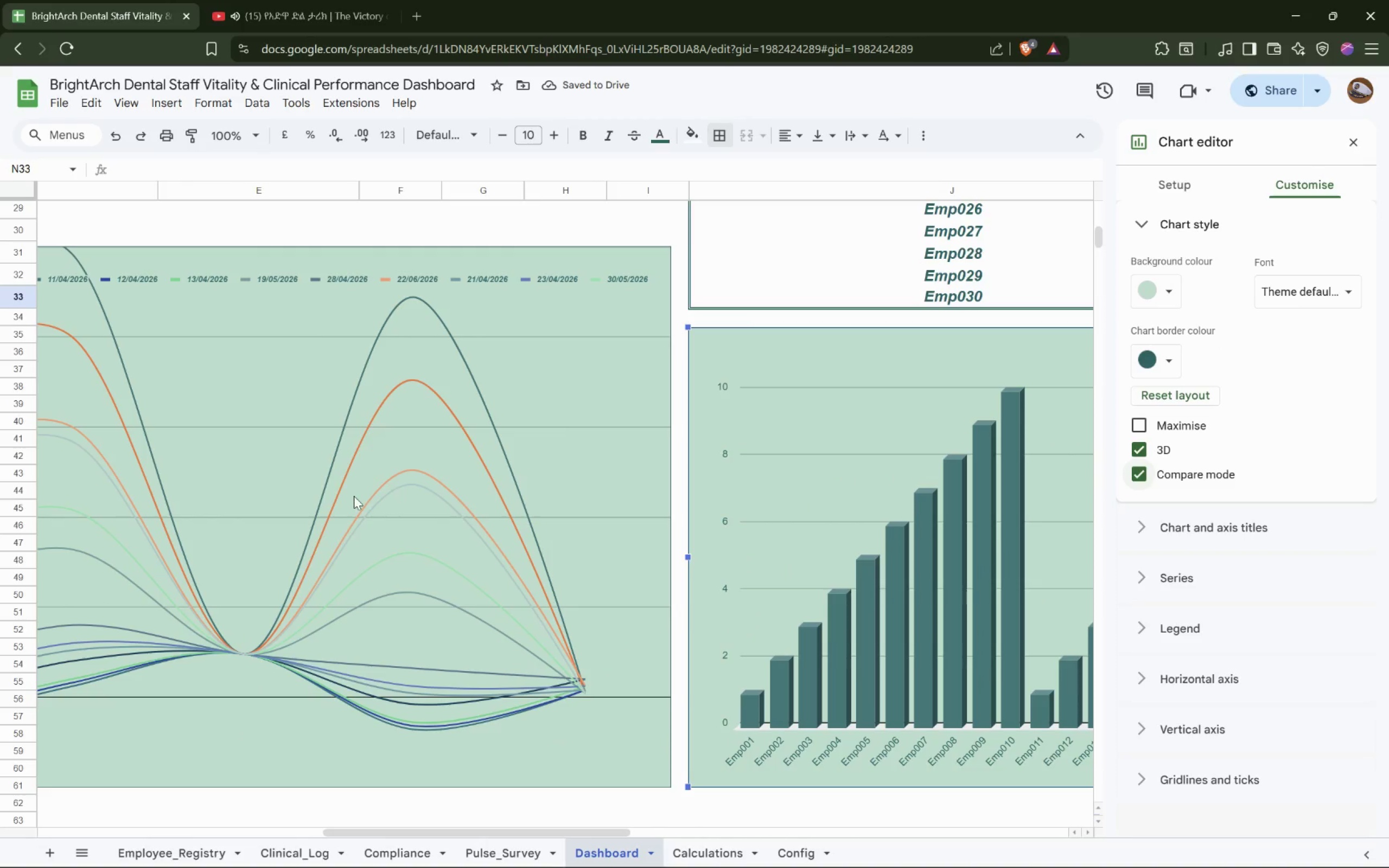 
hold_key(key=ShiftLeft, duration=0.95)
 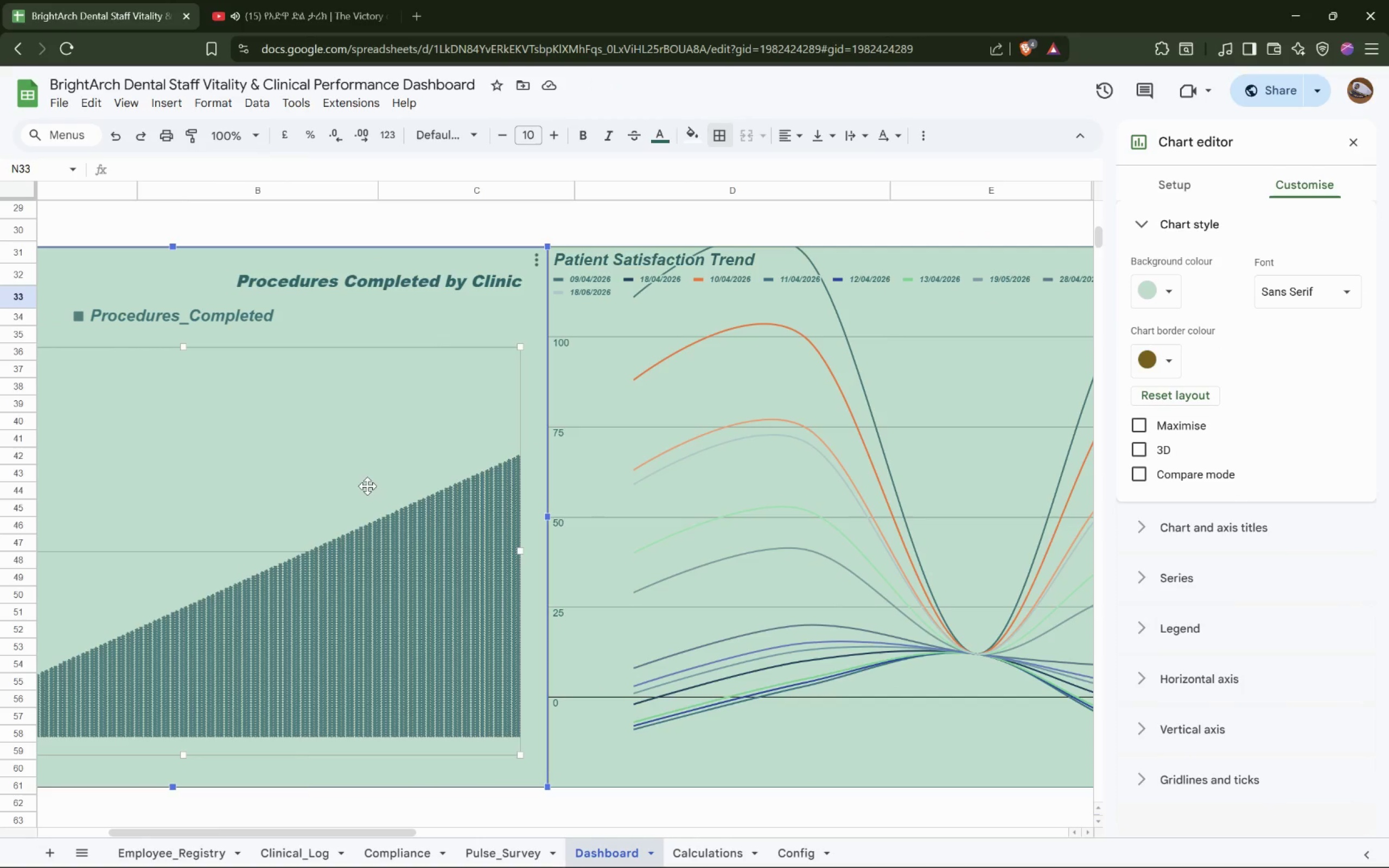 
left_click([367, 486])
 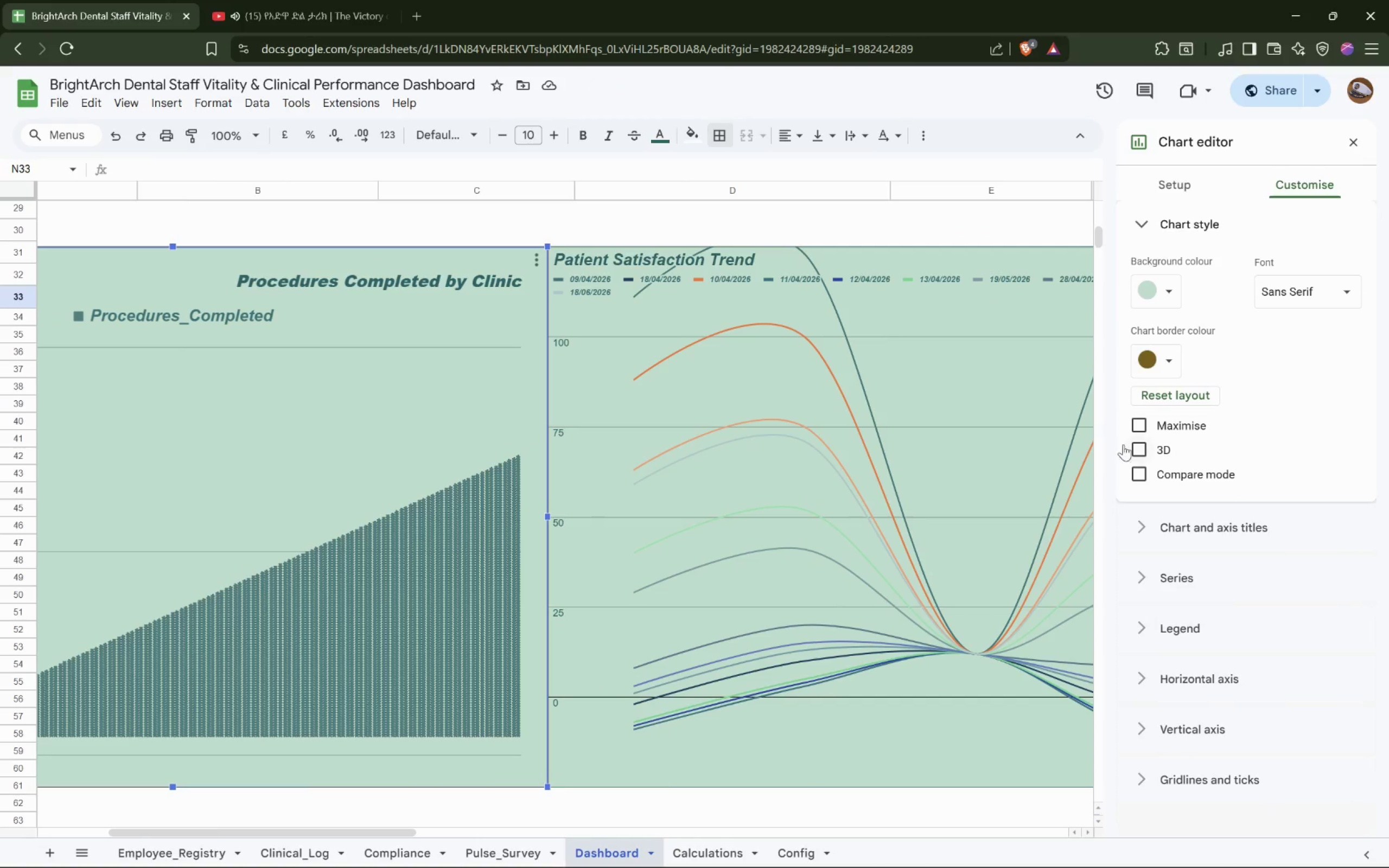 
scroll: coordinate [461, 476], scroll_direction: up, amount: 9.0
 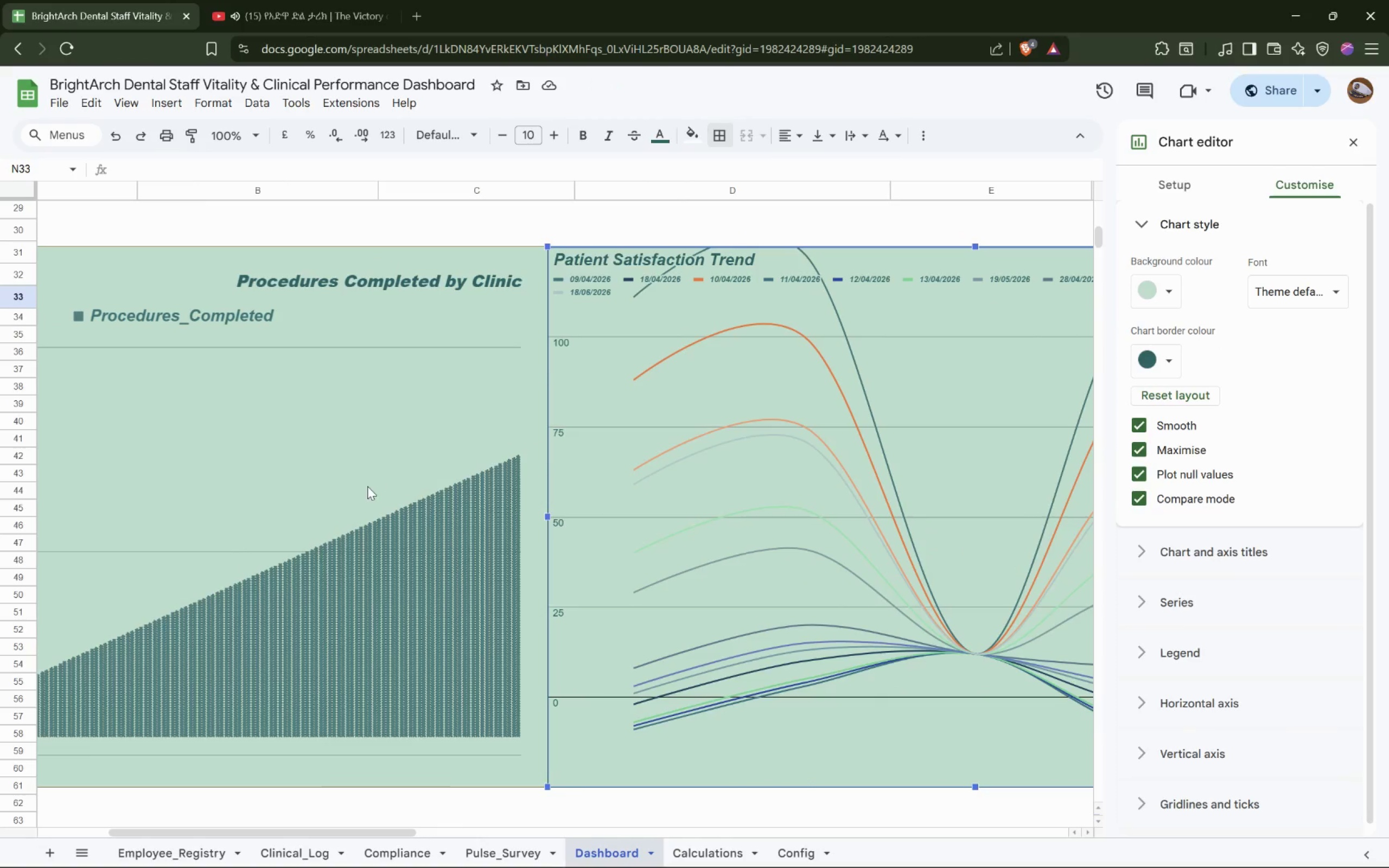 
left_click([1134, 446])
 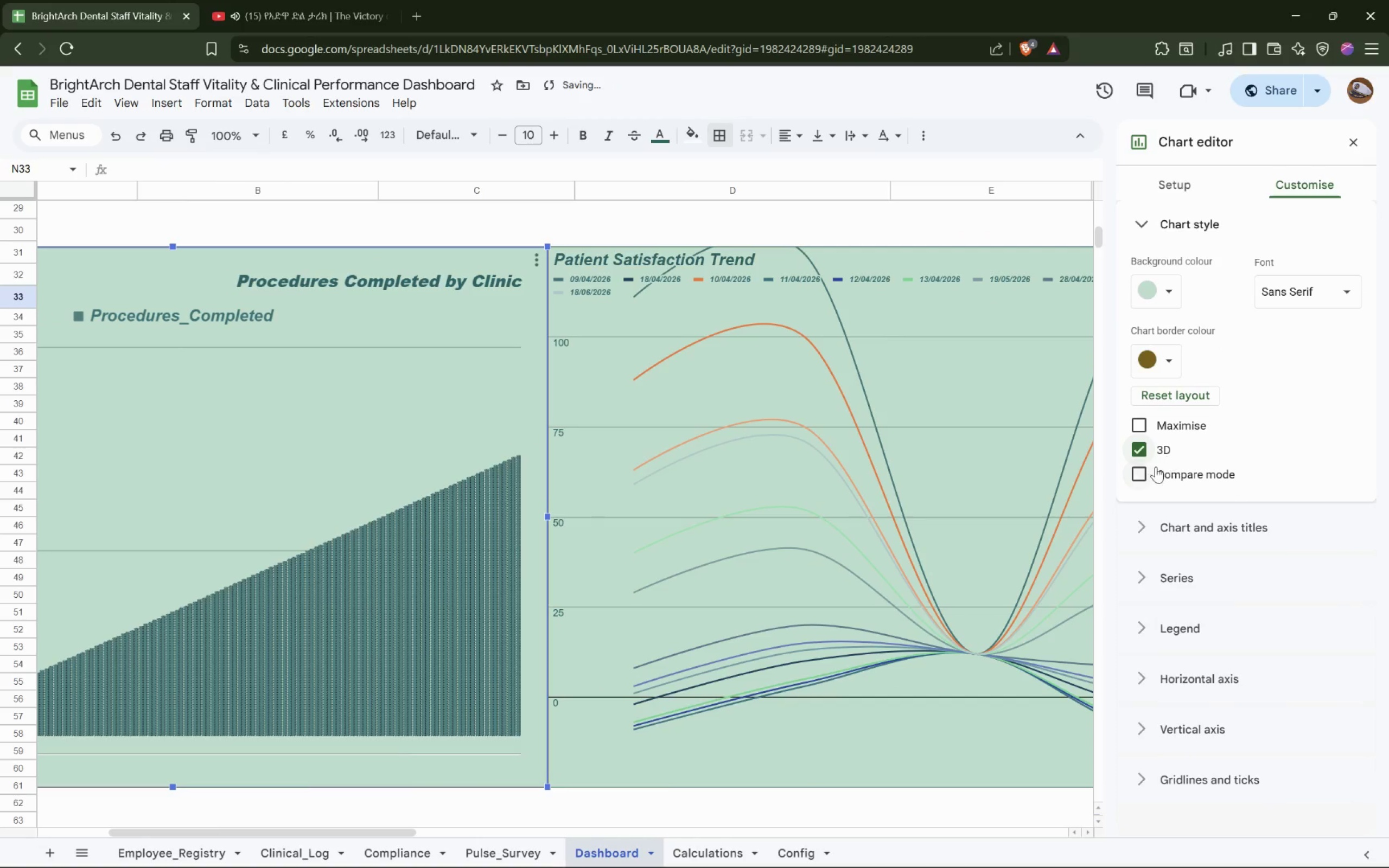 
left_click([1149, 429])
 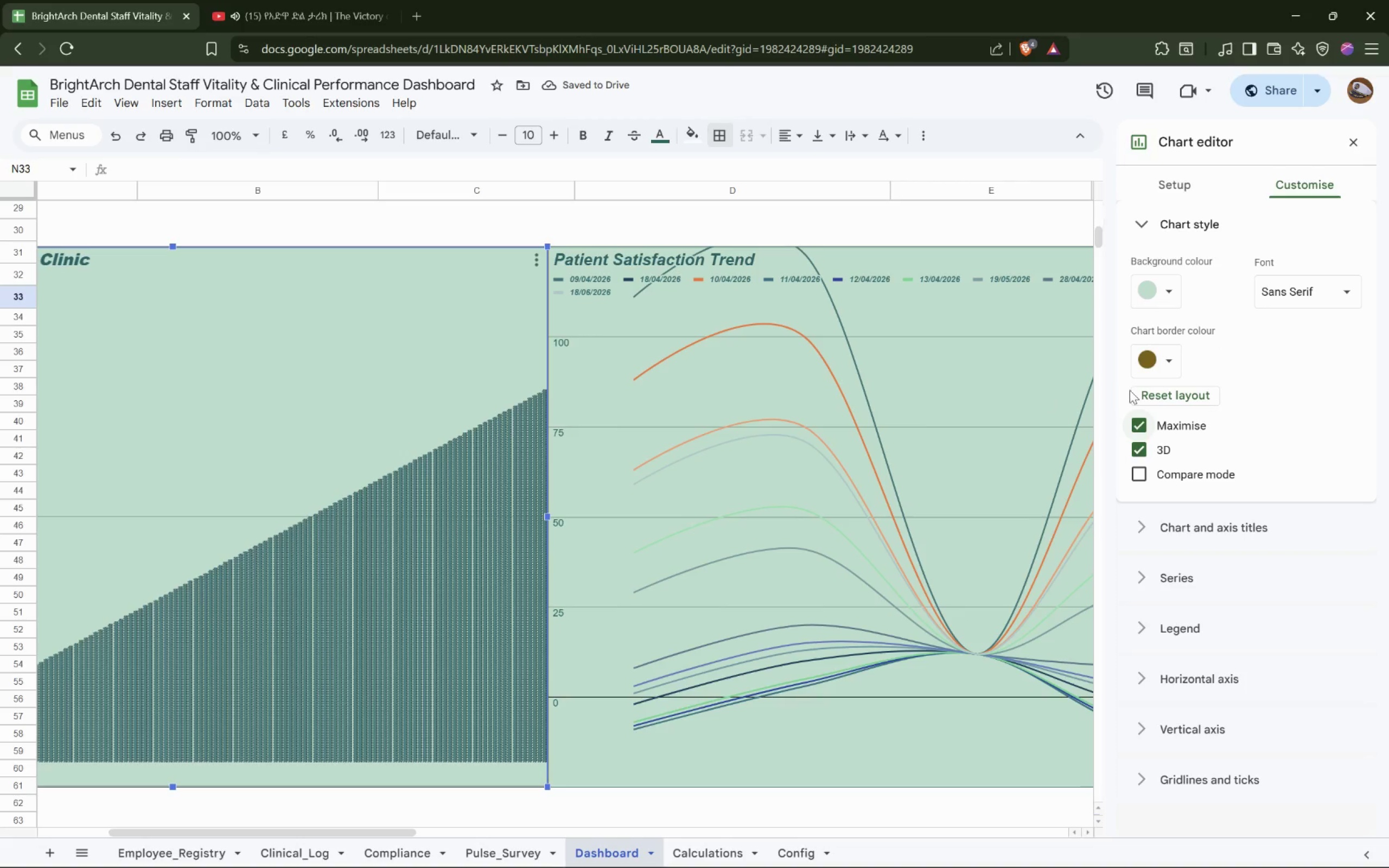 
left_click([1153, 449])
 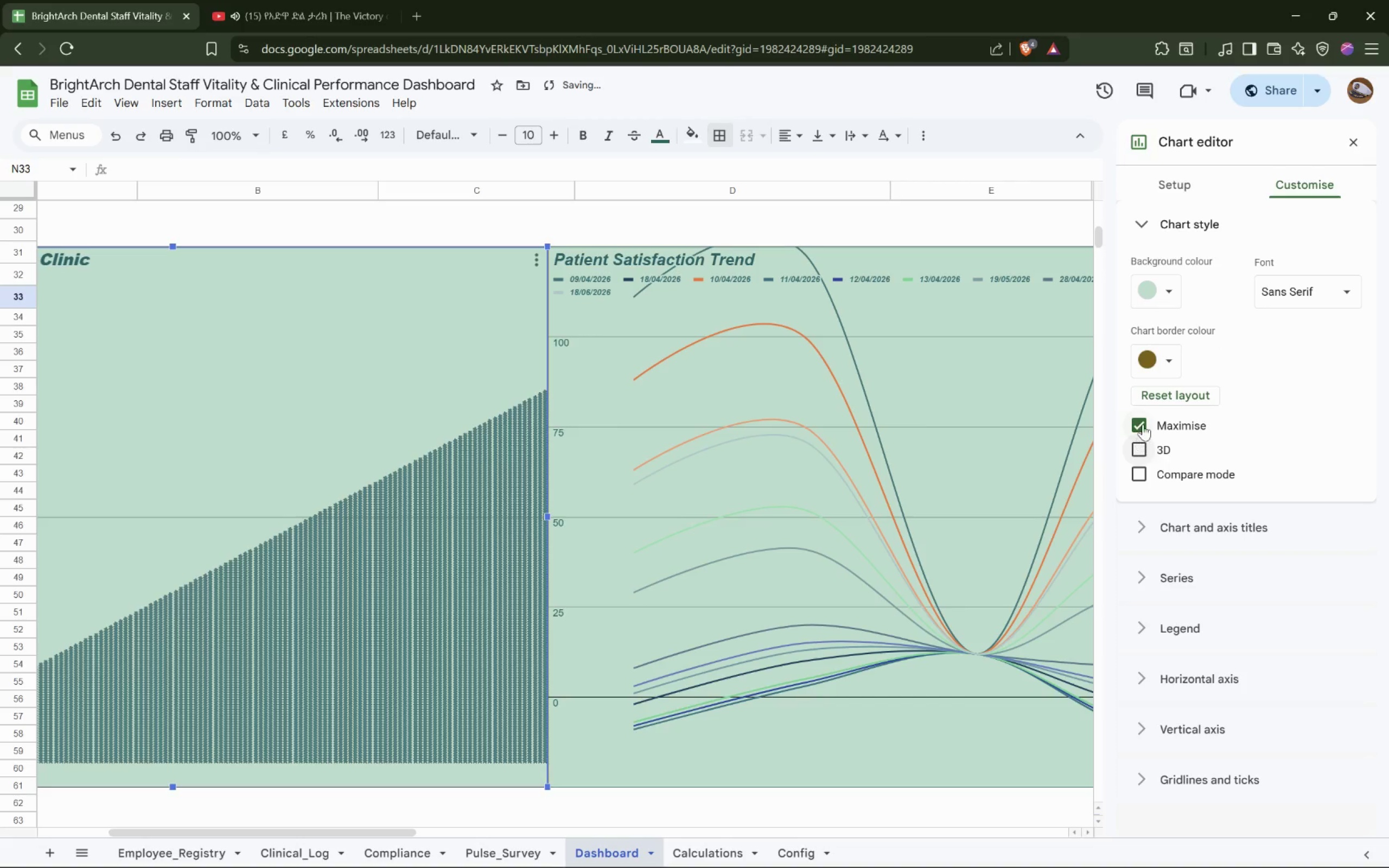 
left_click([1143, 424])
 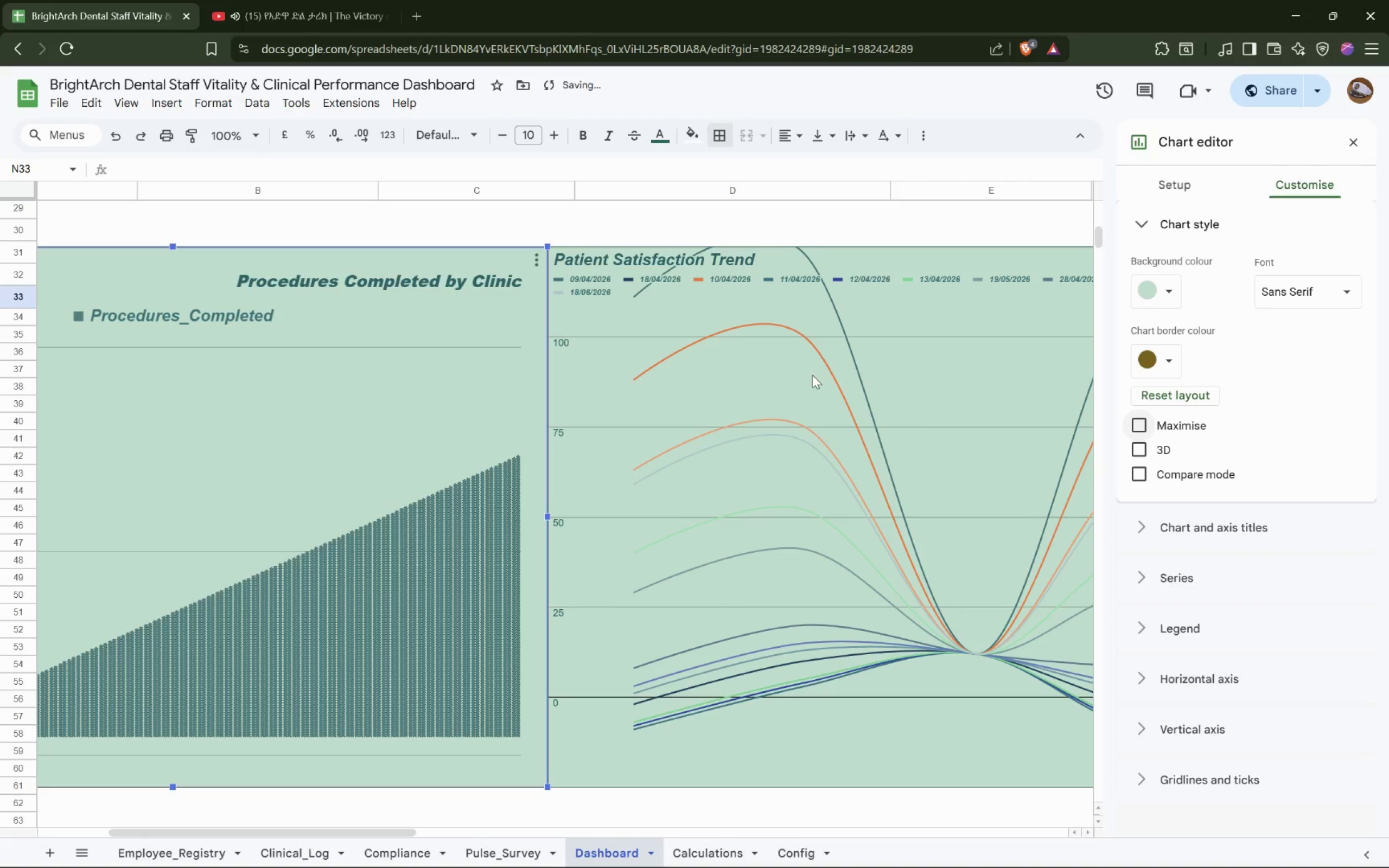 
hold_key(key=ShiftLeft, duration=1.45)
 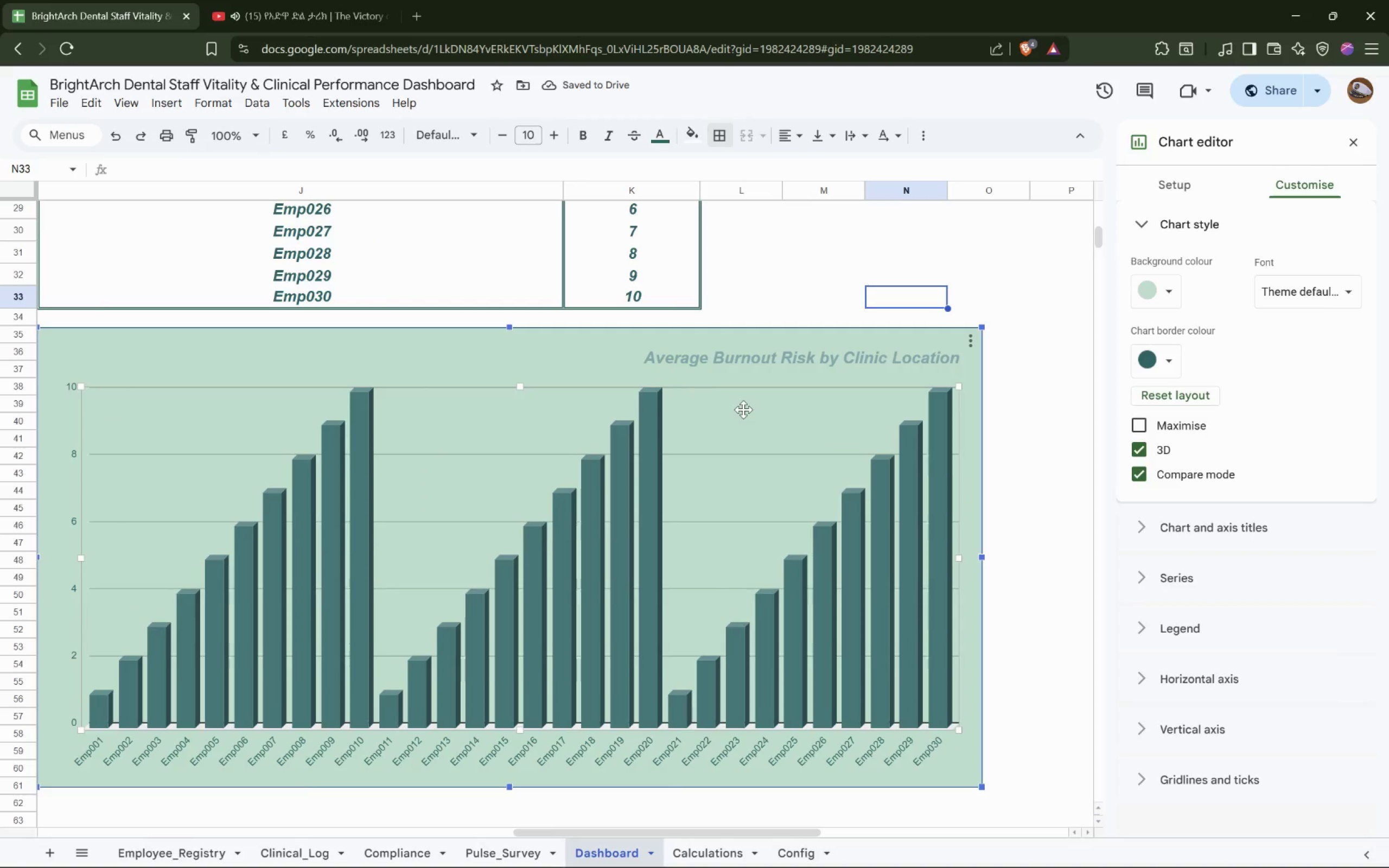 
left_click([743, 410])
 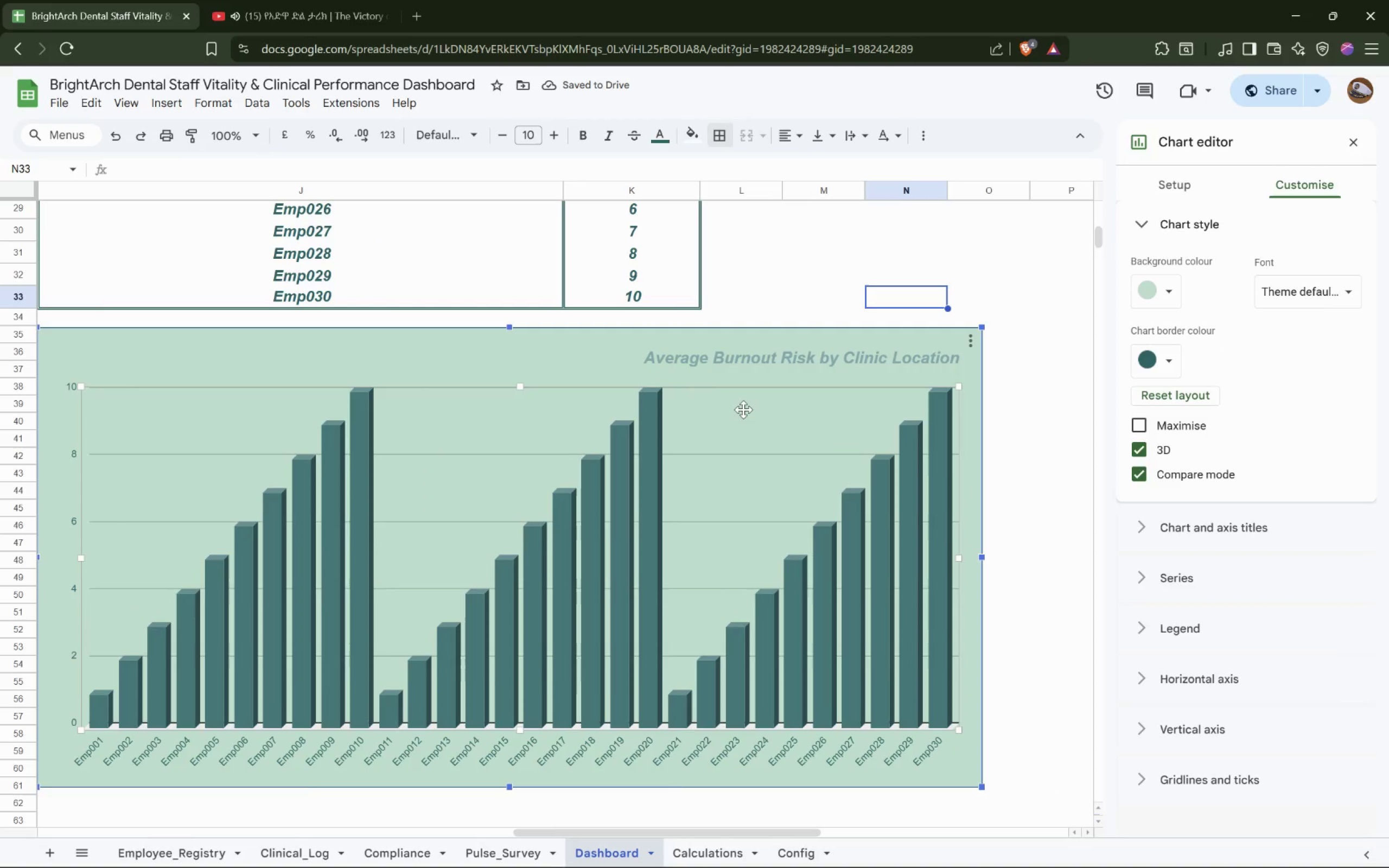 
scroll: coordinate [743, 410], scroll_direction: down, amount: 19.0
 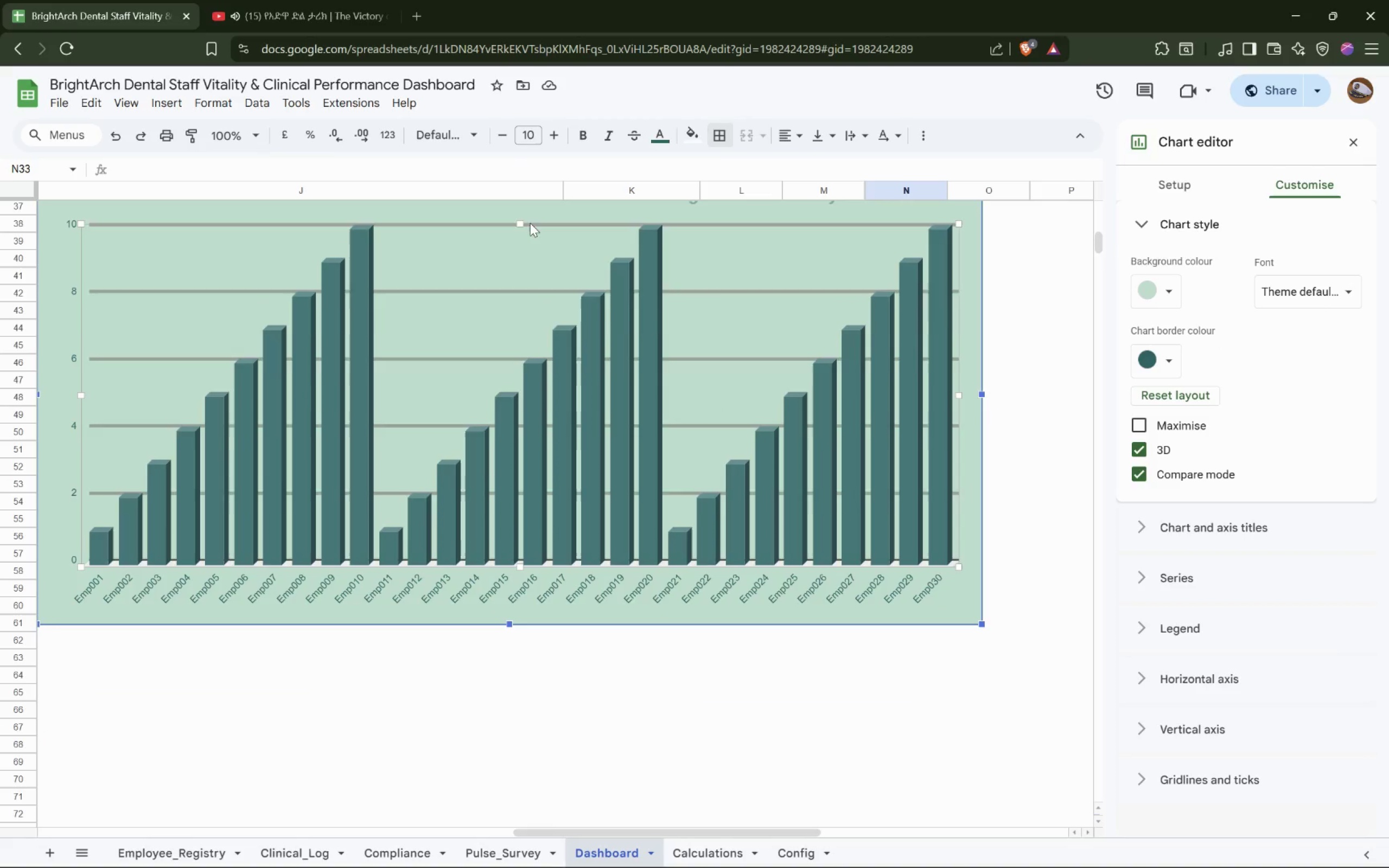 
left_click_drag(start_coordinate=[521, 220], to_coordinate=[503, 314])
 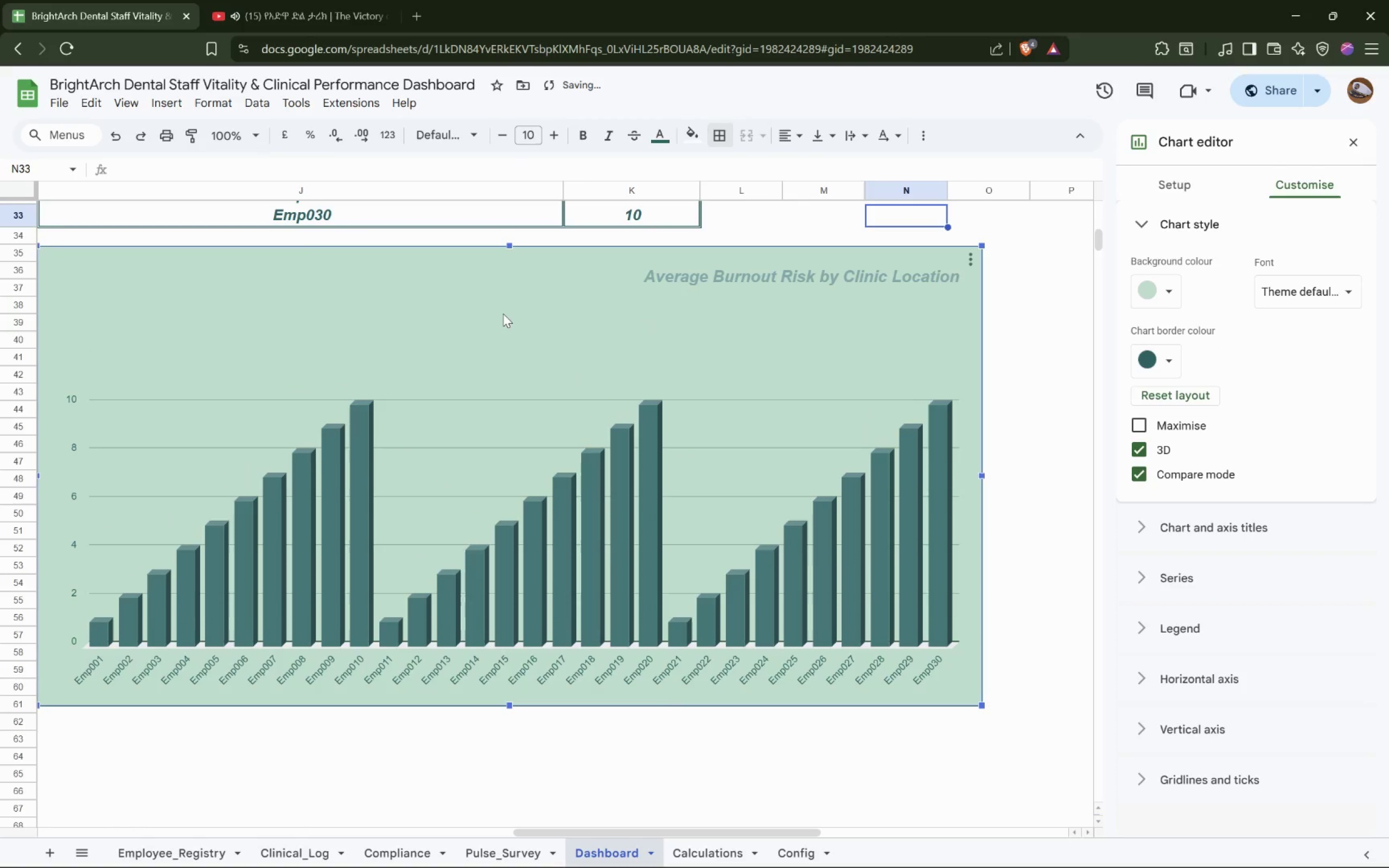 
scroll: coordinate [503, 314], scroll_direction: up, amount: 1.0
 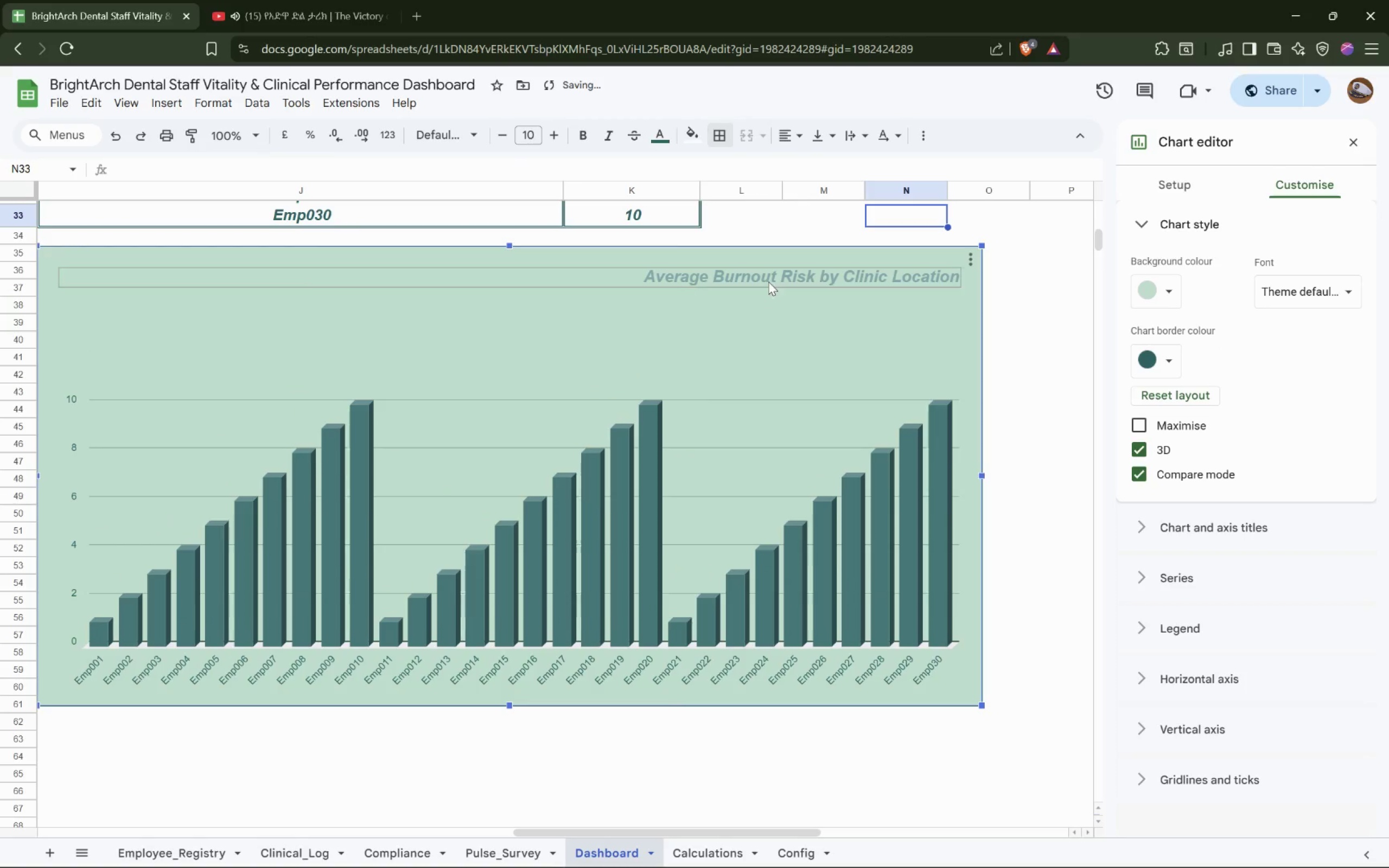 
left_click([768, 280])
 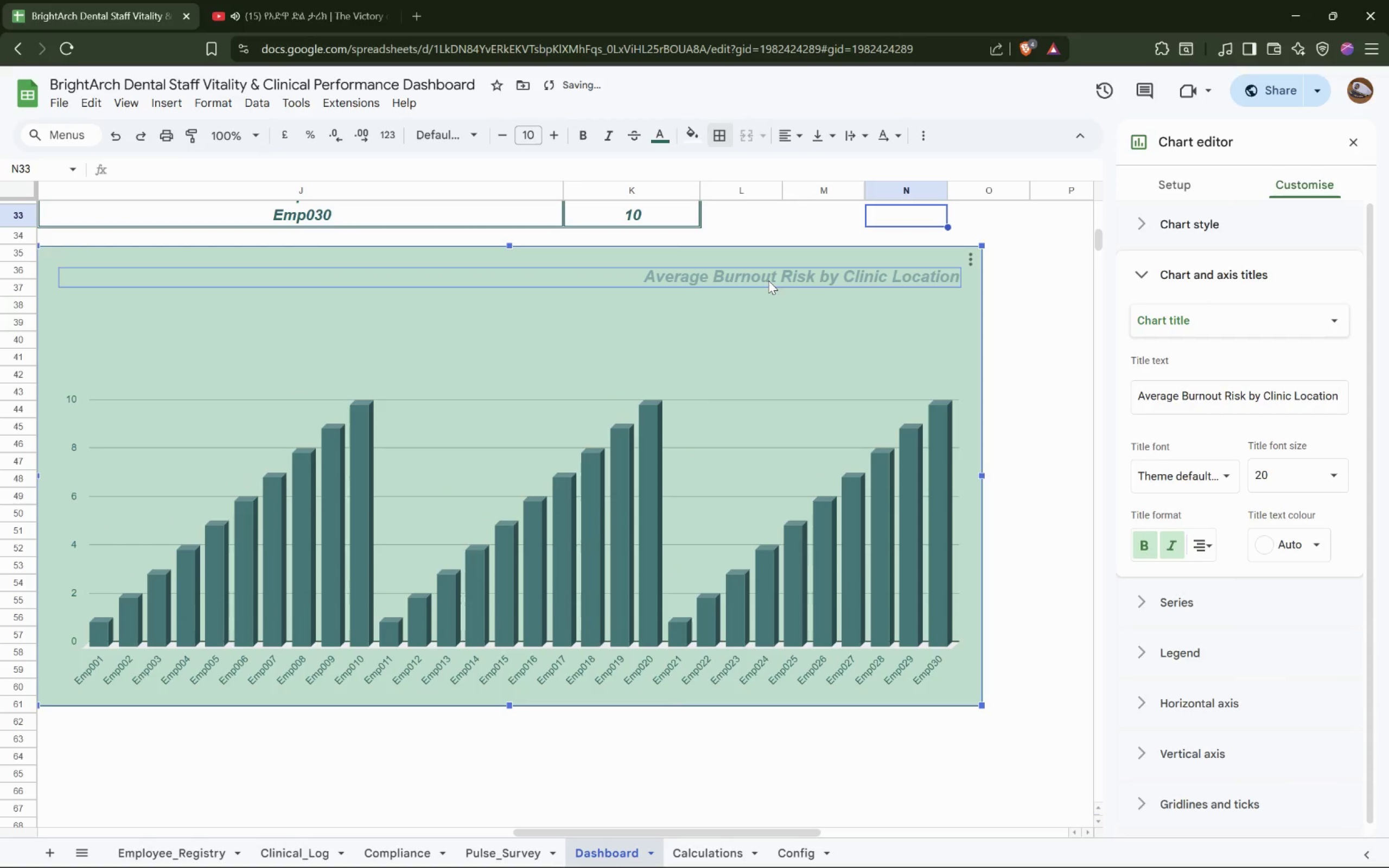 
left_click_drag(start_coordinate=[769, 279], to_coordinate=[766, 317])
 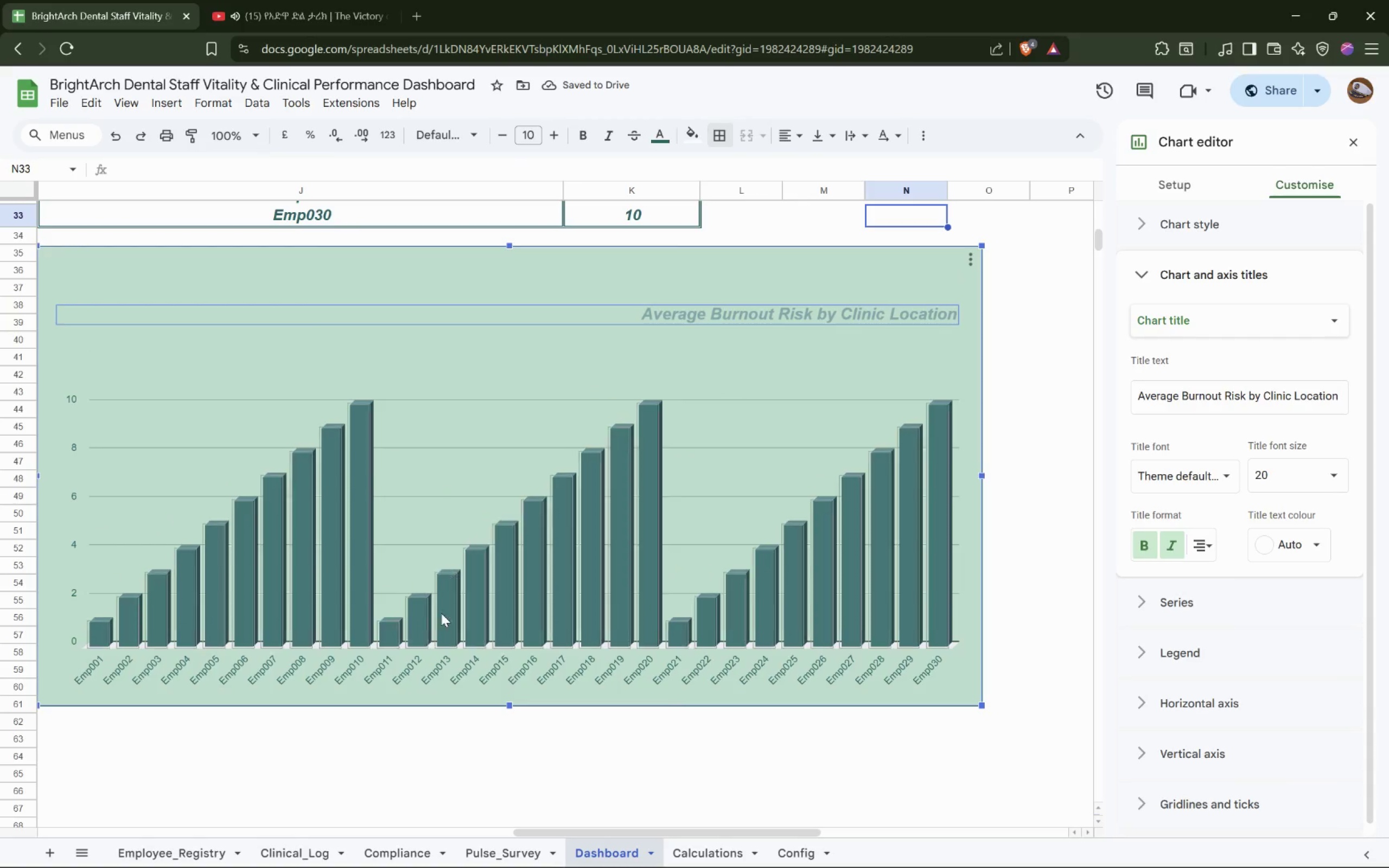 
left_click_drag(start_coordinate=[417, 665], to_coordinate=[425, 673])
 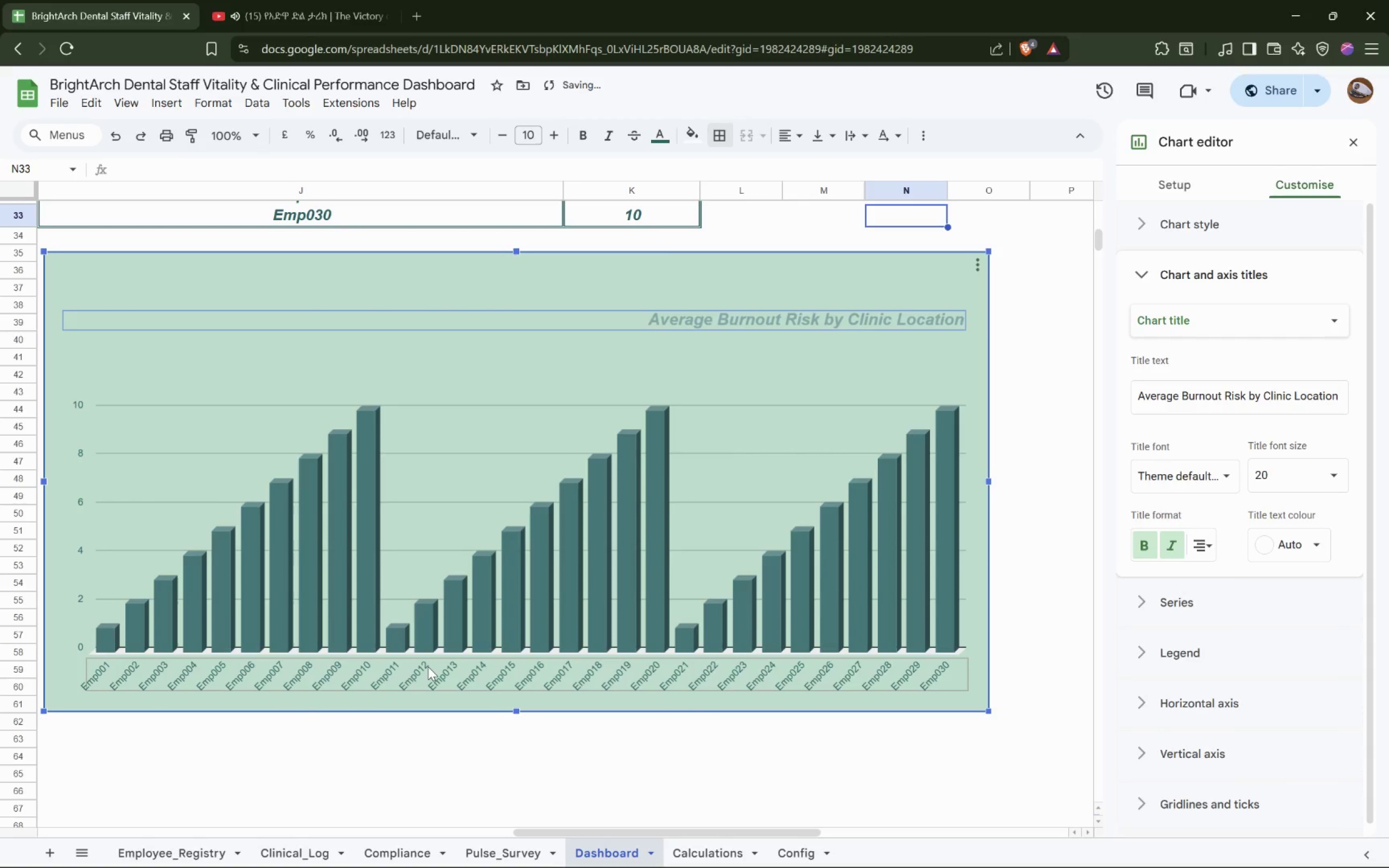 
hold_key(key=ShiftLeft, duration=0.48)
scroll: coordinate [428, 667], scroll_direction: up, amount: 3.0
 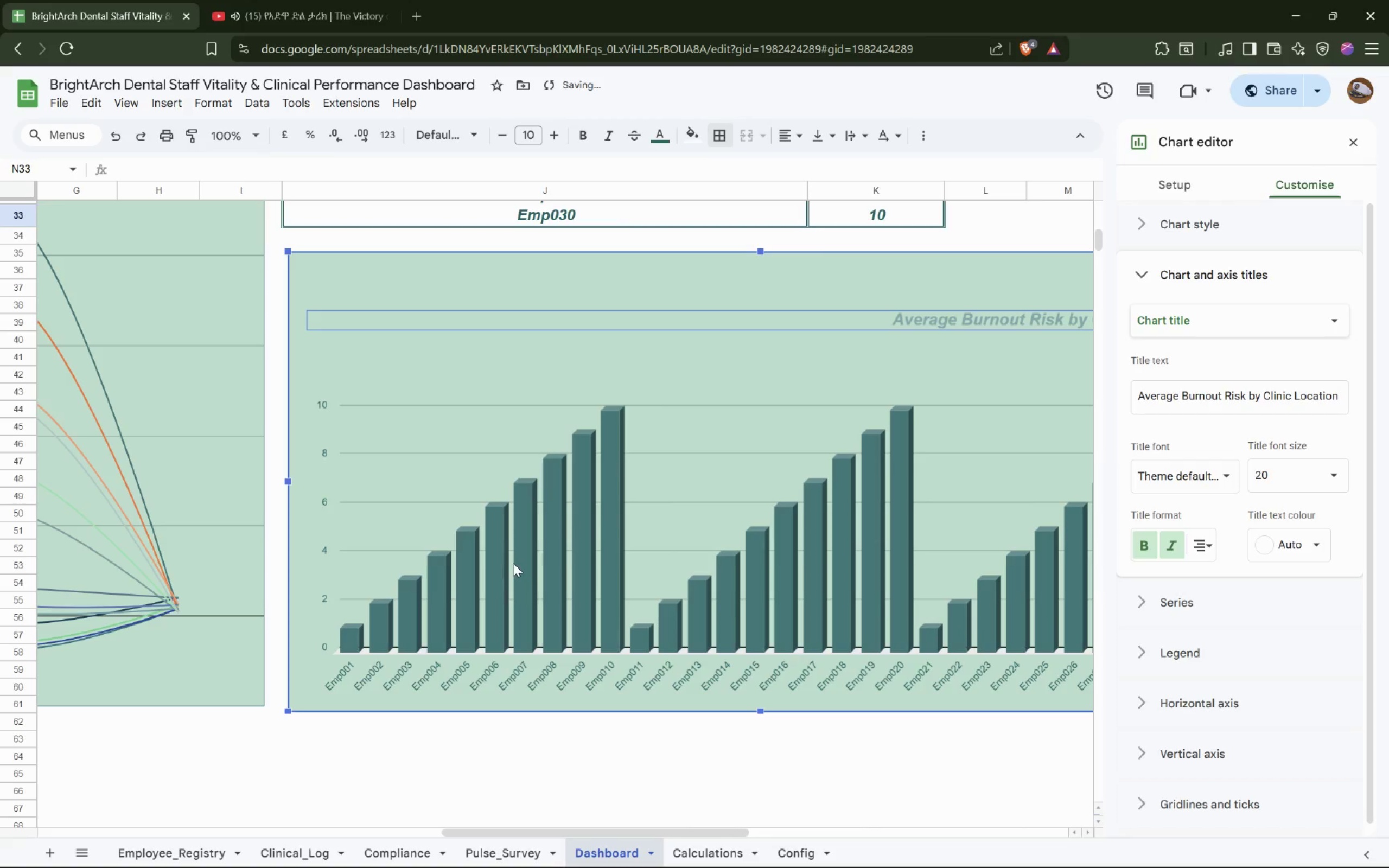 
left_click_drag(start_coordinate=[513, 563], to_coordinate=[507, 558])
 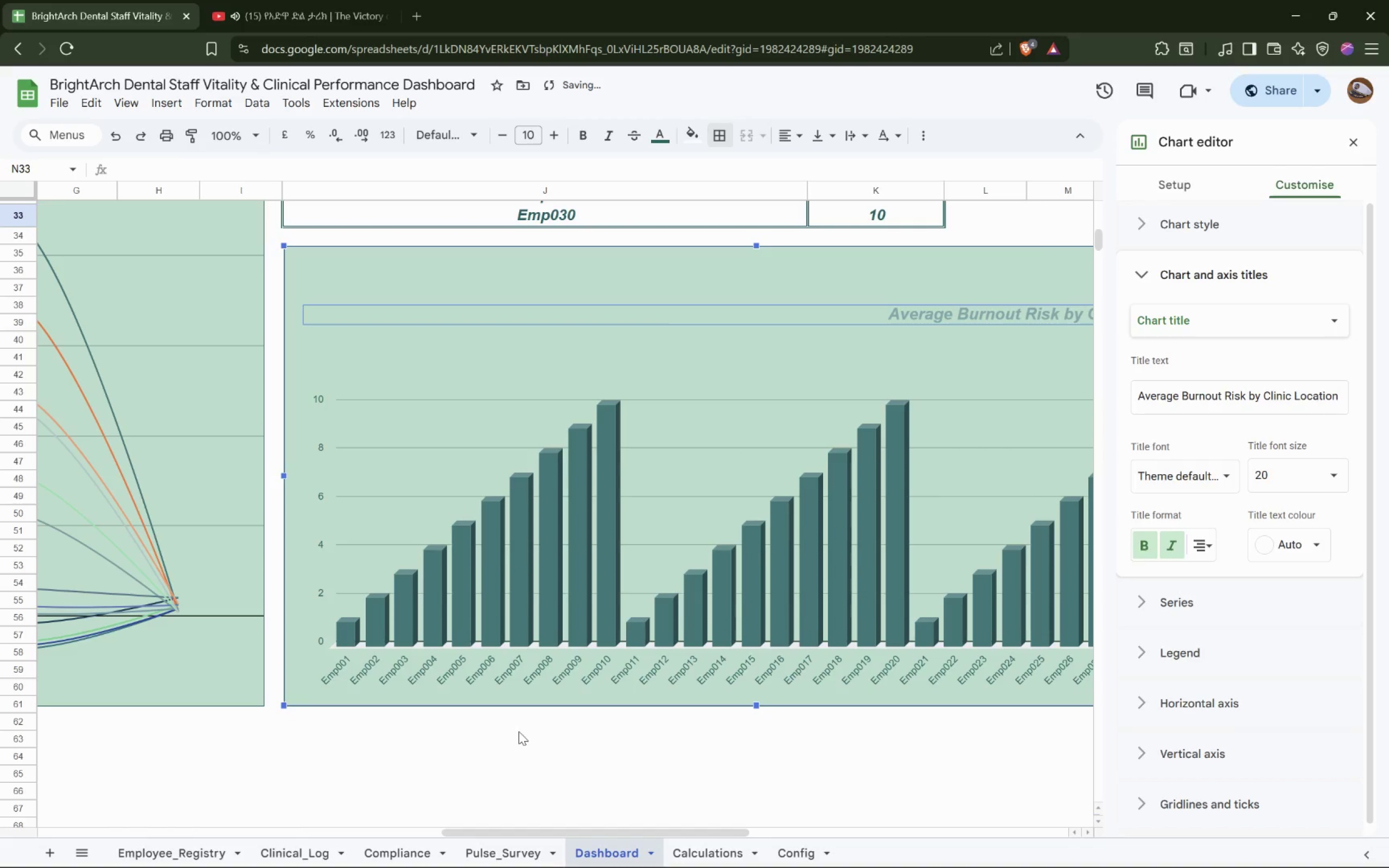 
left_click([521, 734])
 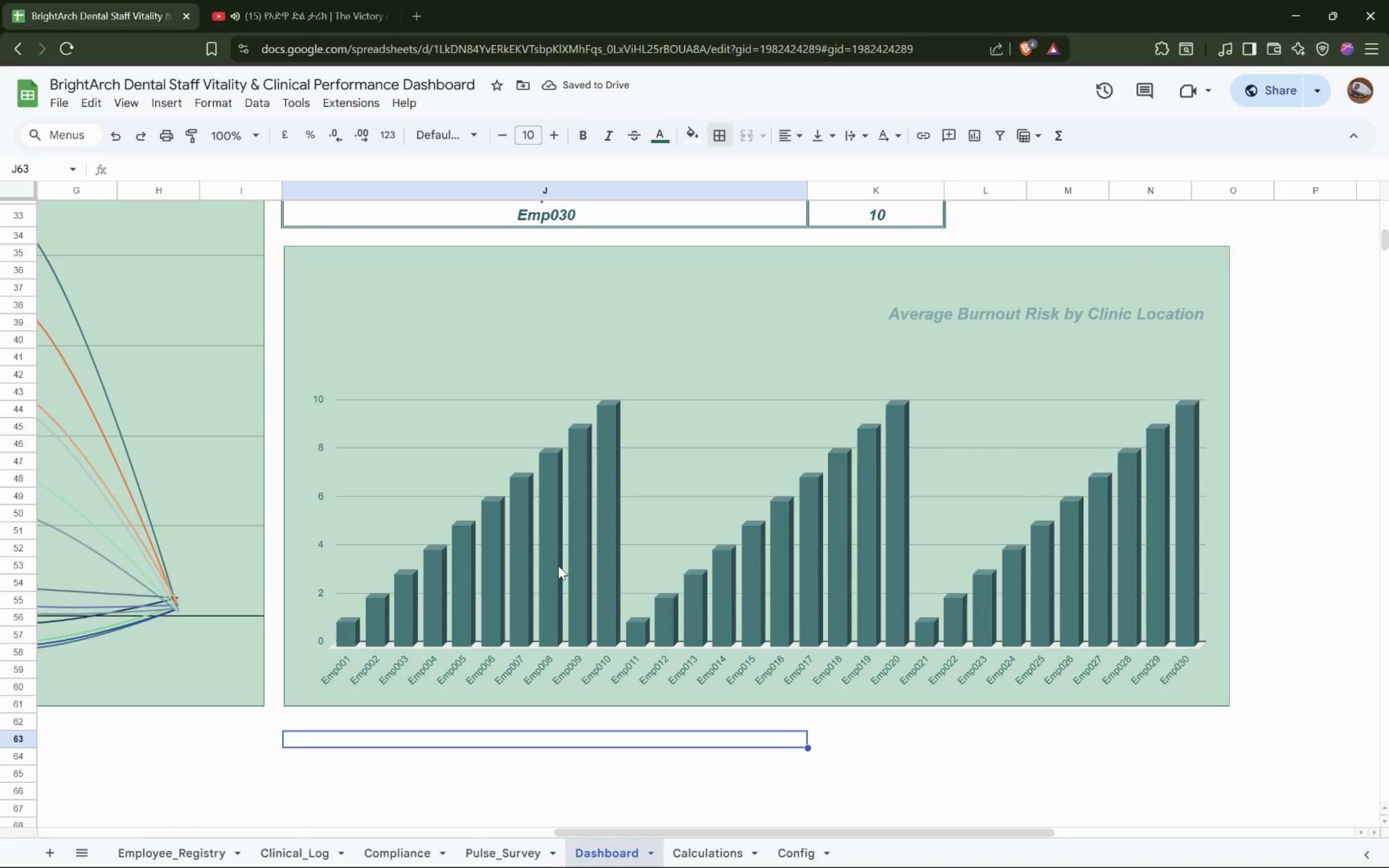 
wait(8.22)
 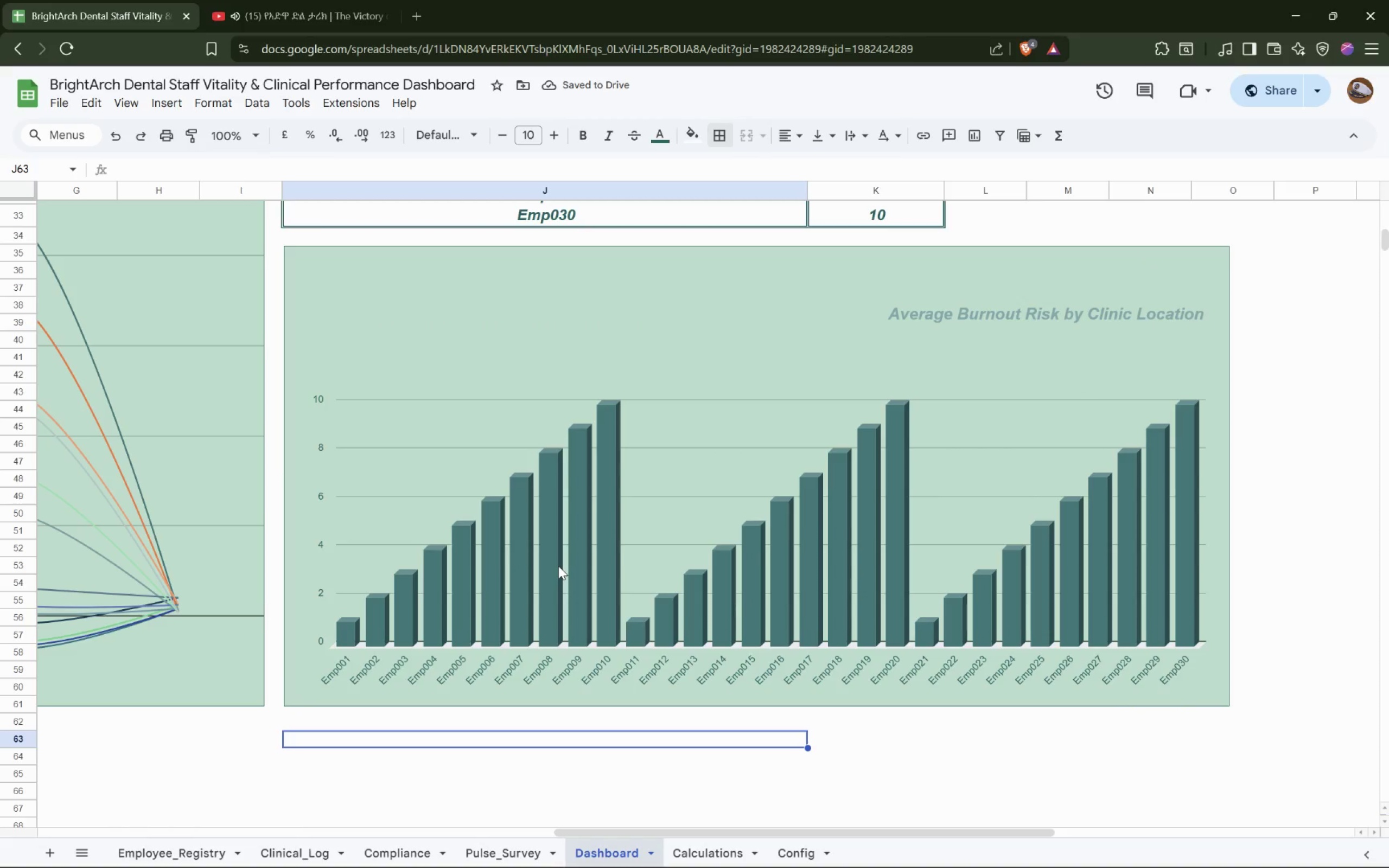 
left_click([1213, 260])
 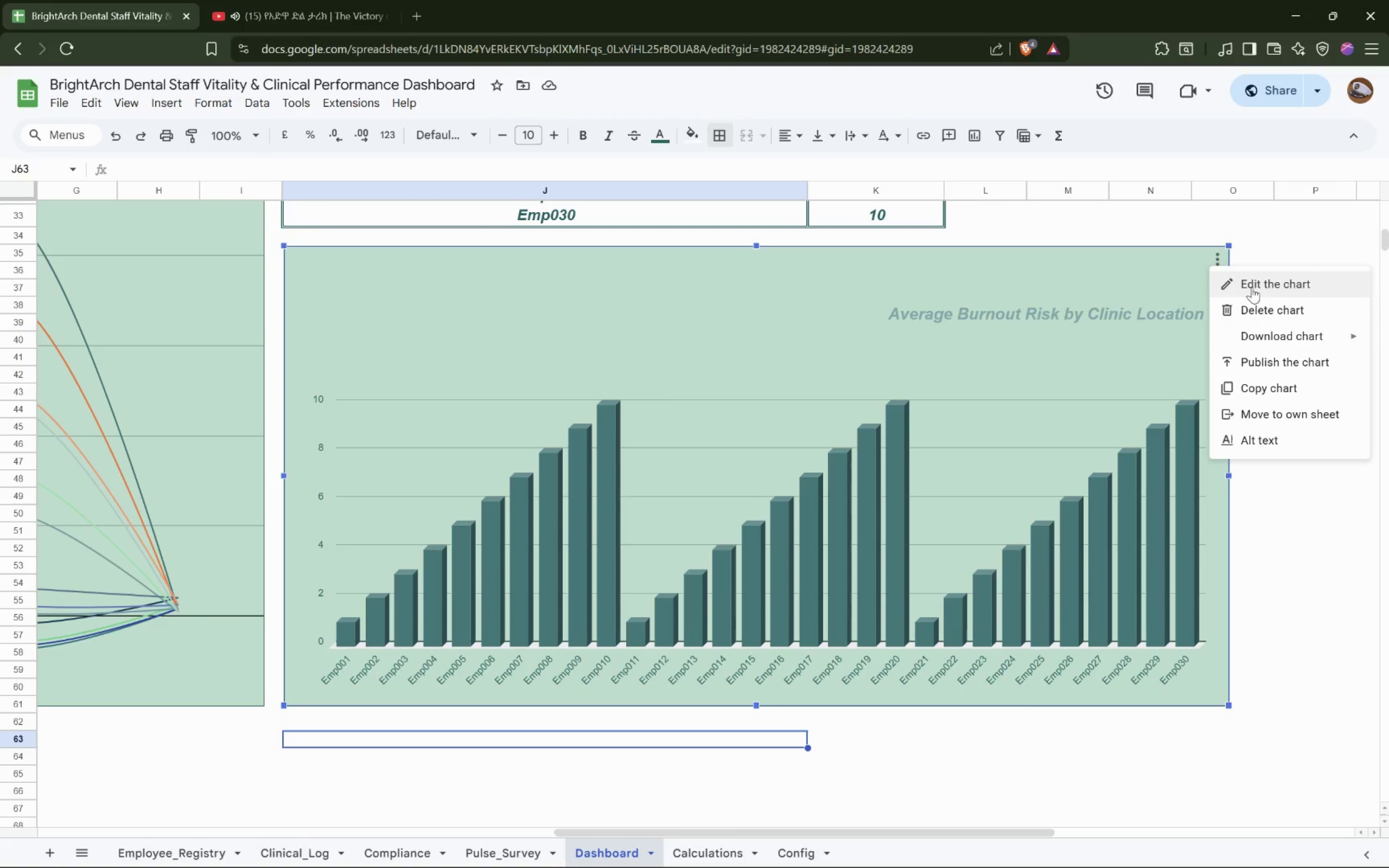 
left_click([1260, 283])
 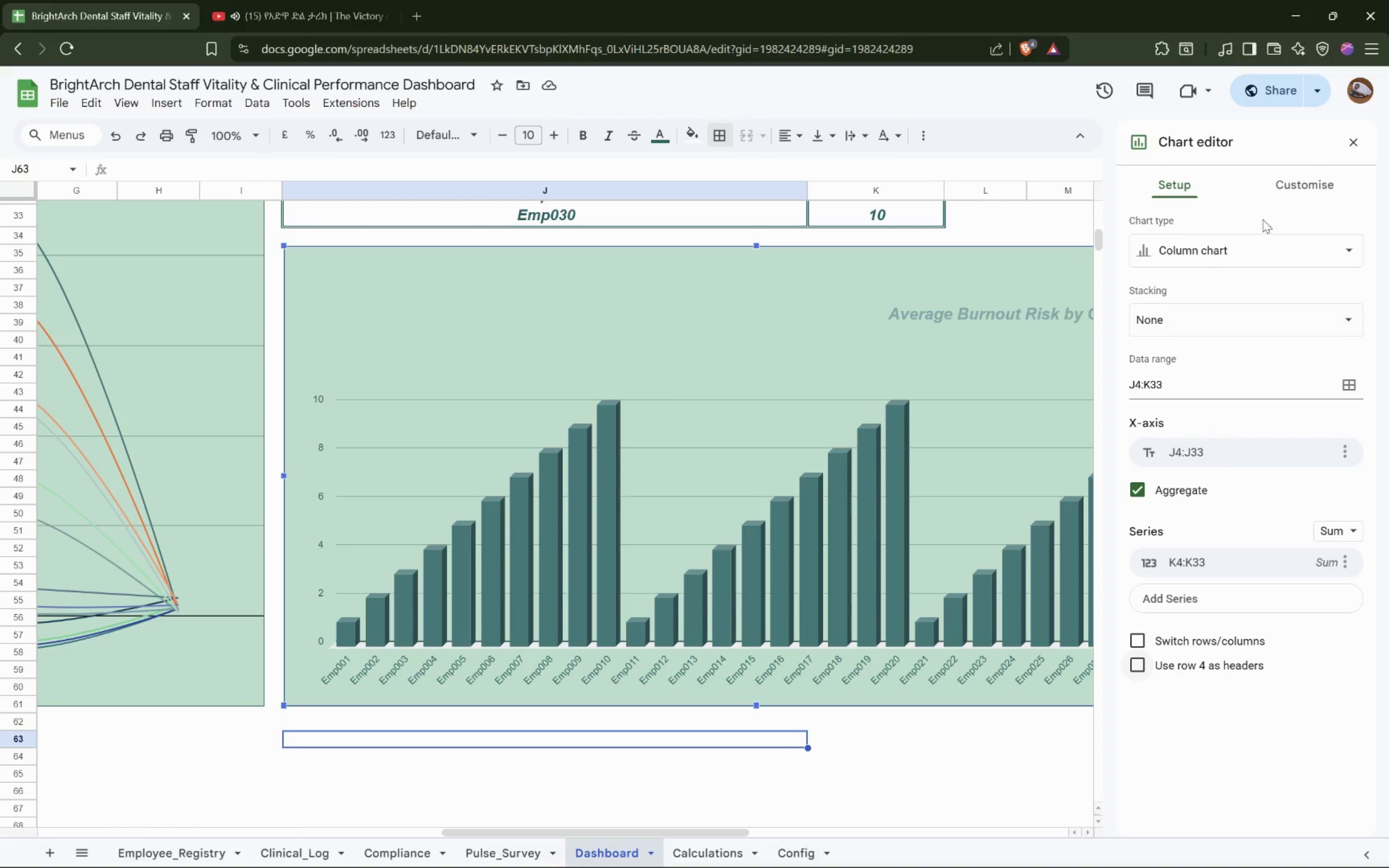 
left_click([1304, 177])
 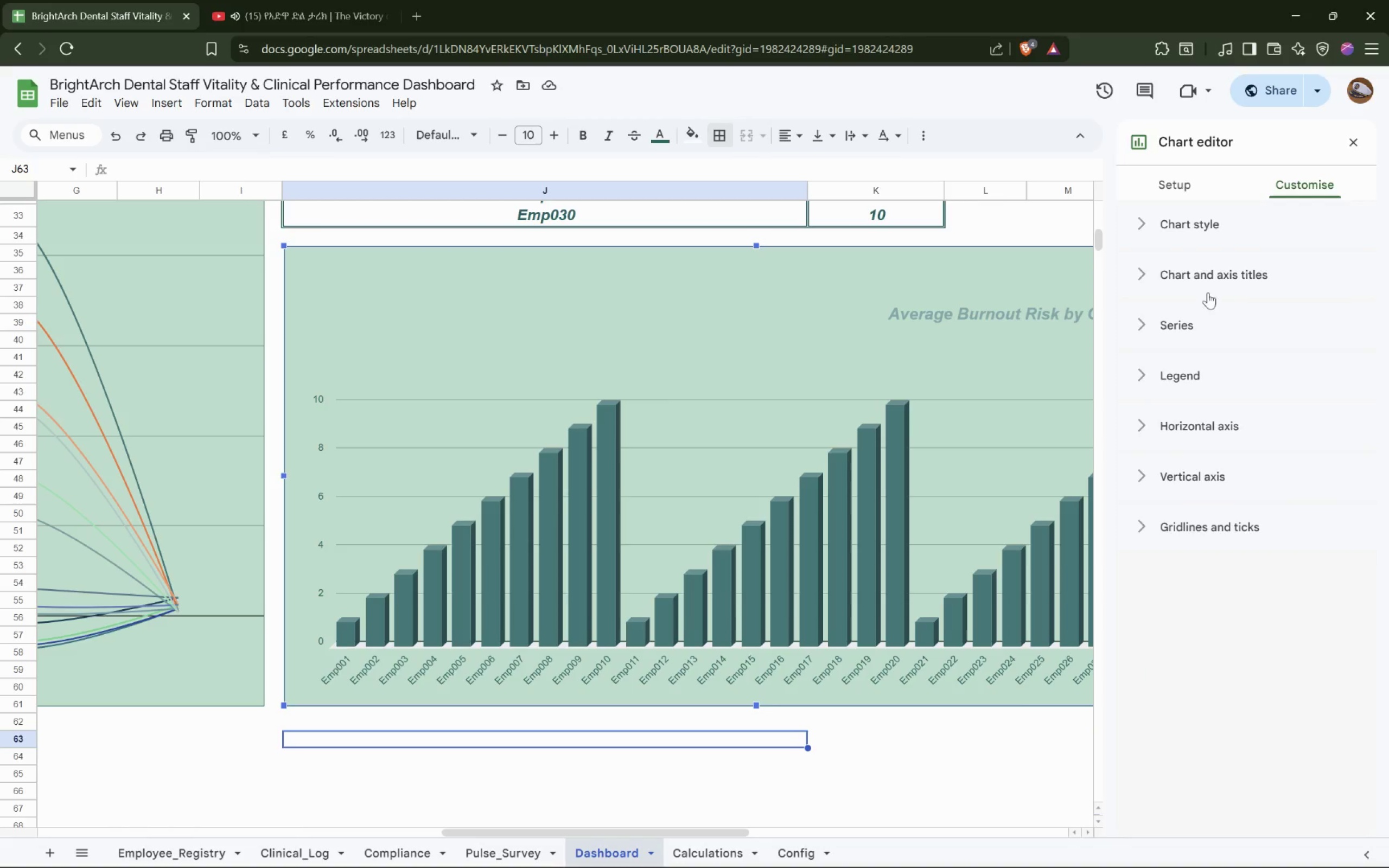 
left_click([1253, 276])
 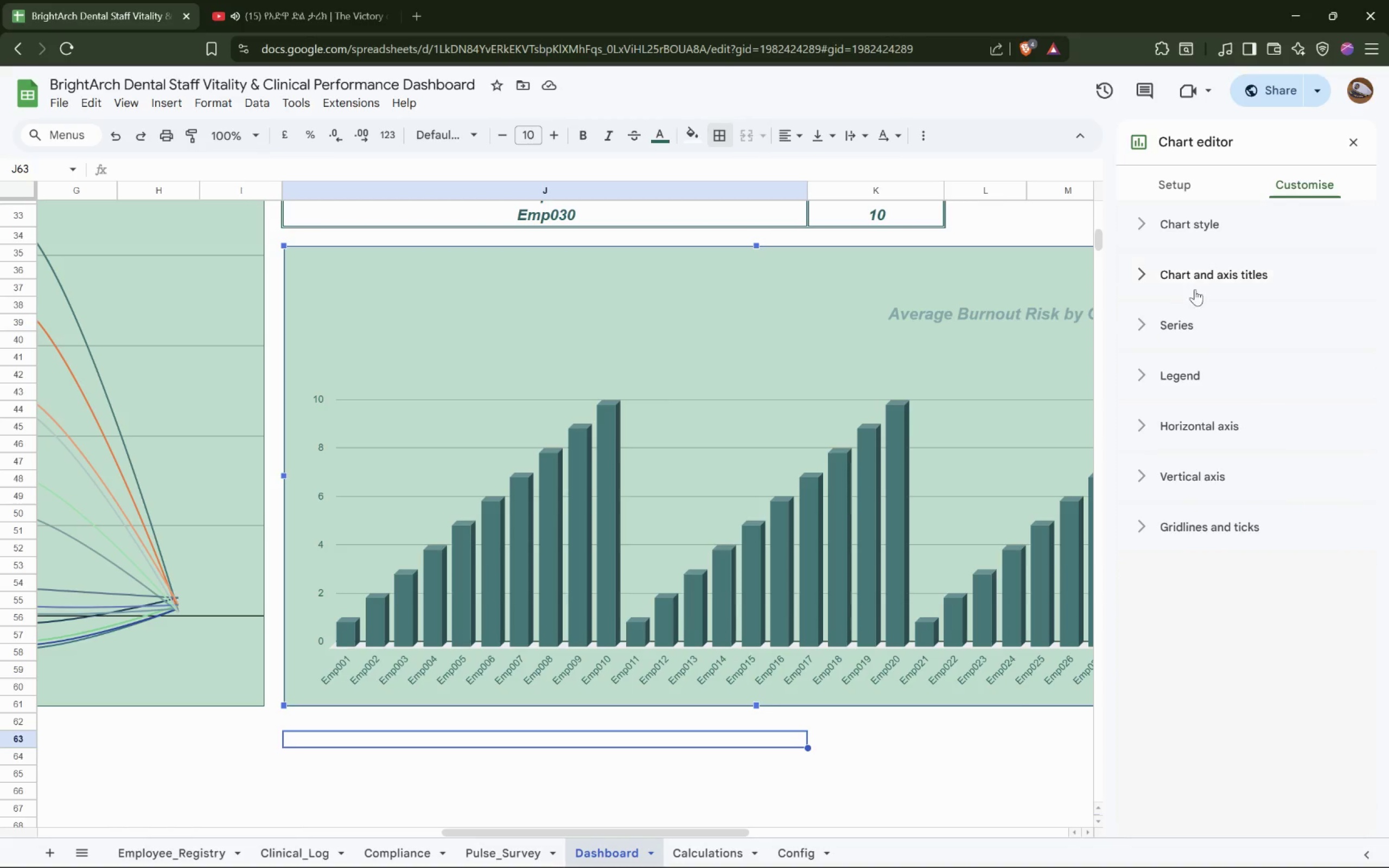 
left_click([1188, 379])
 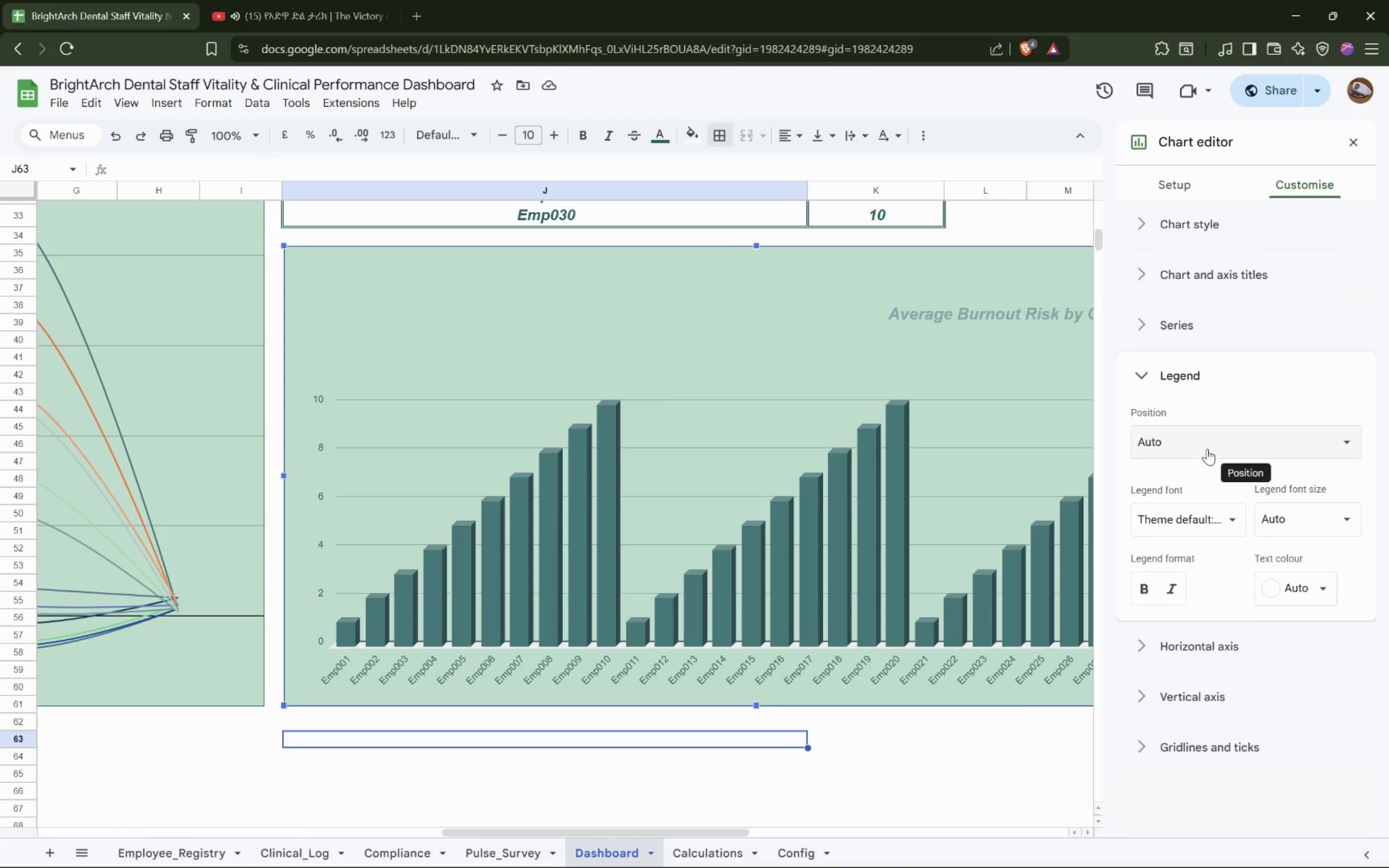 
left_click([1211, 446])
 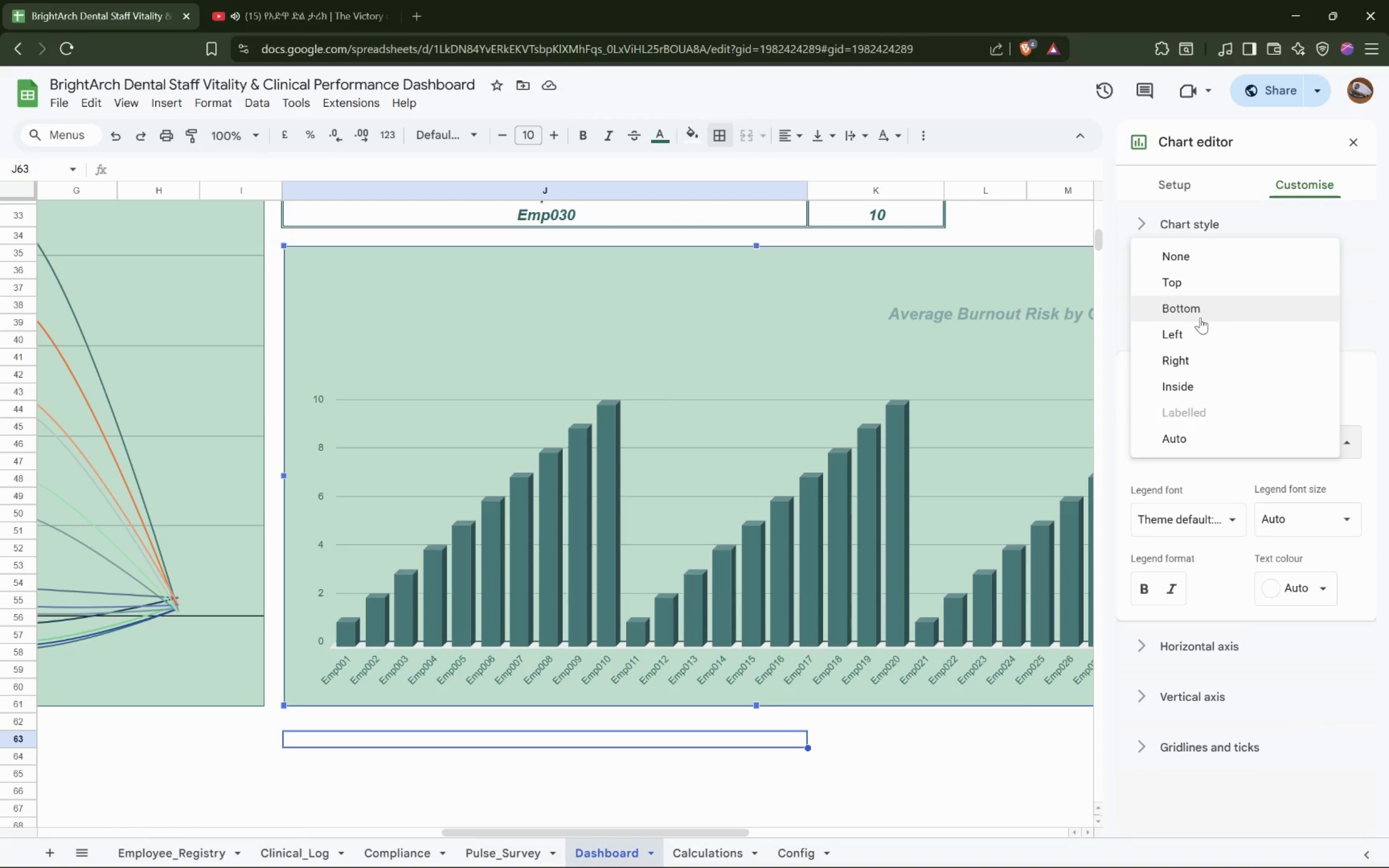 
left_click([1183, 277])
 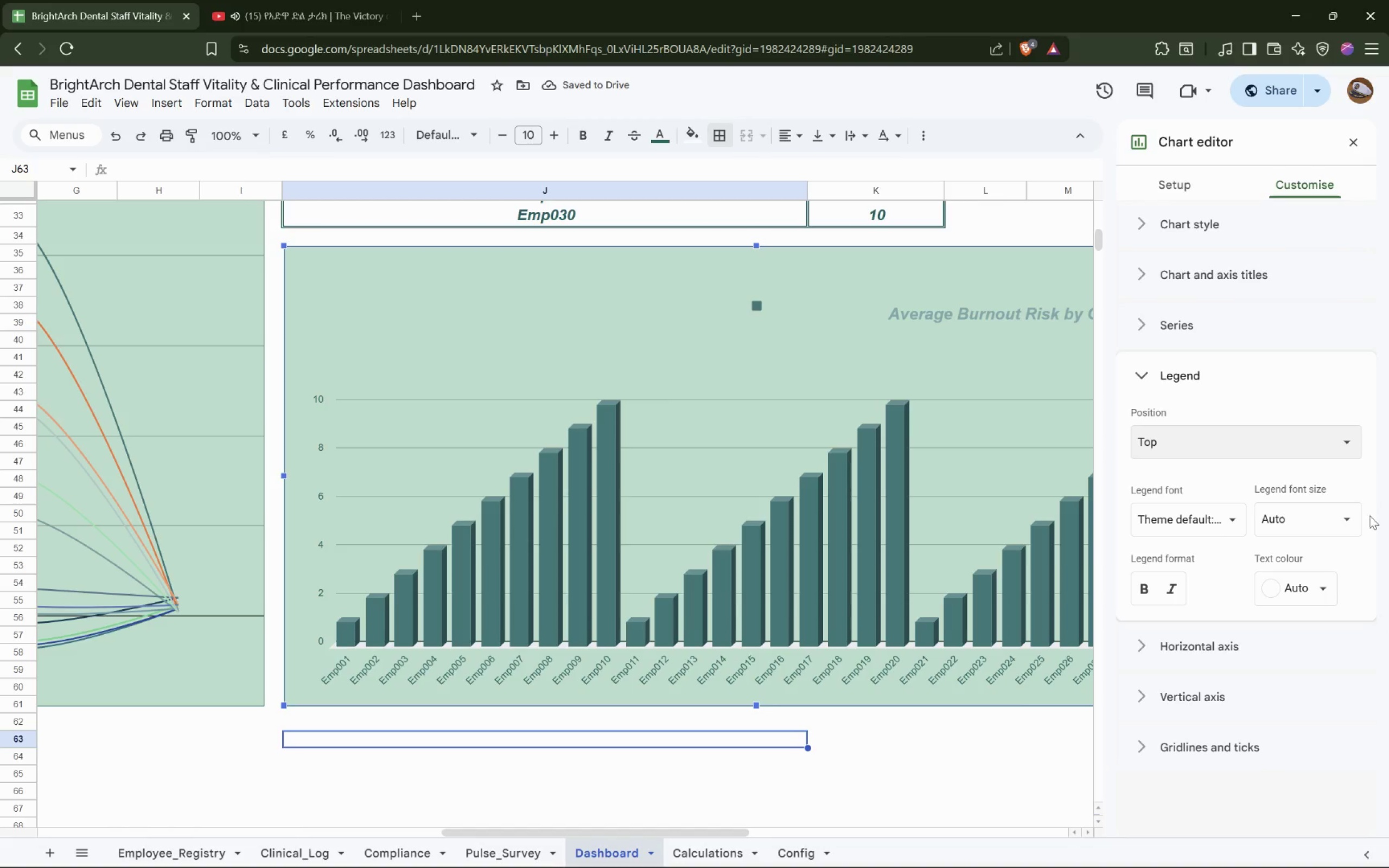 
left_click([1231, 527])
 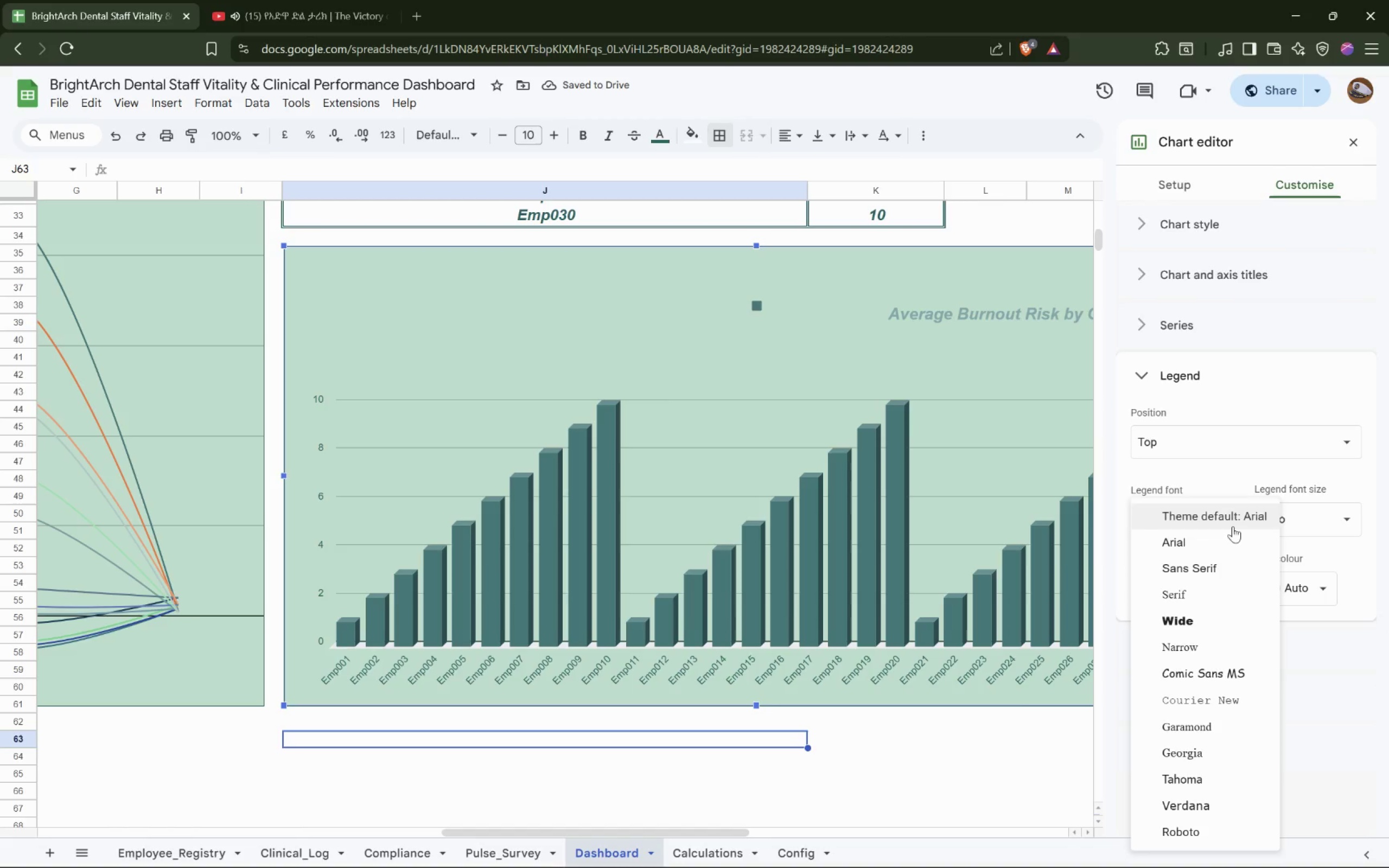 
left_click([1234, 525])
 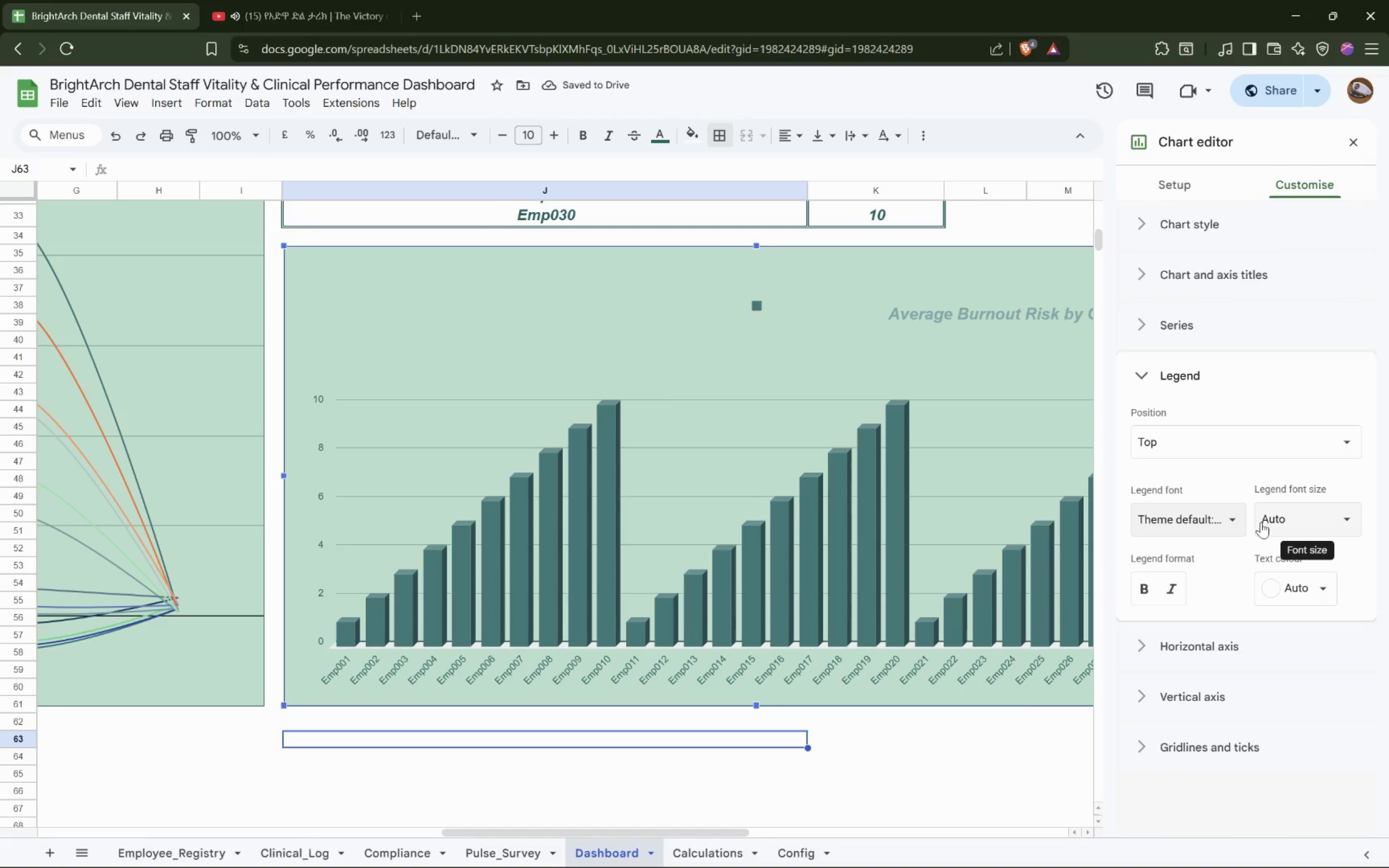 
mouse_move([1196, 455])
 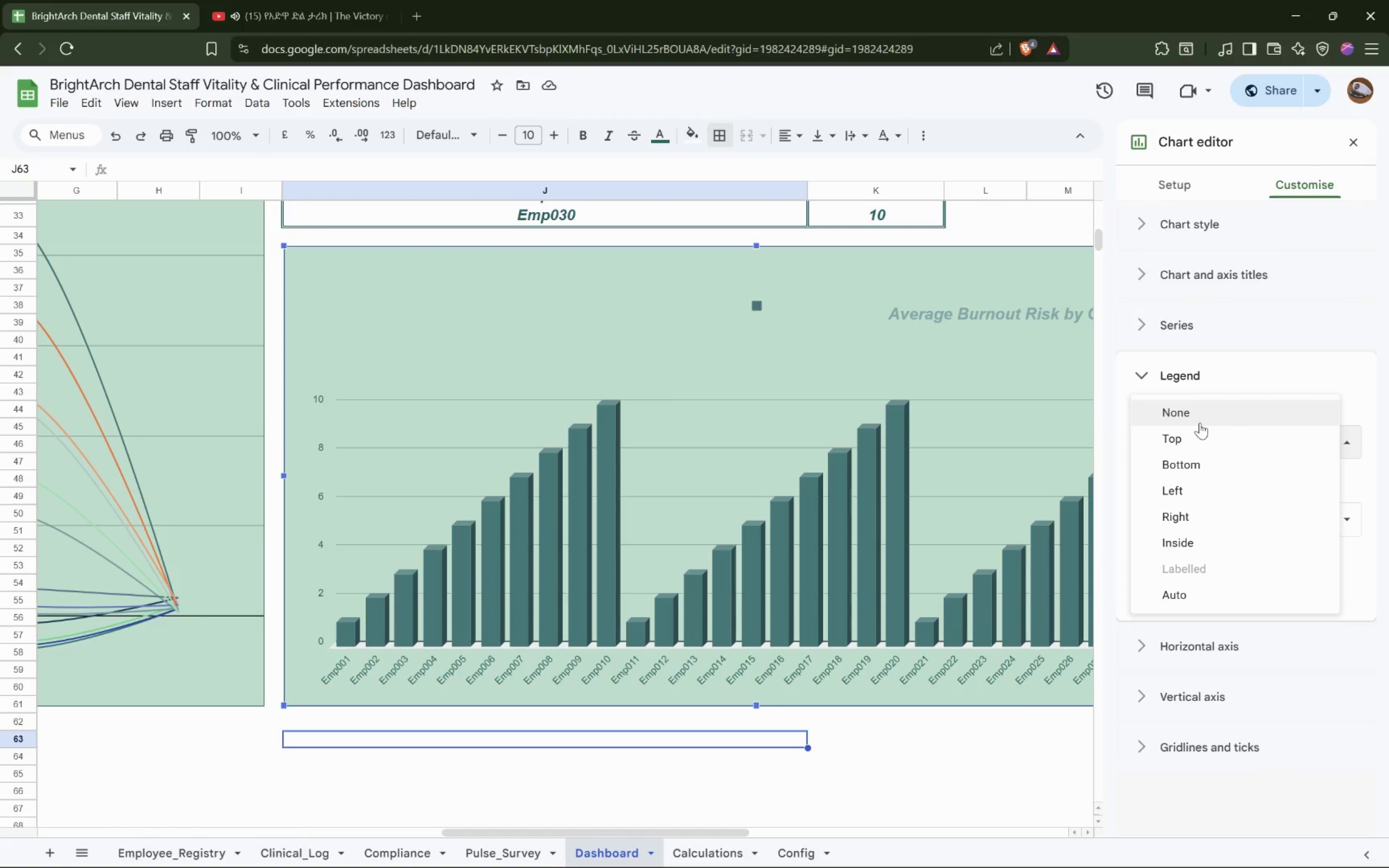 
left_click([1200, 423])
 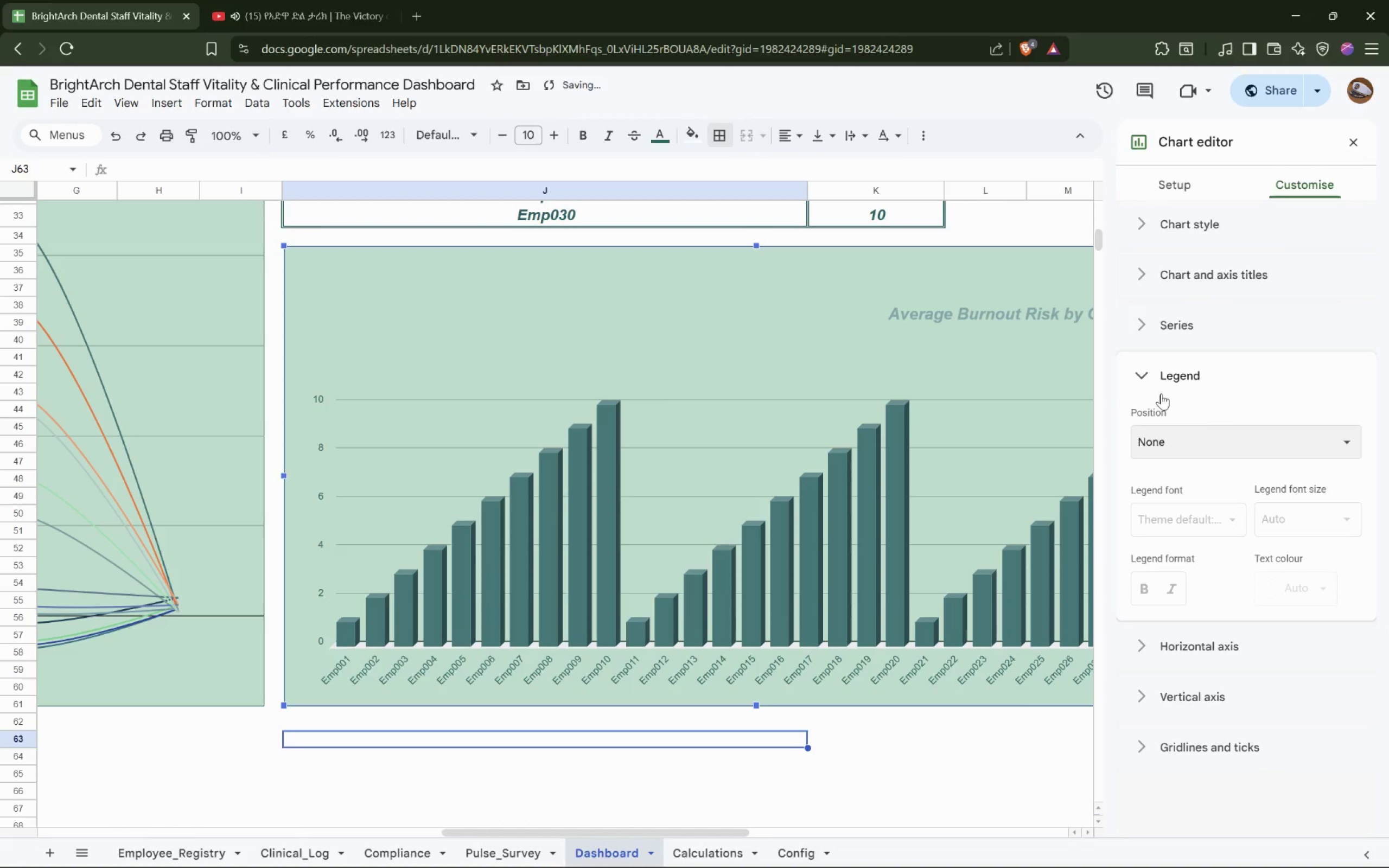 
left_click([1155, 378])
 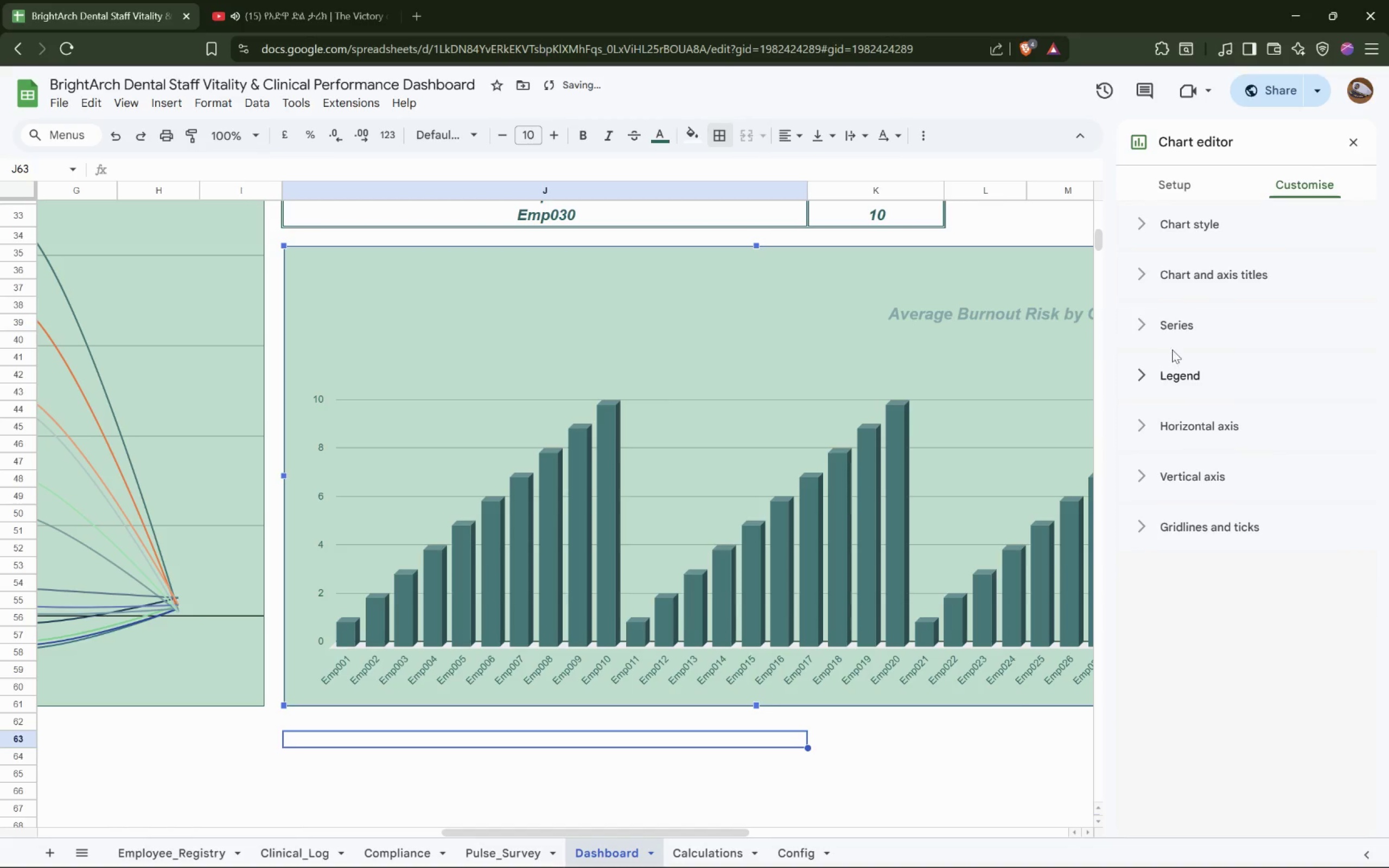 
left_click([1186, 329])
 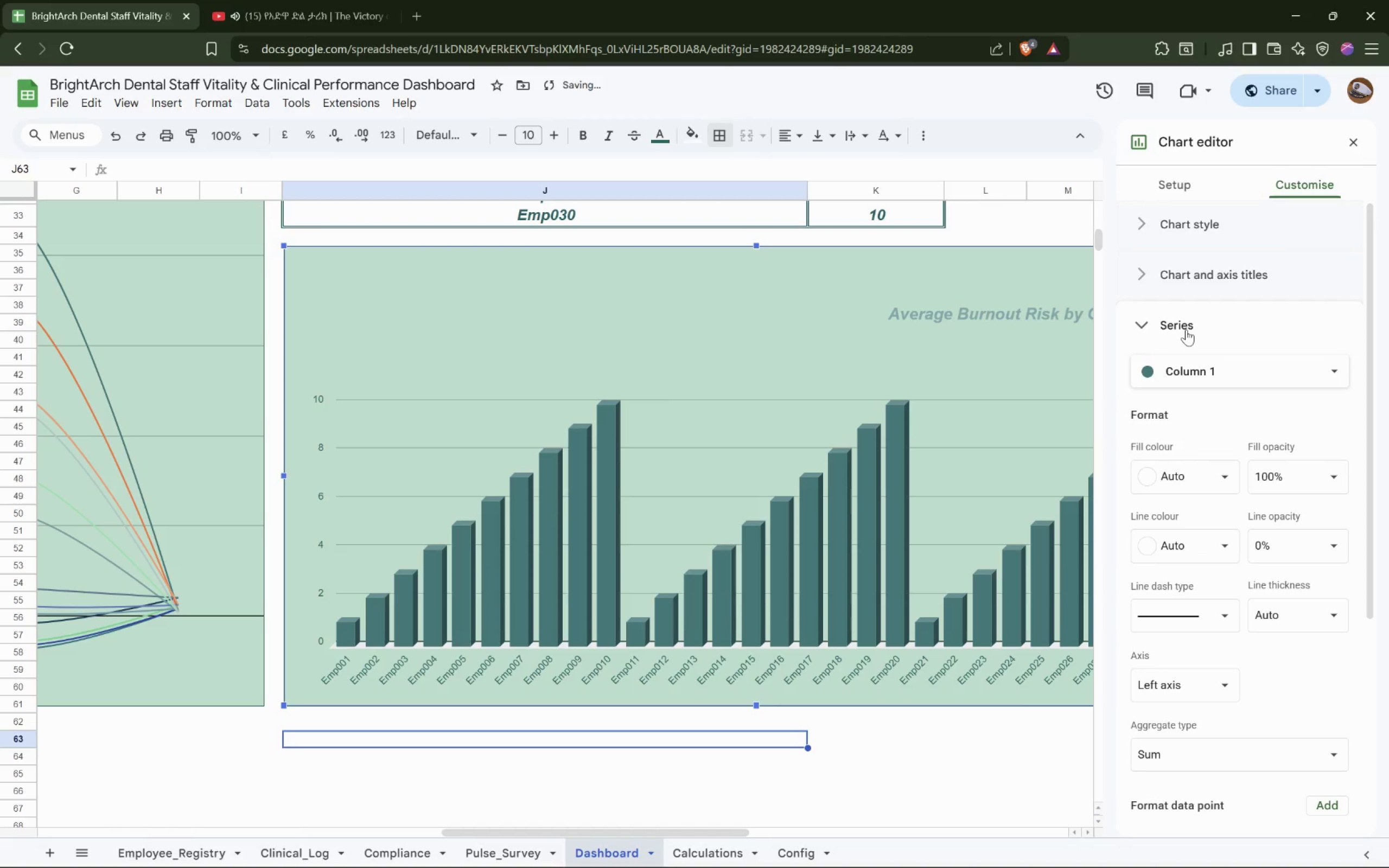 
left_click([1186, 329])
 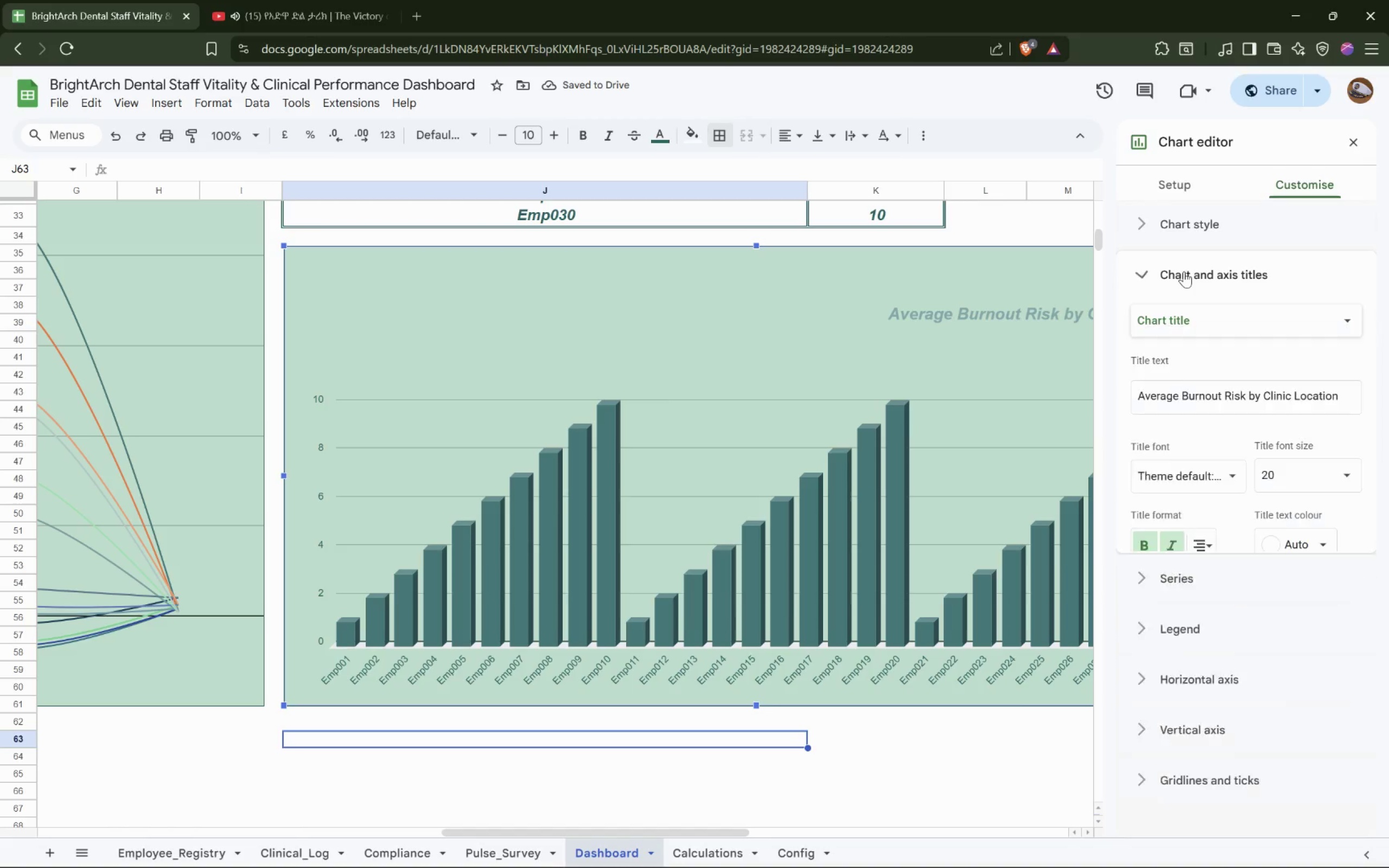 
double_click([1184, 271])
 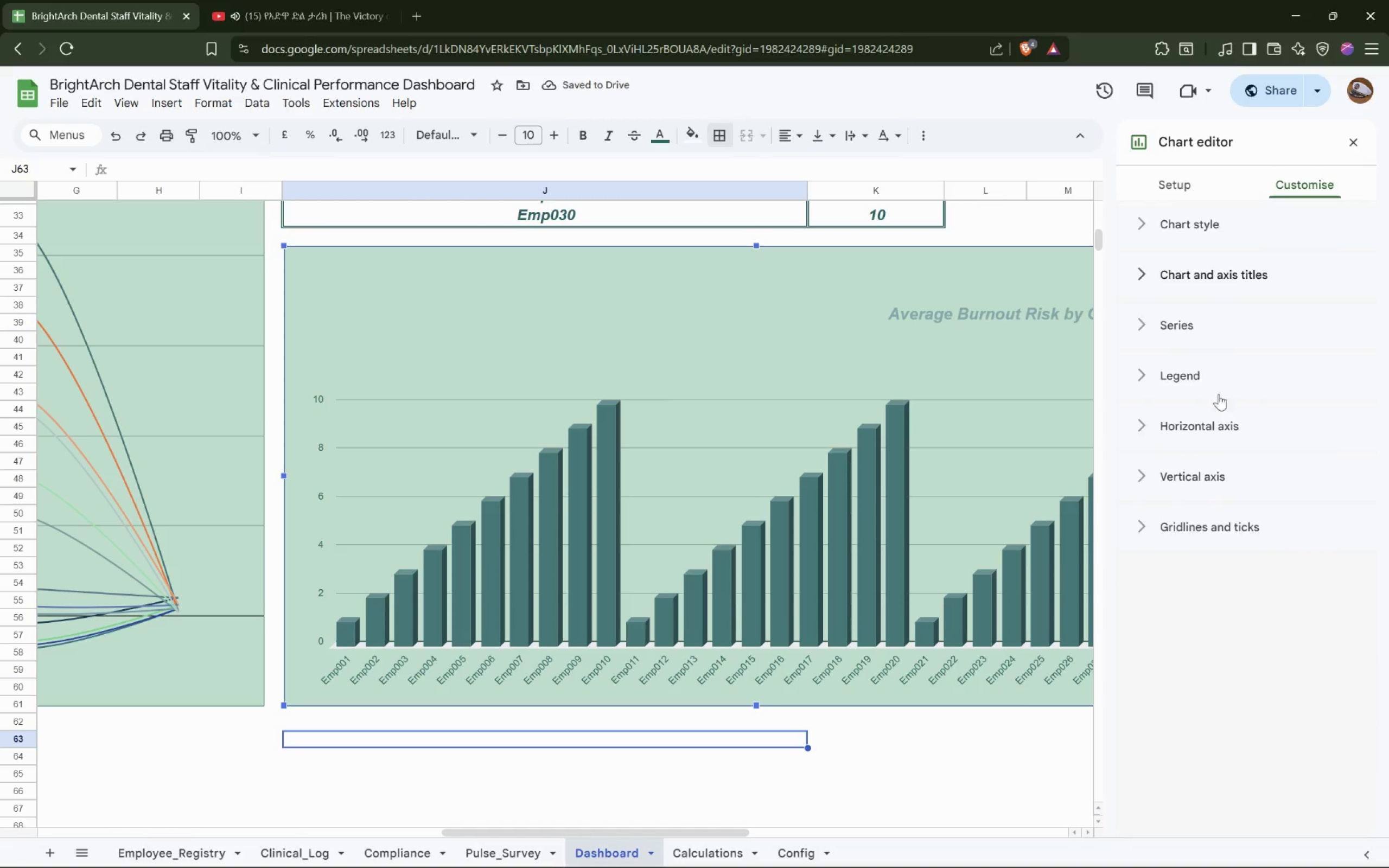 
left_click([1206, 422])
 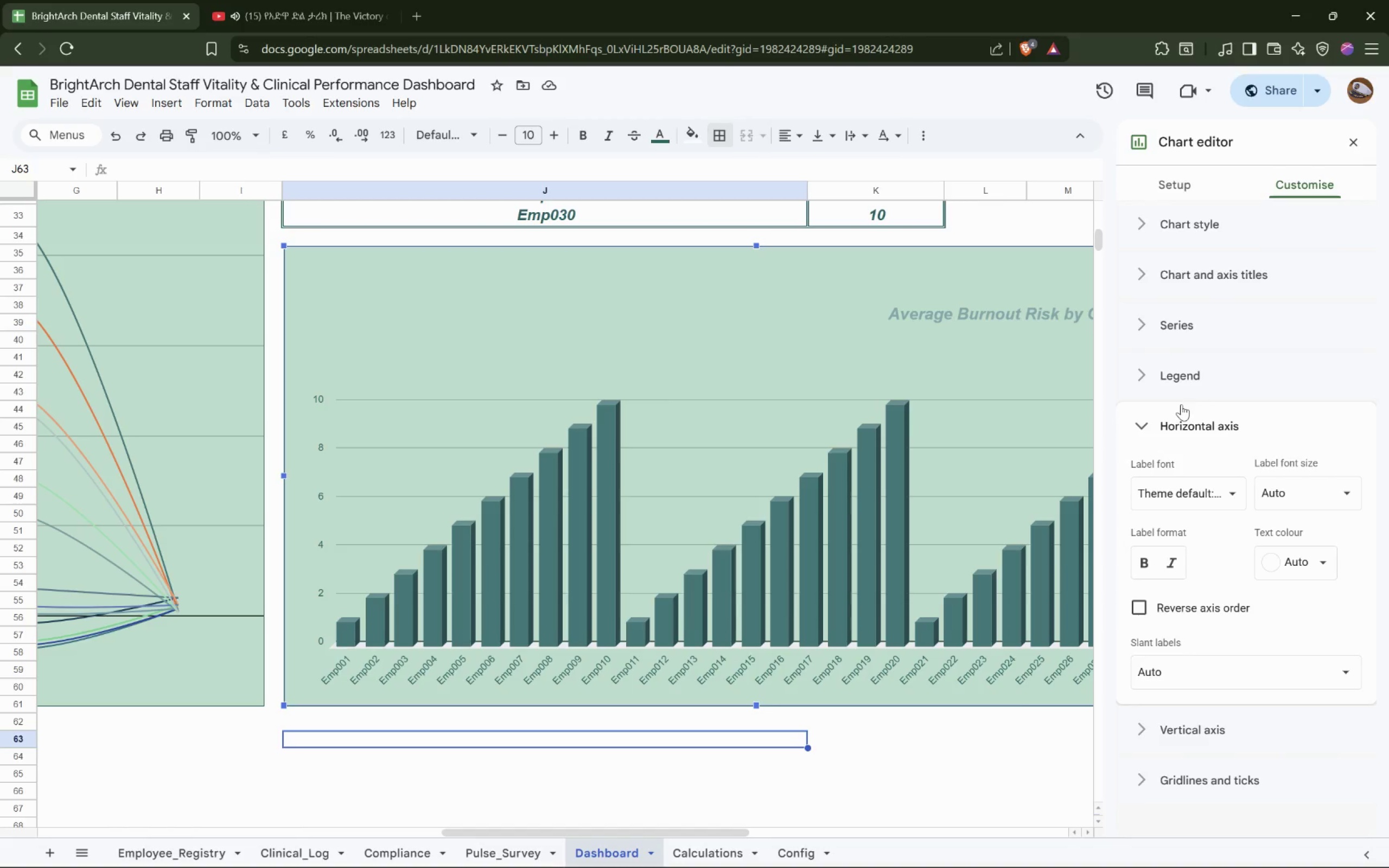 
wait(6.05)
 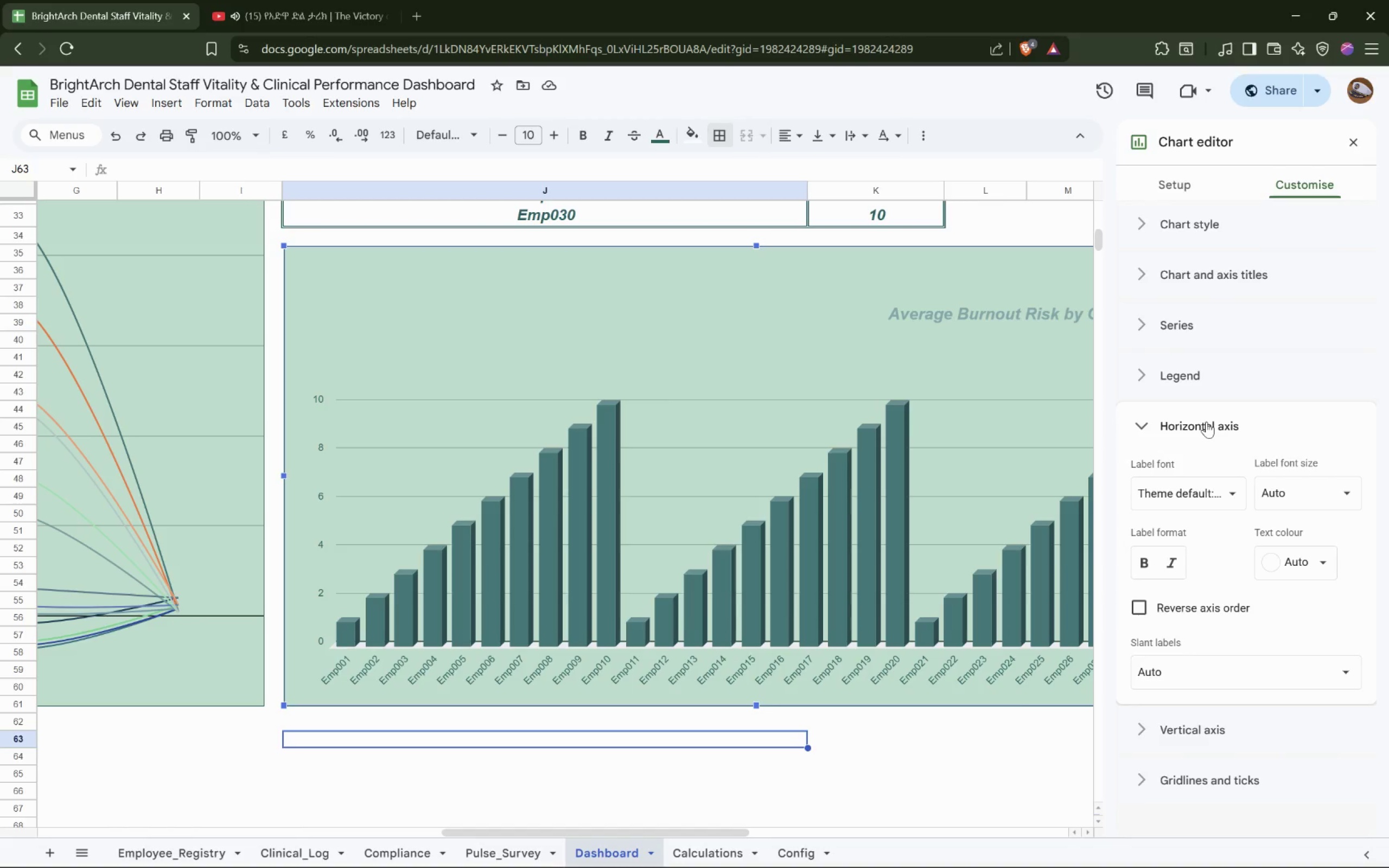 
left_click([1223, 675])
 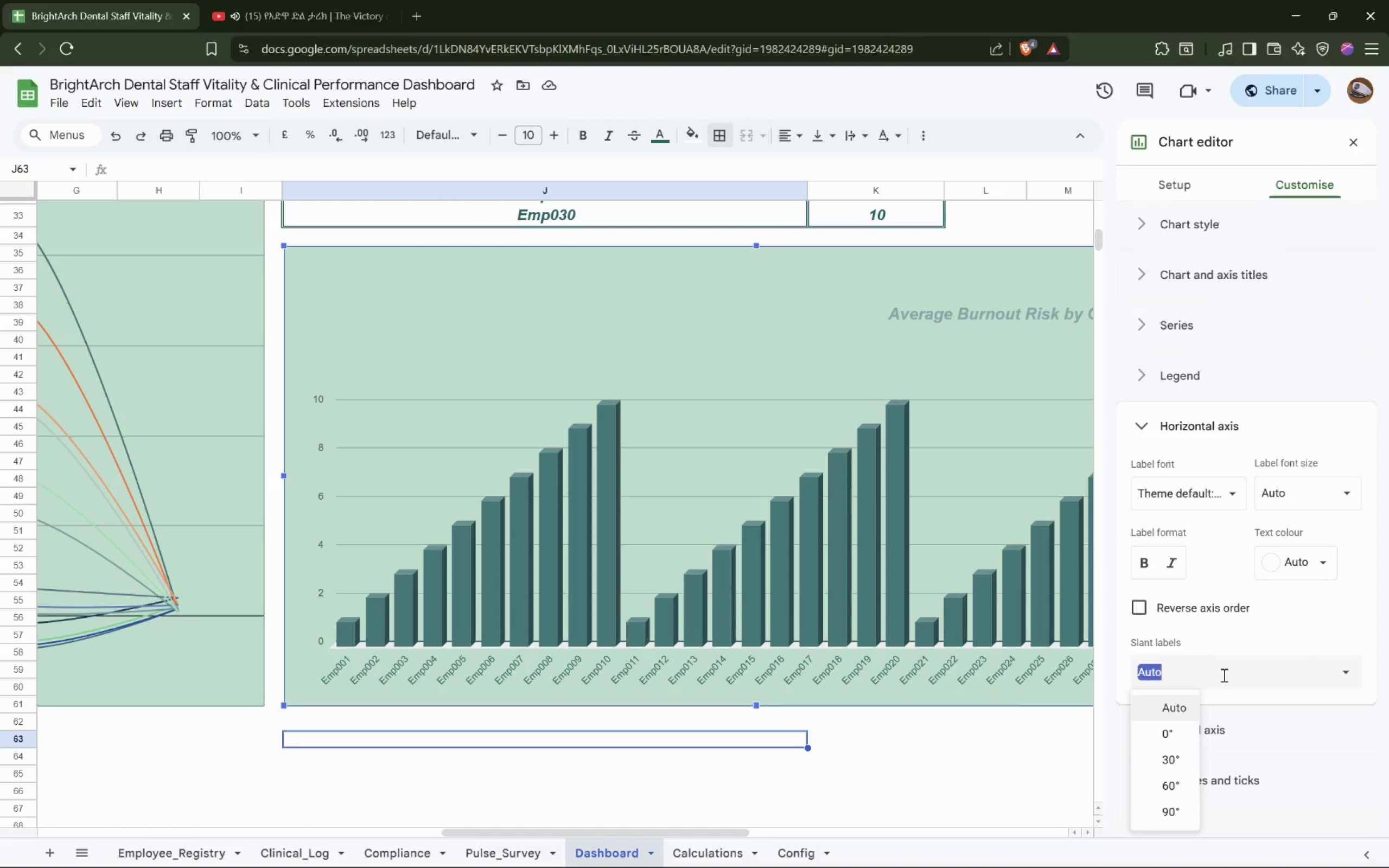 
left_click([1223, 675])
 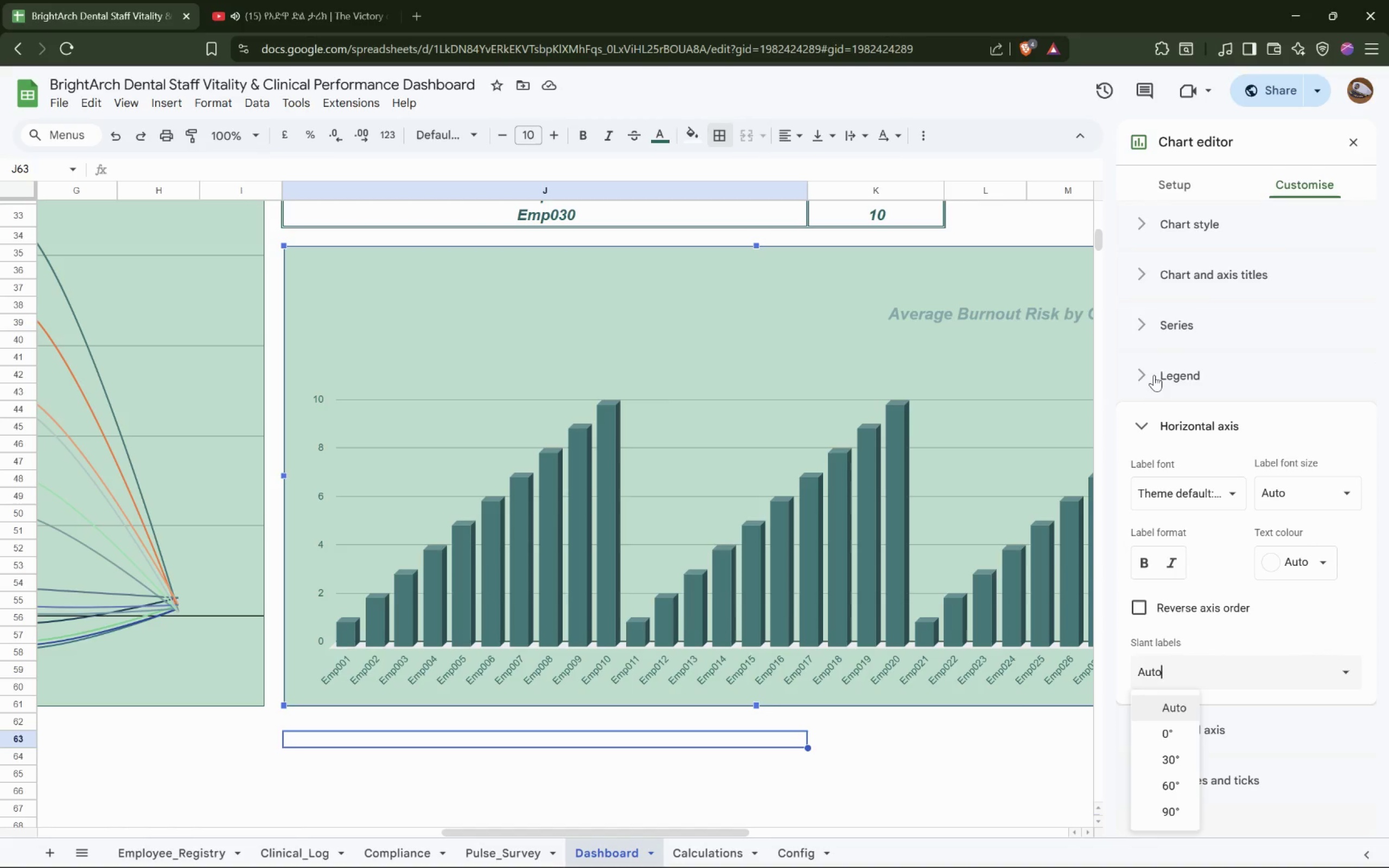 
left_click([1154, 374])
 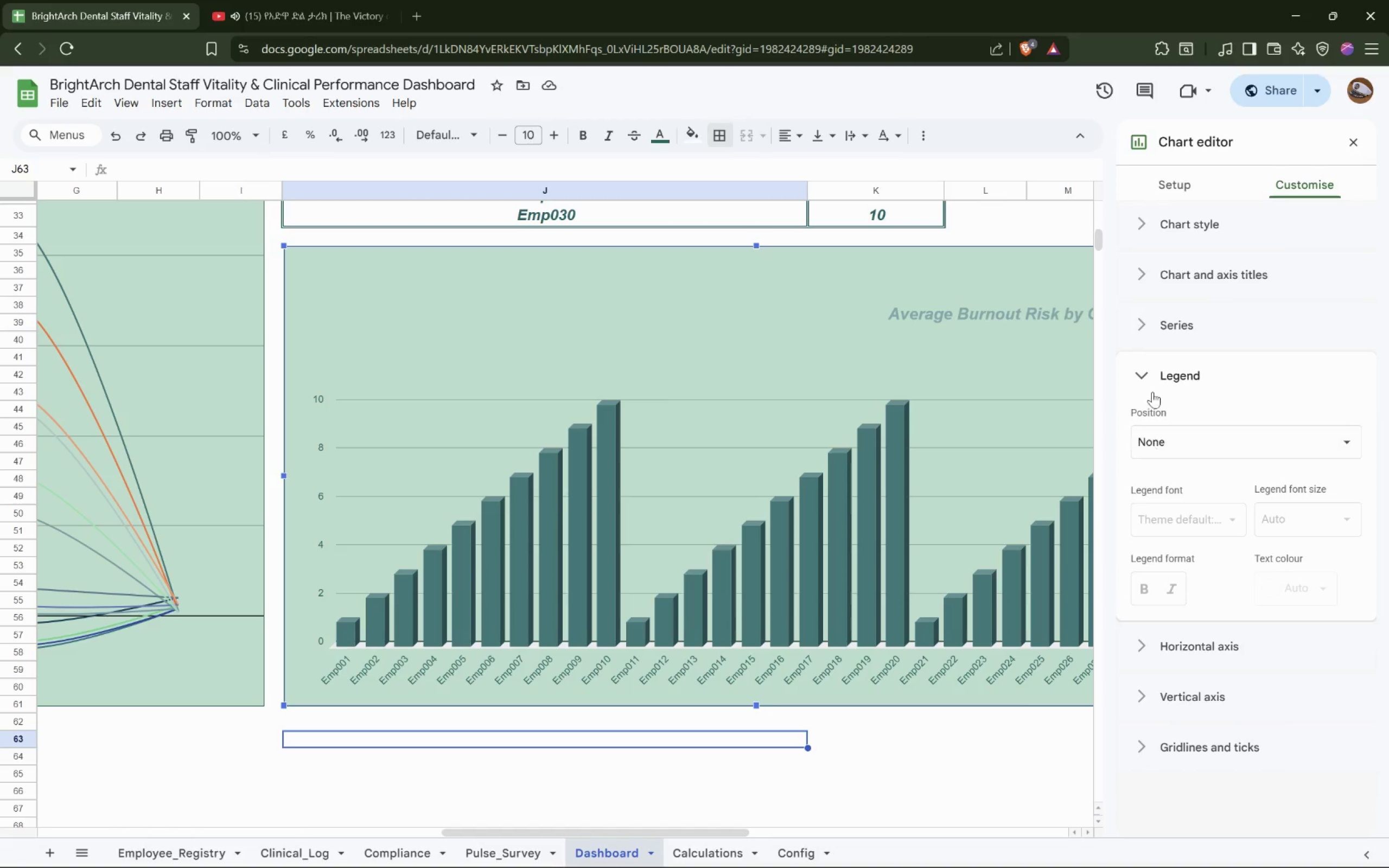 
left_click([1160, 365])
 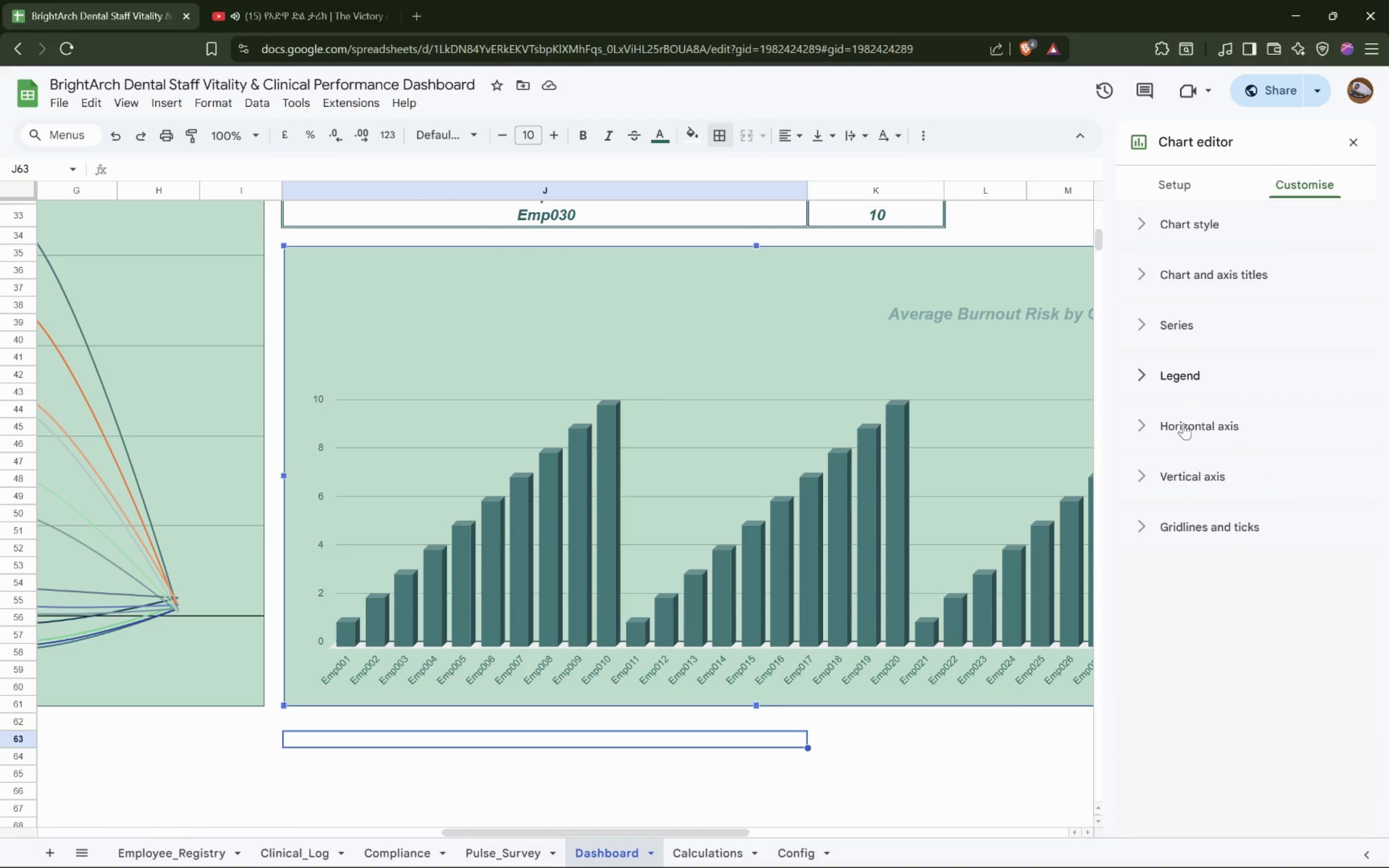 
left_click([1182, 425])
 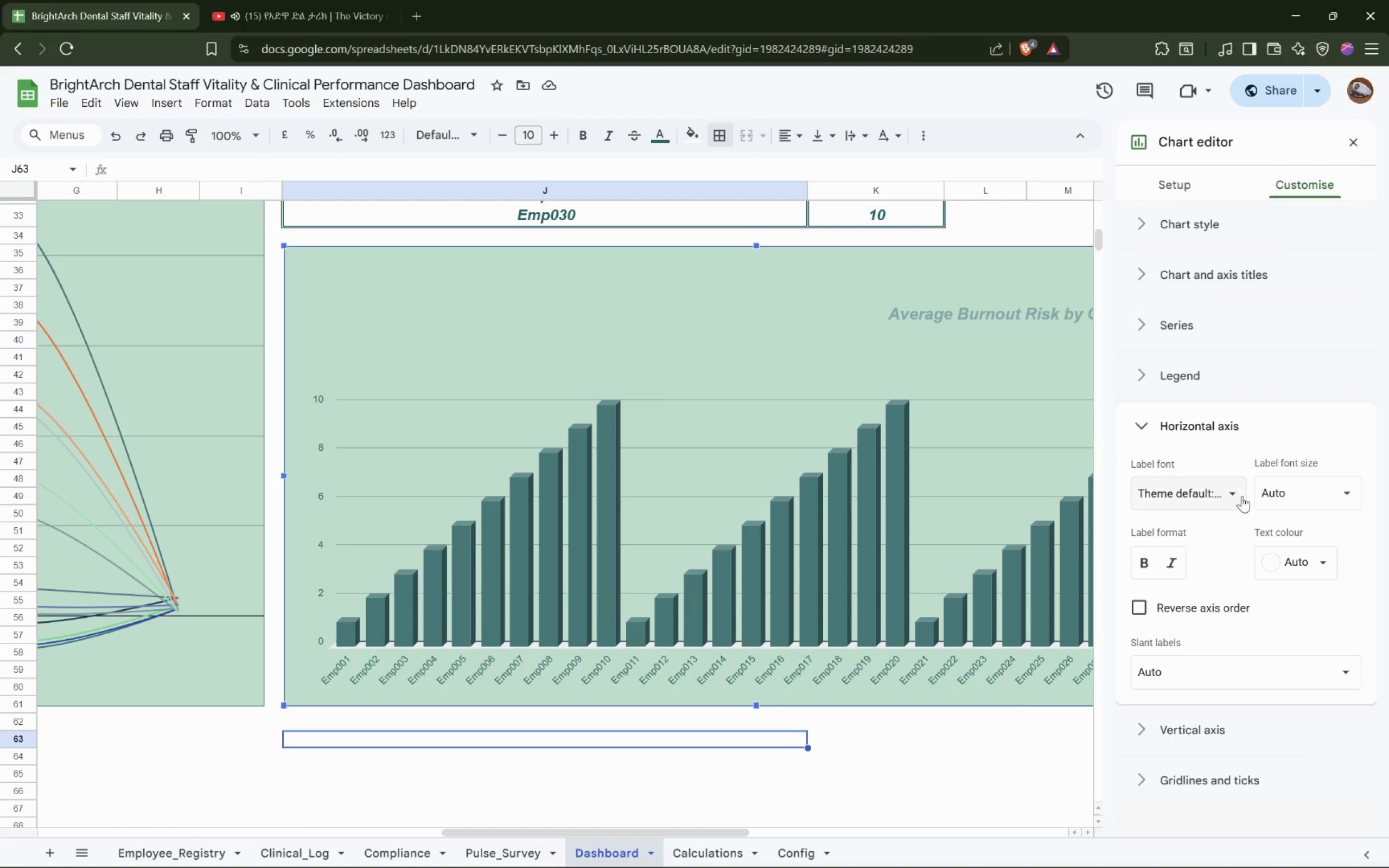 
wait(5.55)
 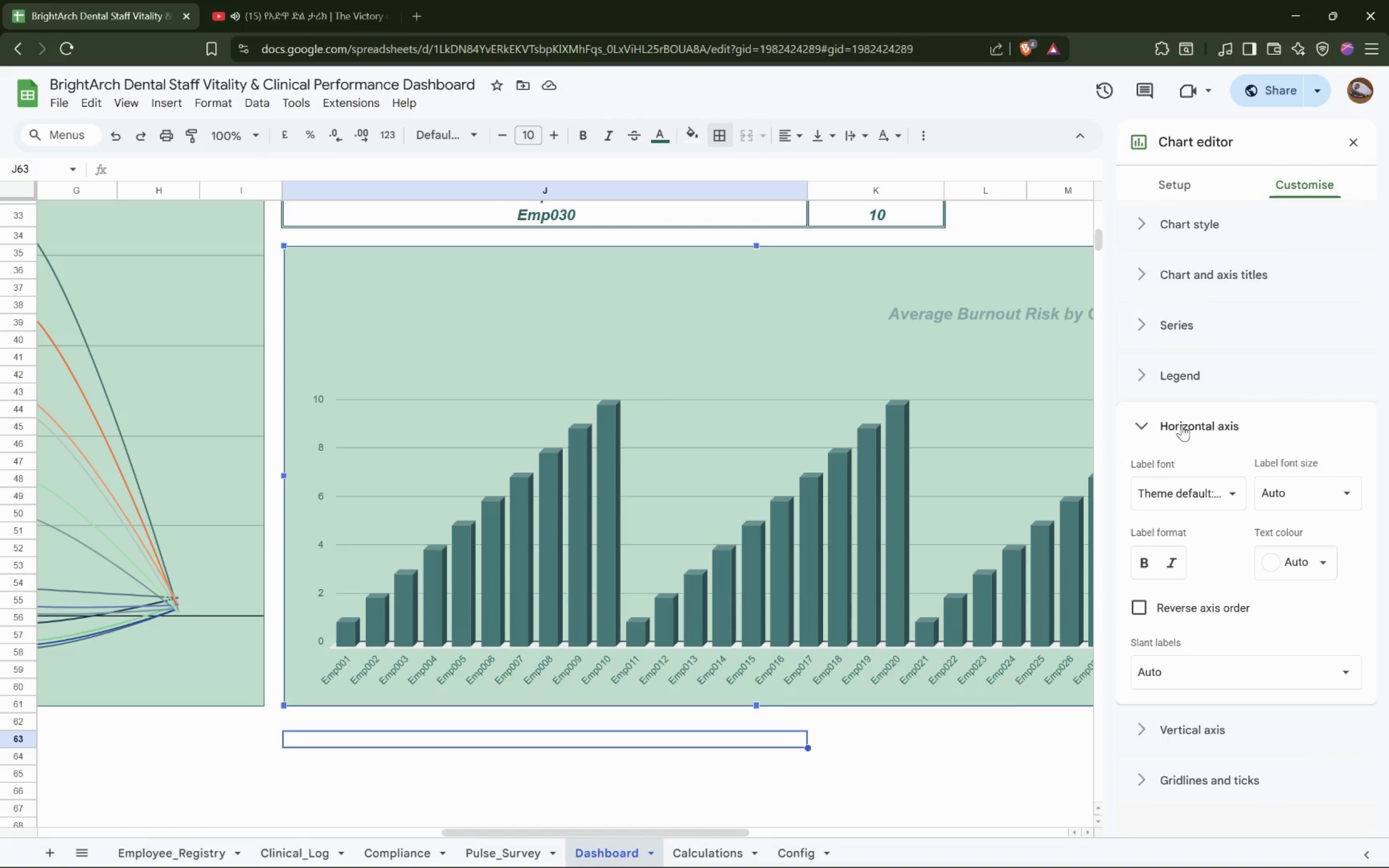 
left_click([1207, 673])
 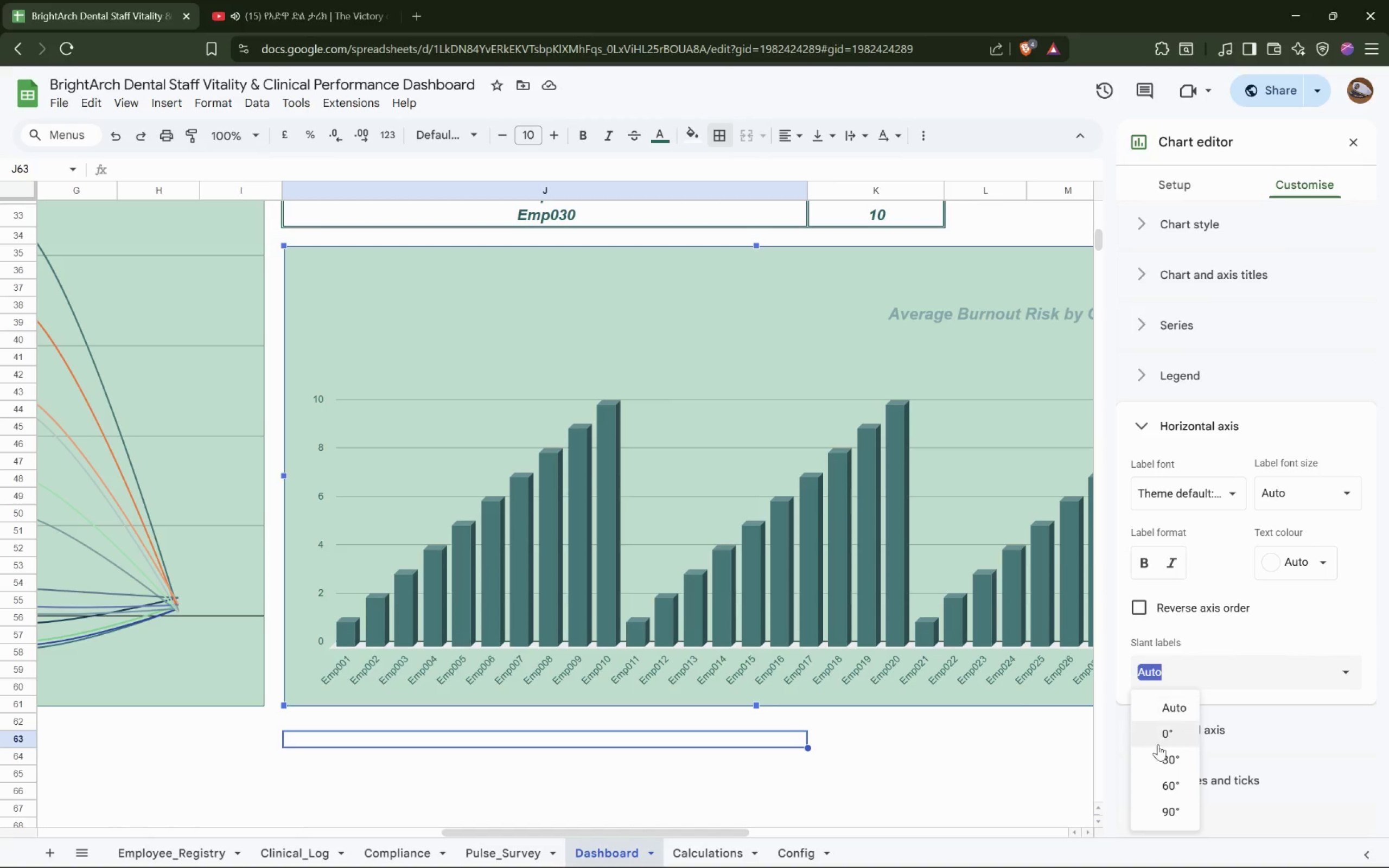 
left_click([1162, 737])
 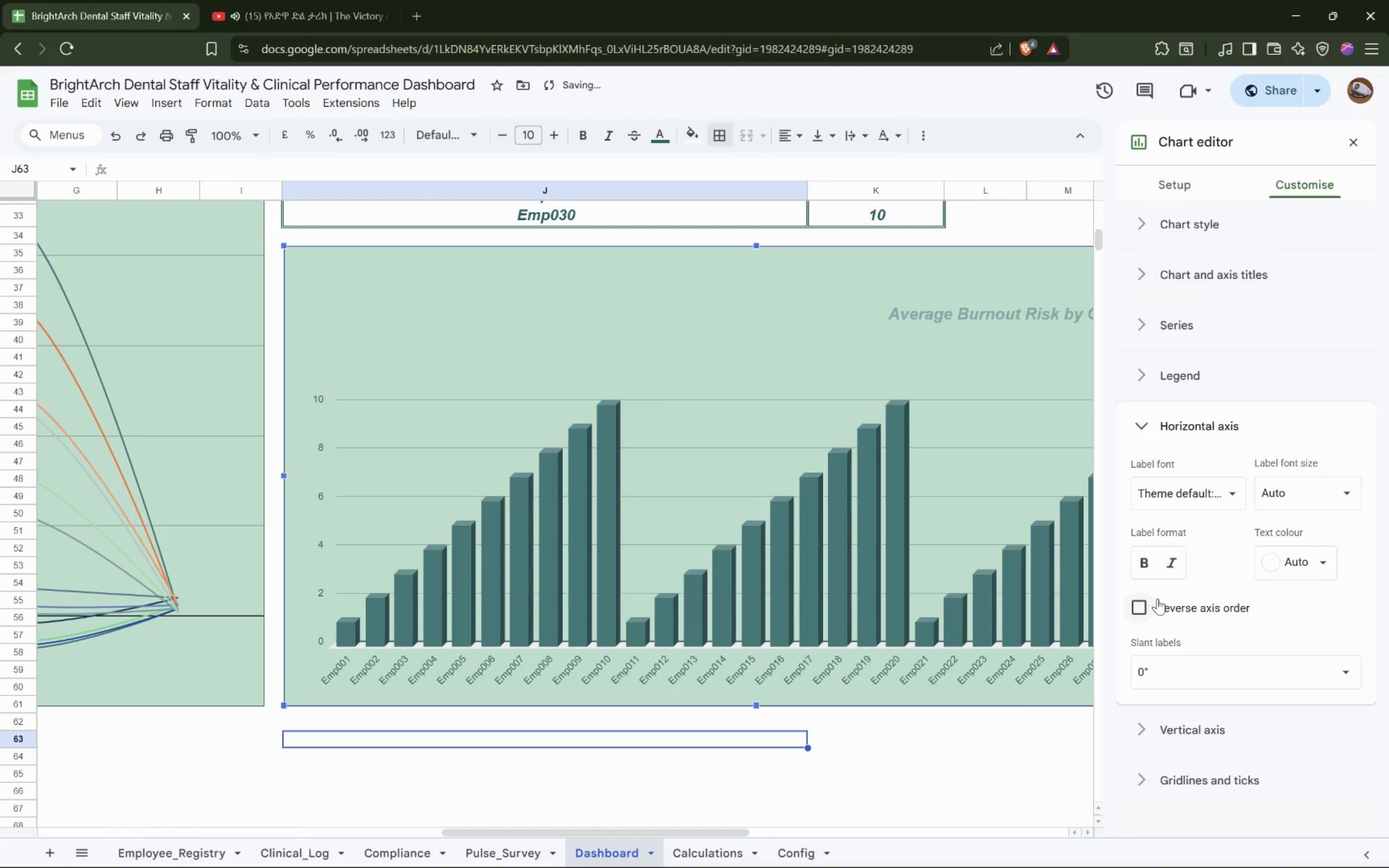 
left_click([1156, 601])
 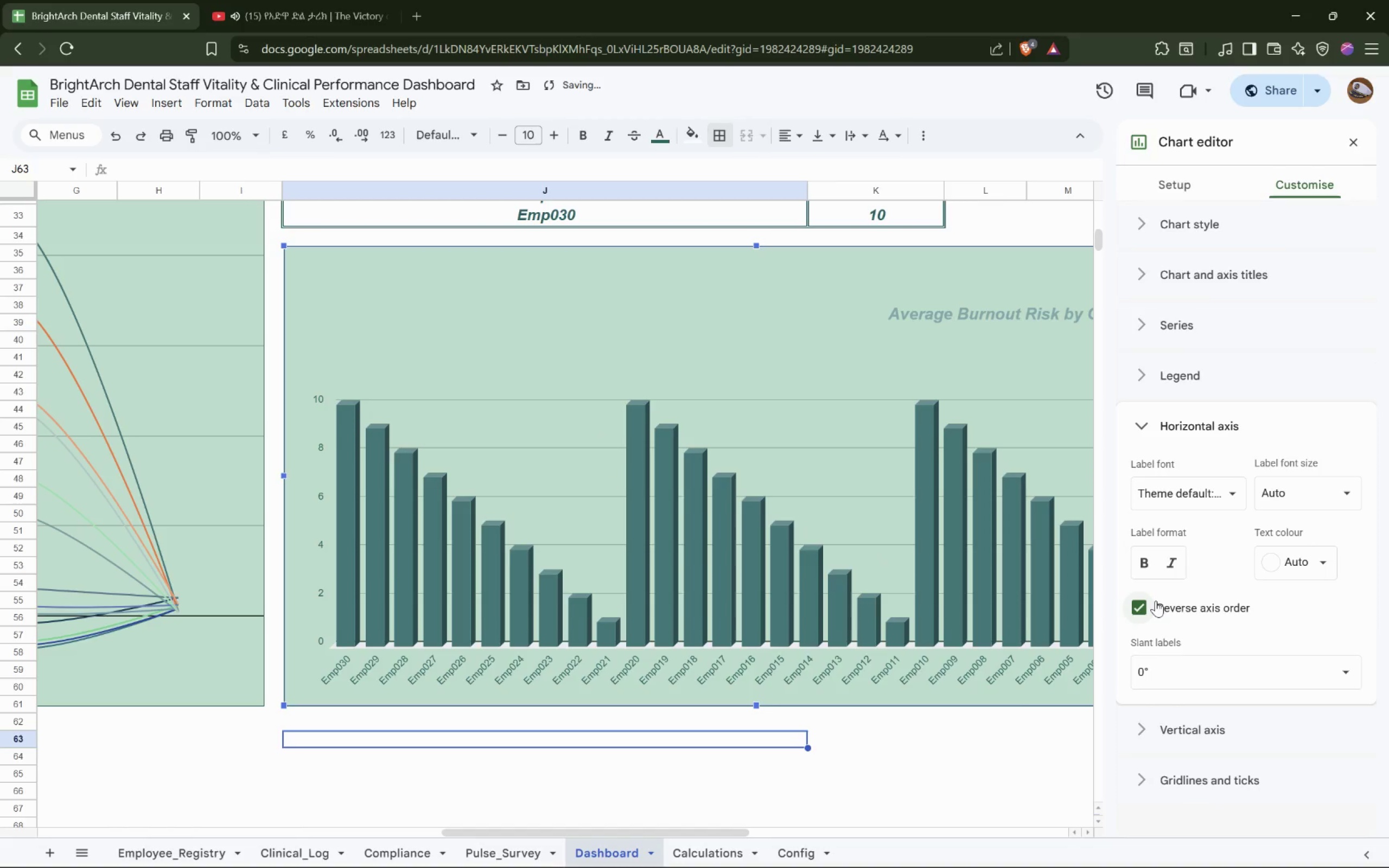 
left_click([1156, 601])
 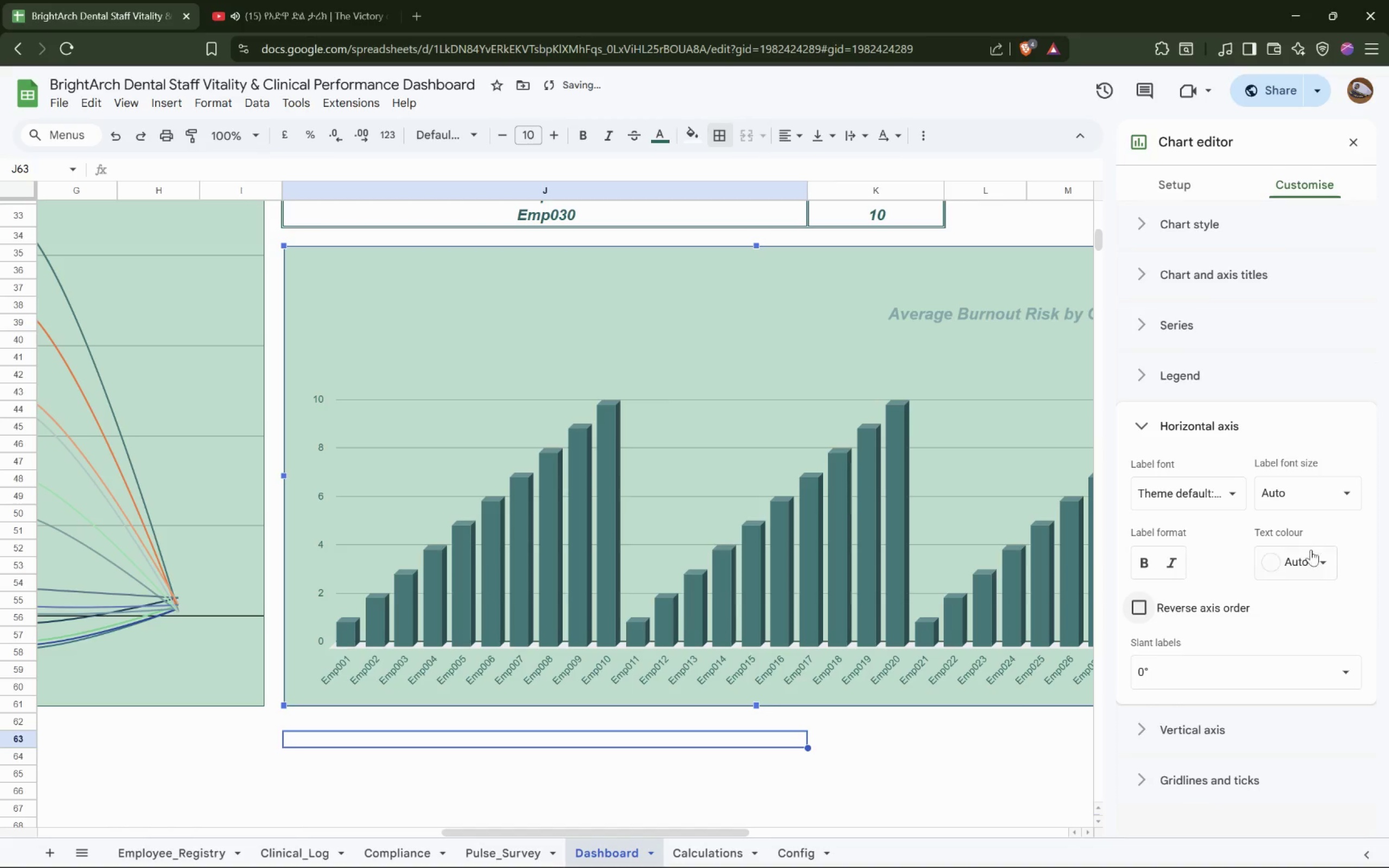 
left_click([1301, 559])
 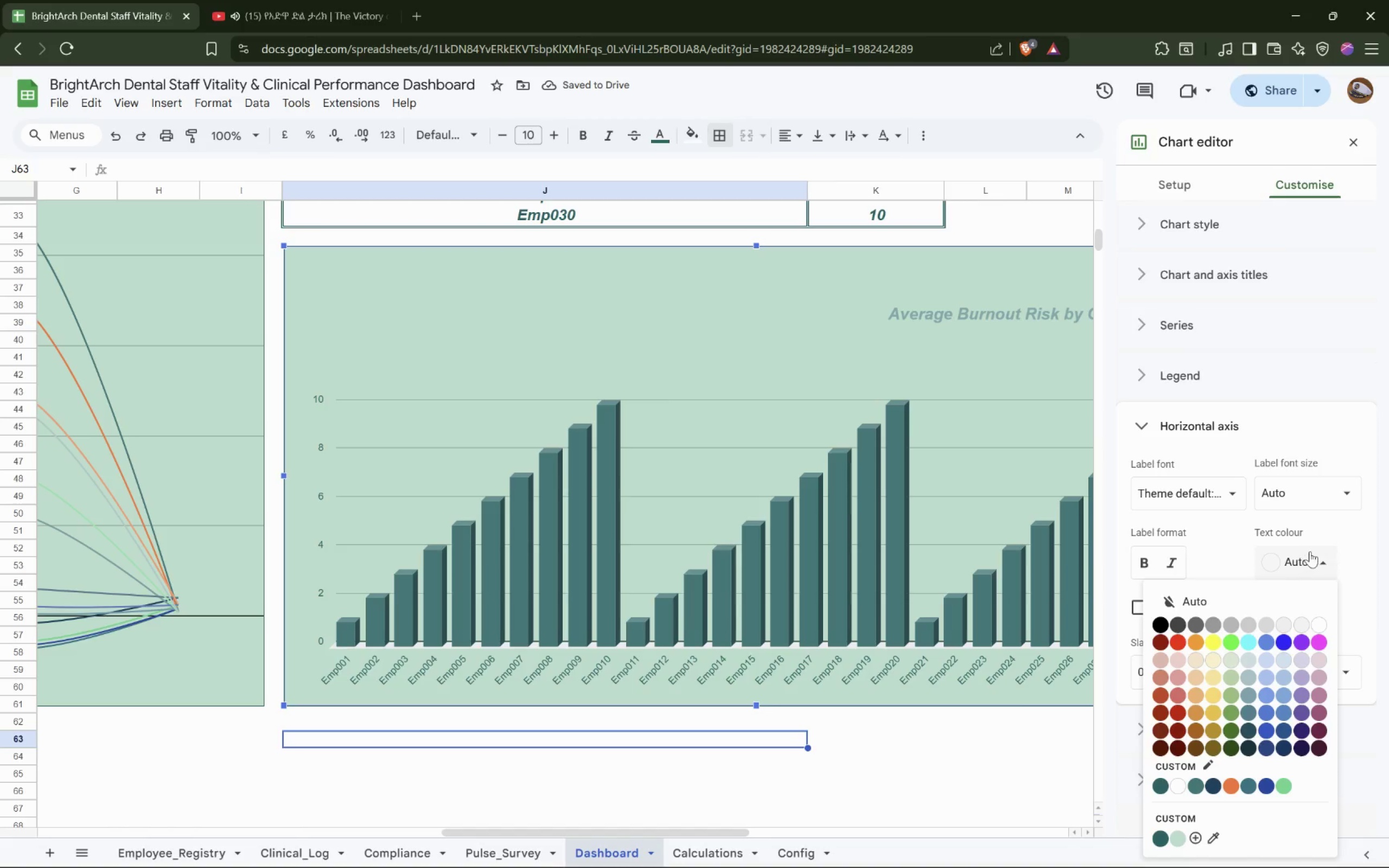 
left_click([1310, 550])
 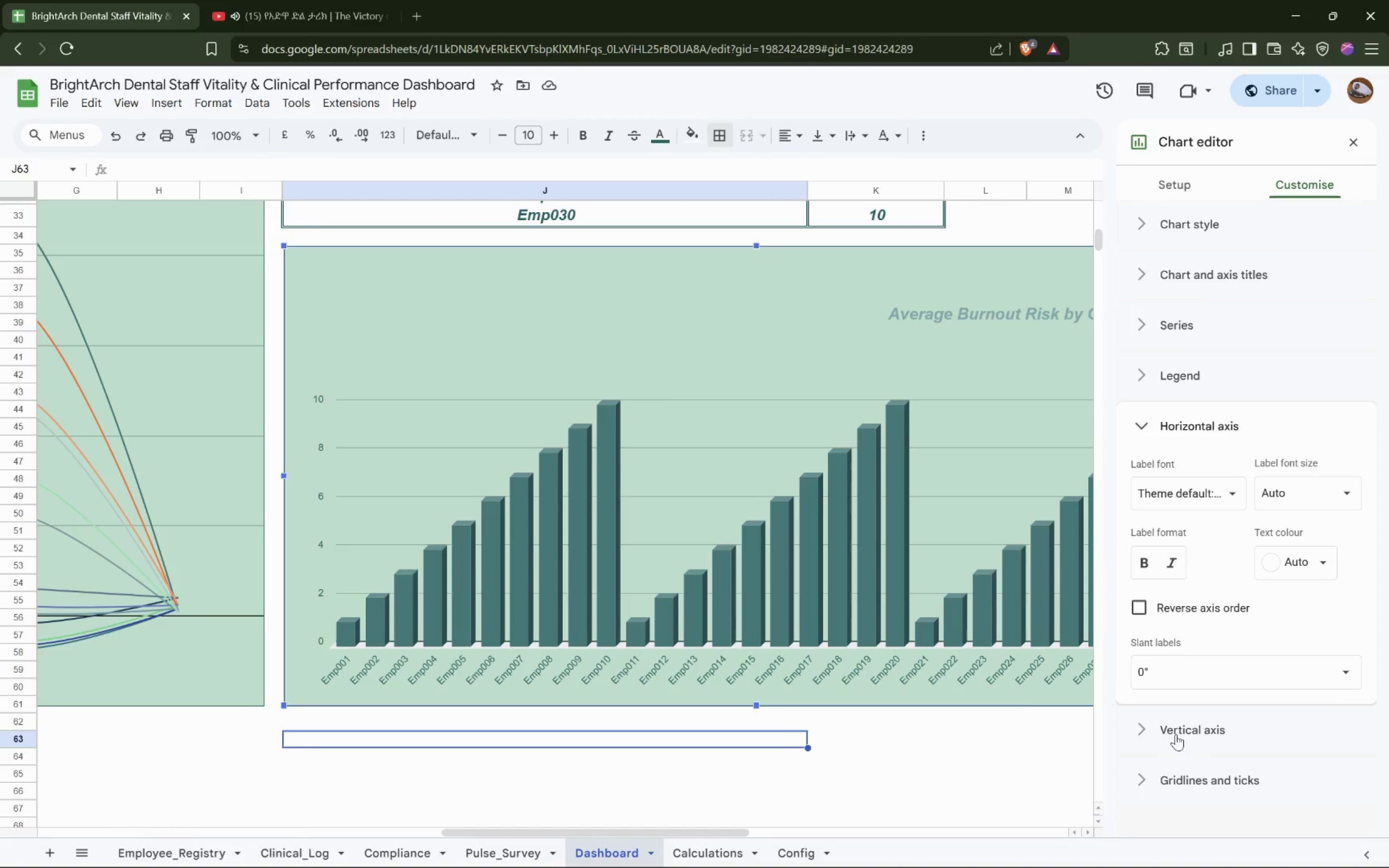 
wait(12.11)
 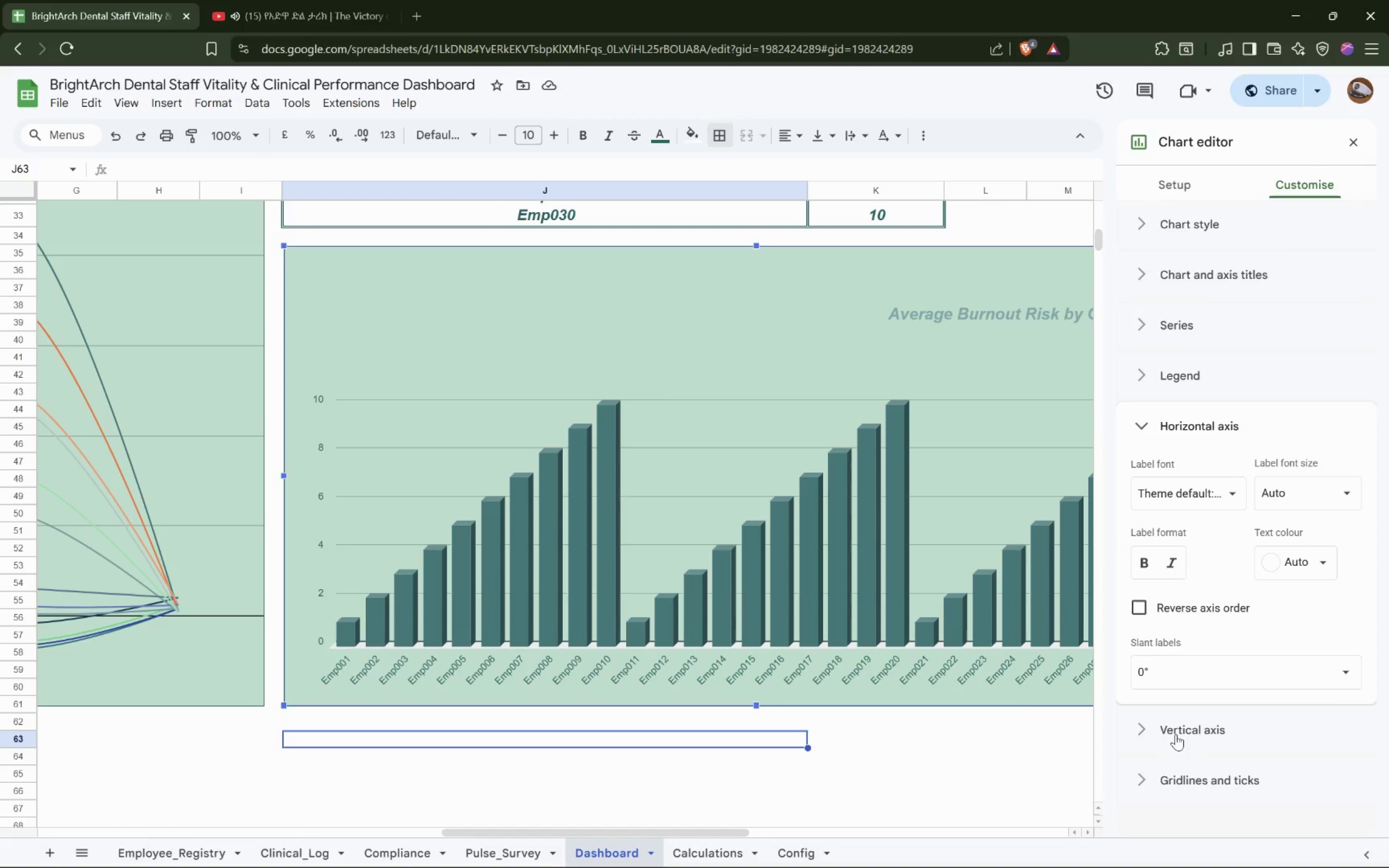 
left_click([1205, 280])
 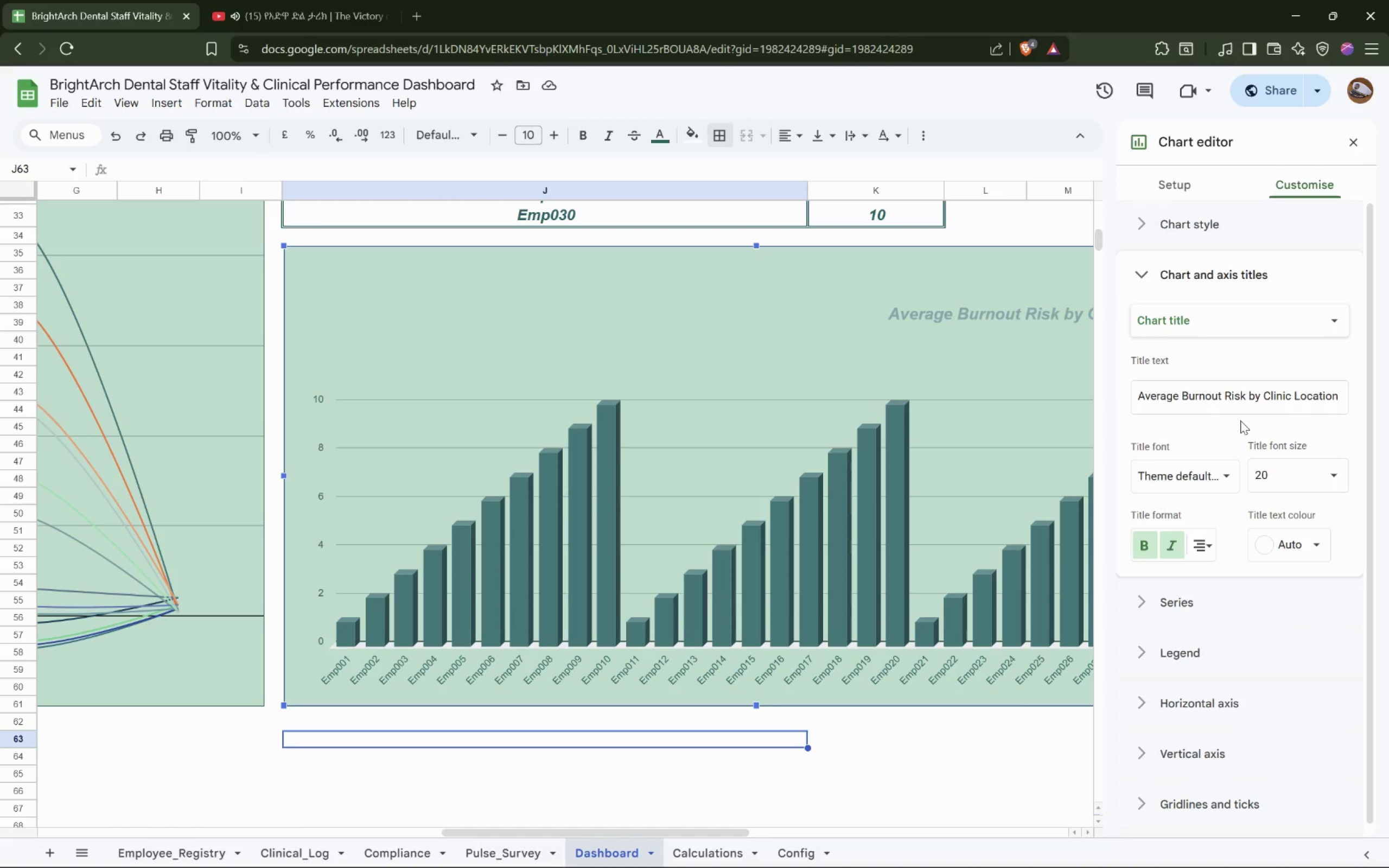 
left_click([1193, 282])
 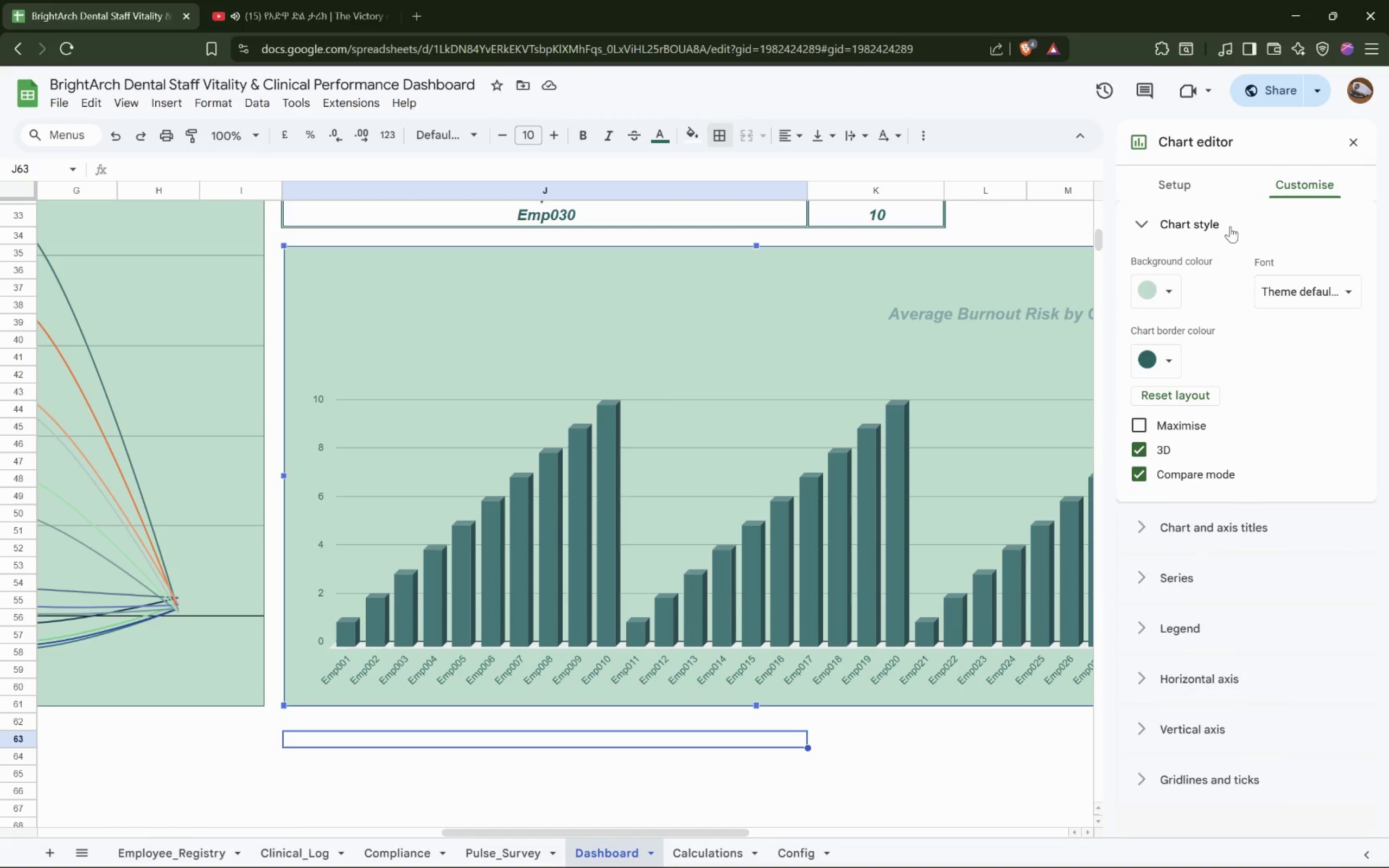 
left_click([1230, 226])
 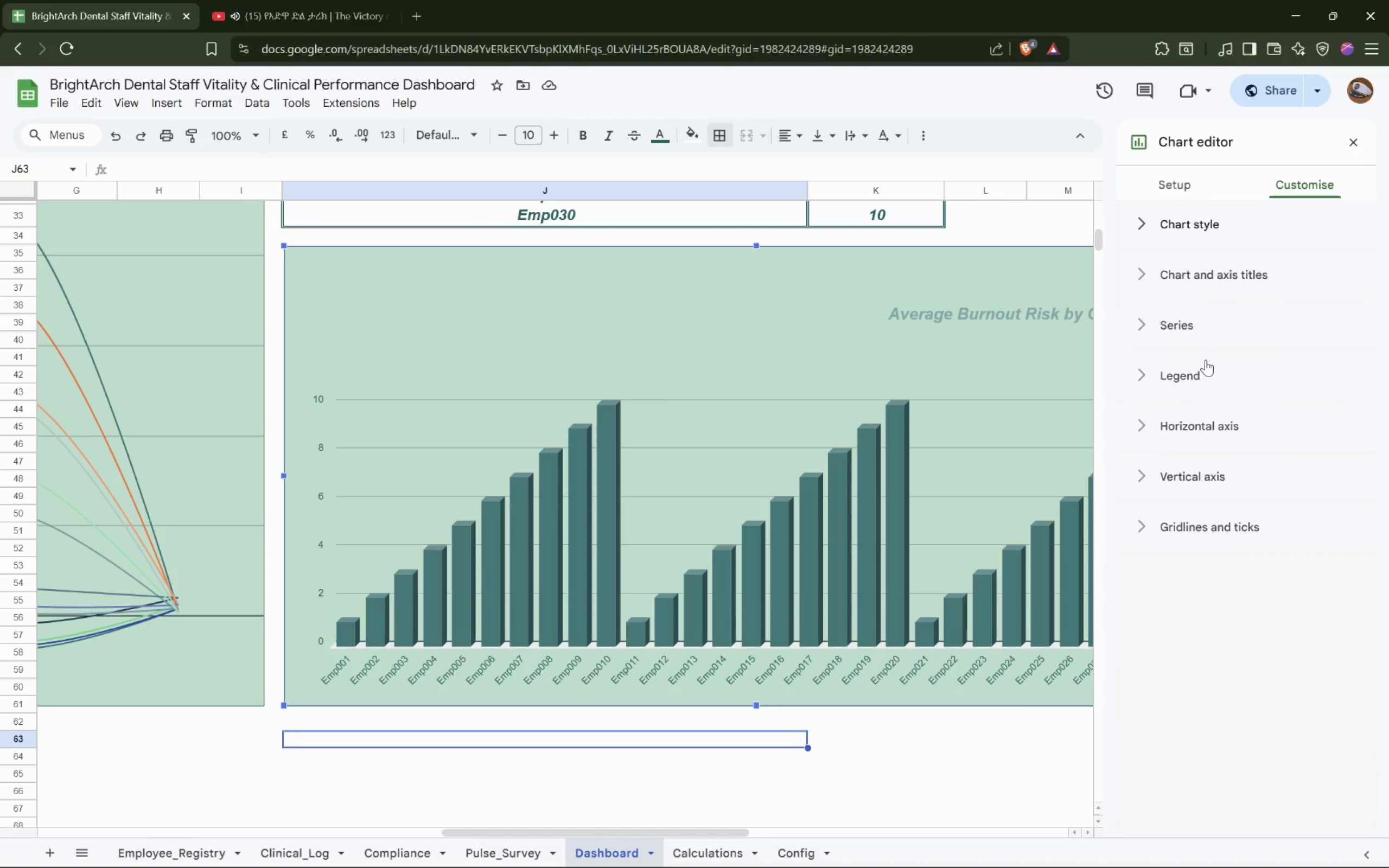 
left_click([1205, 365])
 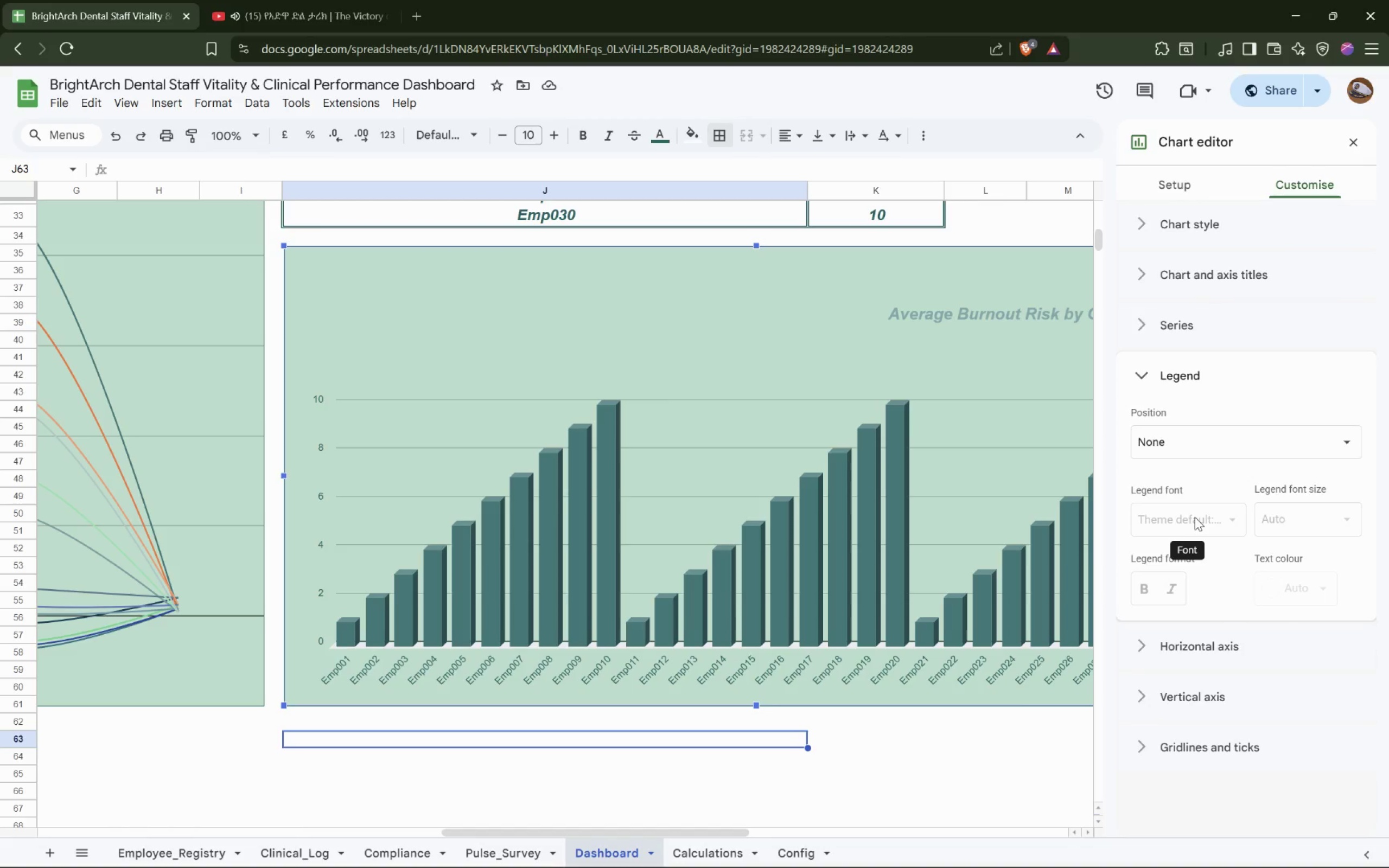 
wait(10.94)
 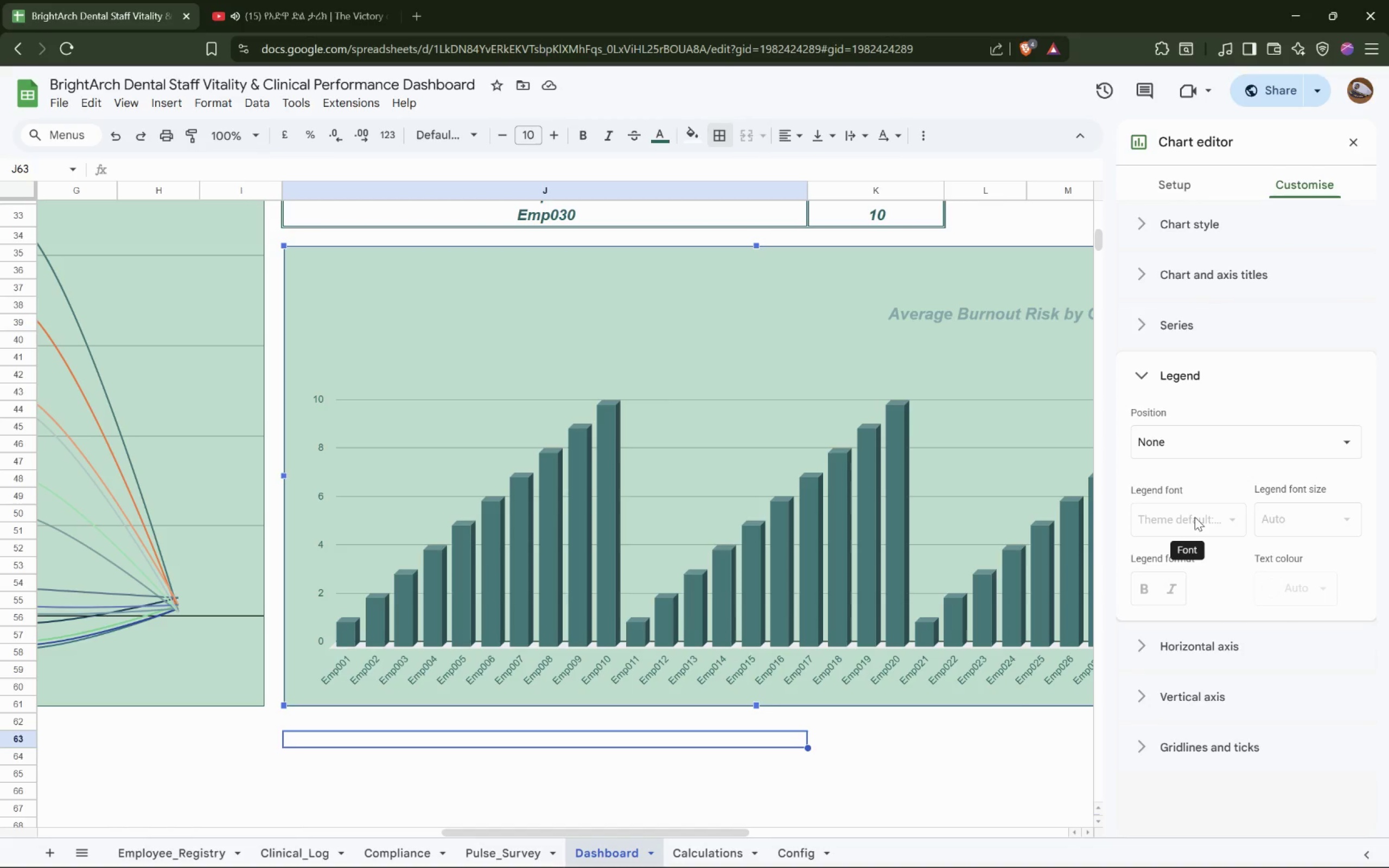 
left_click([1324, 487])
 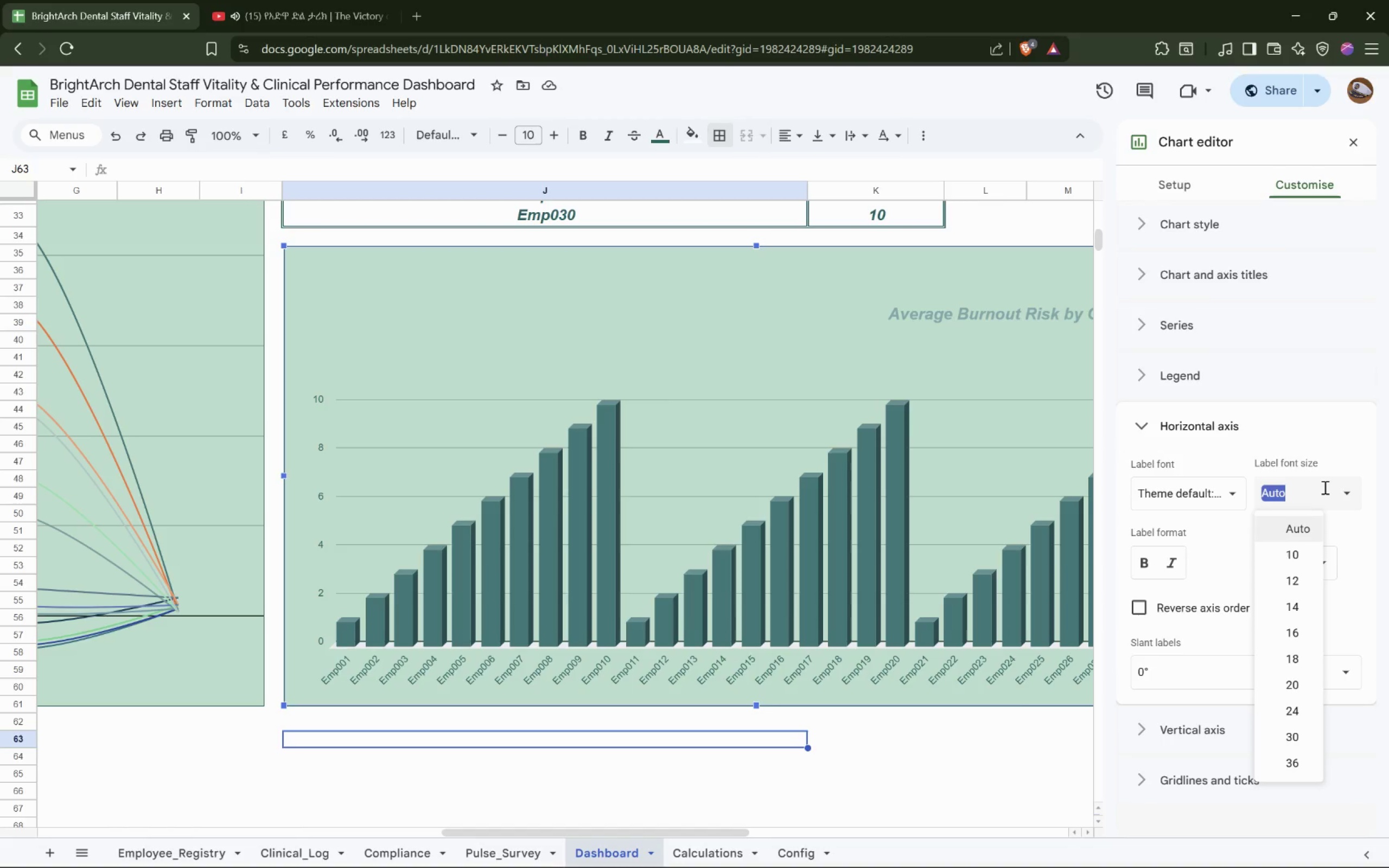 
left_click([1324, 487])
 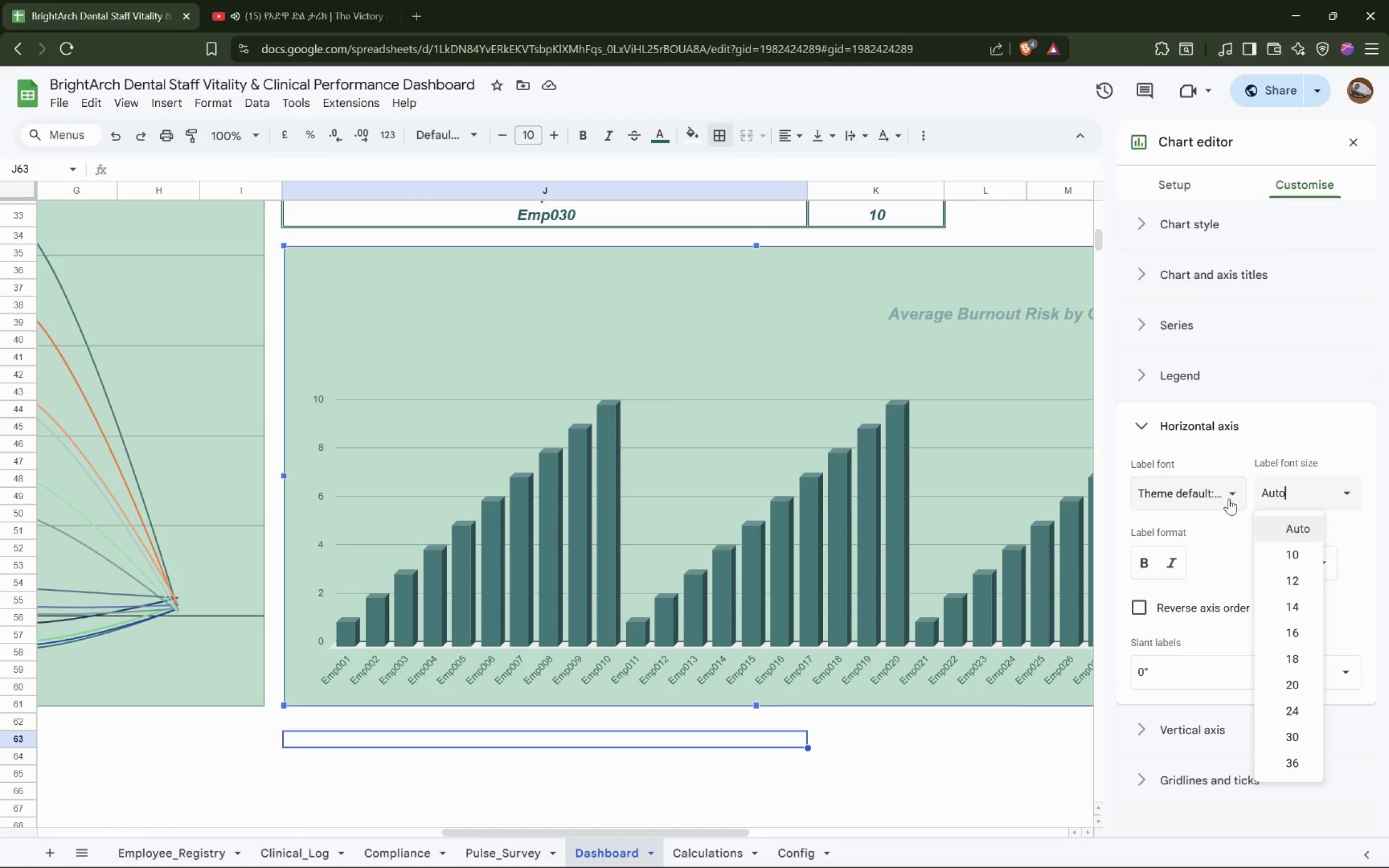 
left_click([1229, 499])
 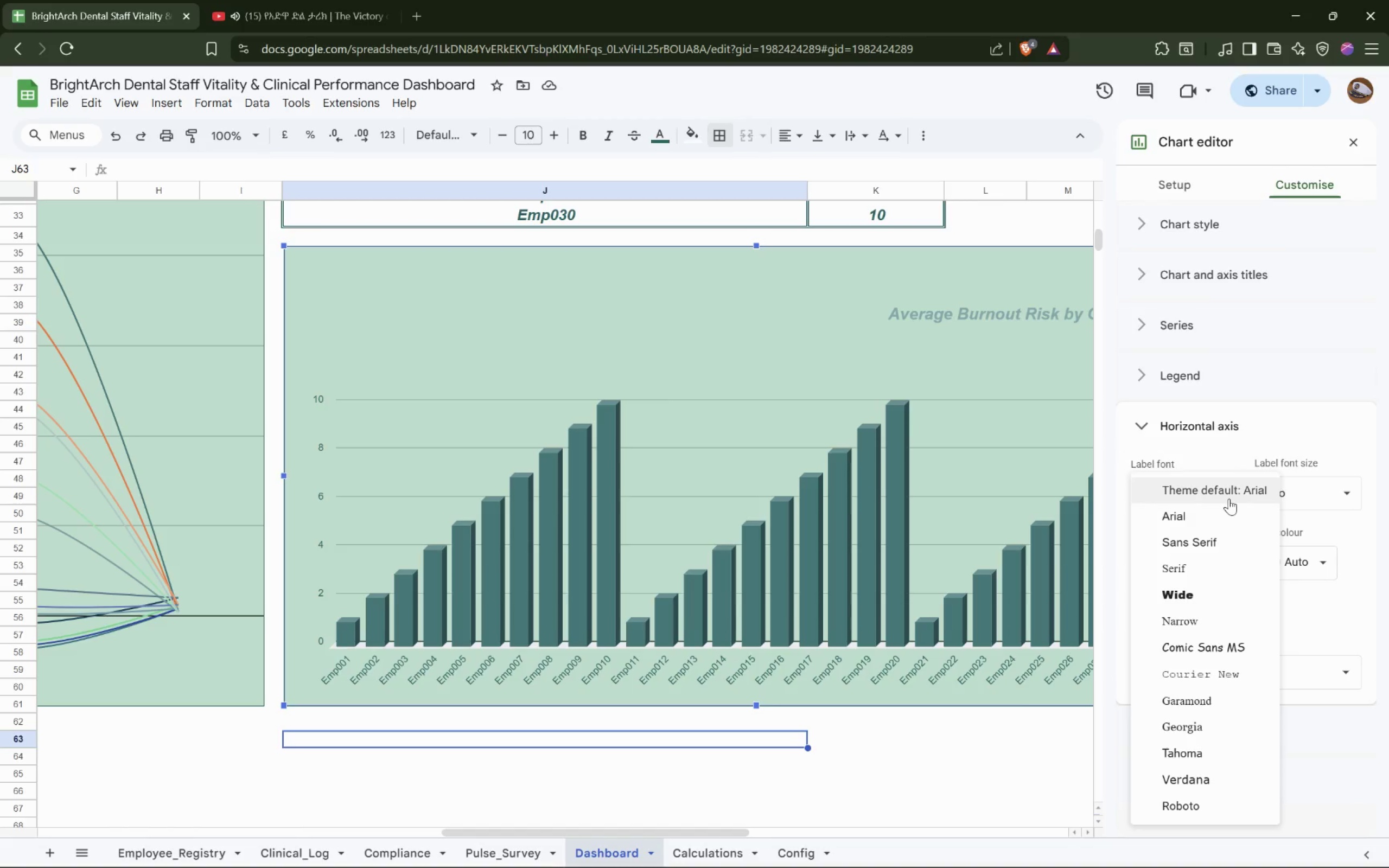 
left_click([1229, 499])
 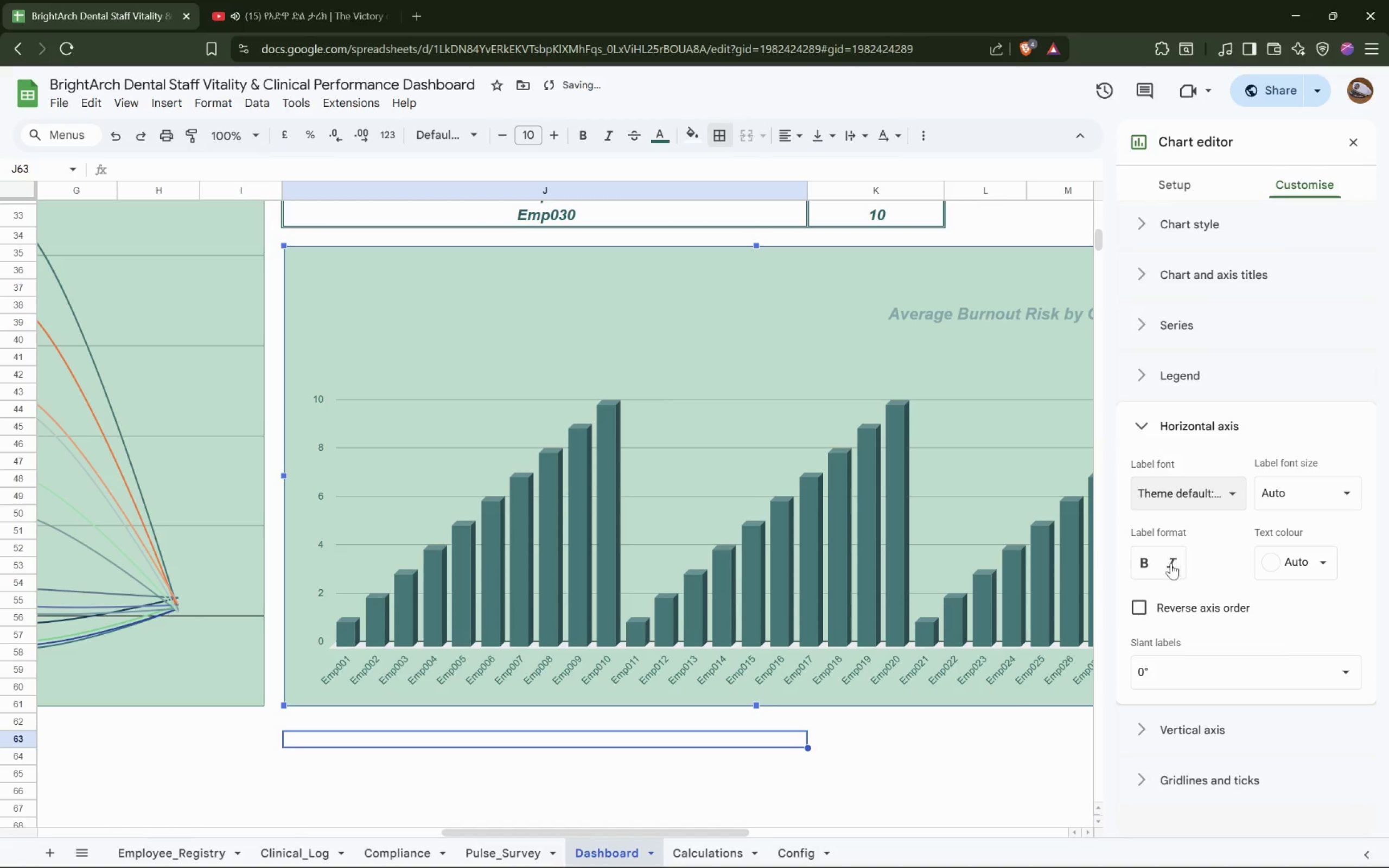 
left_click([1142, 564])
 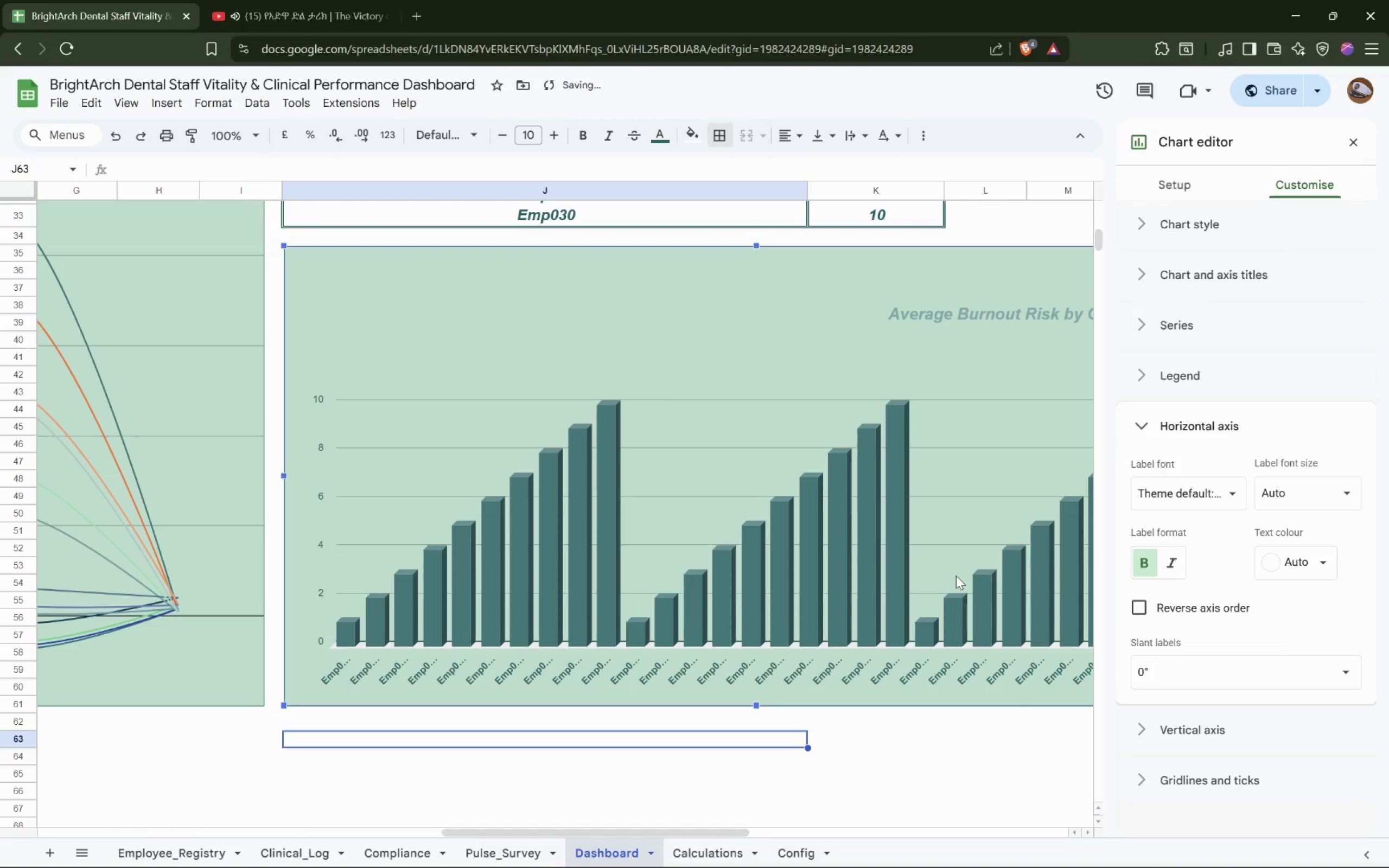 
hold_key(key=ShiftLeft, duration=1.5)
scroll: coordinate [932, 570], scroll_direction: down, amount: 4.0
 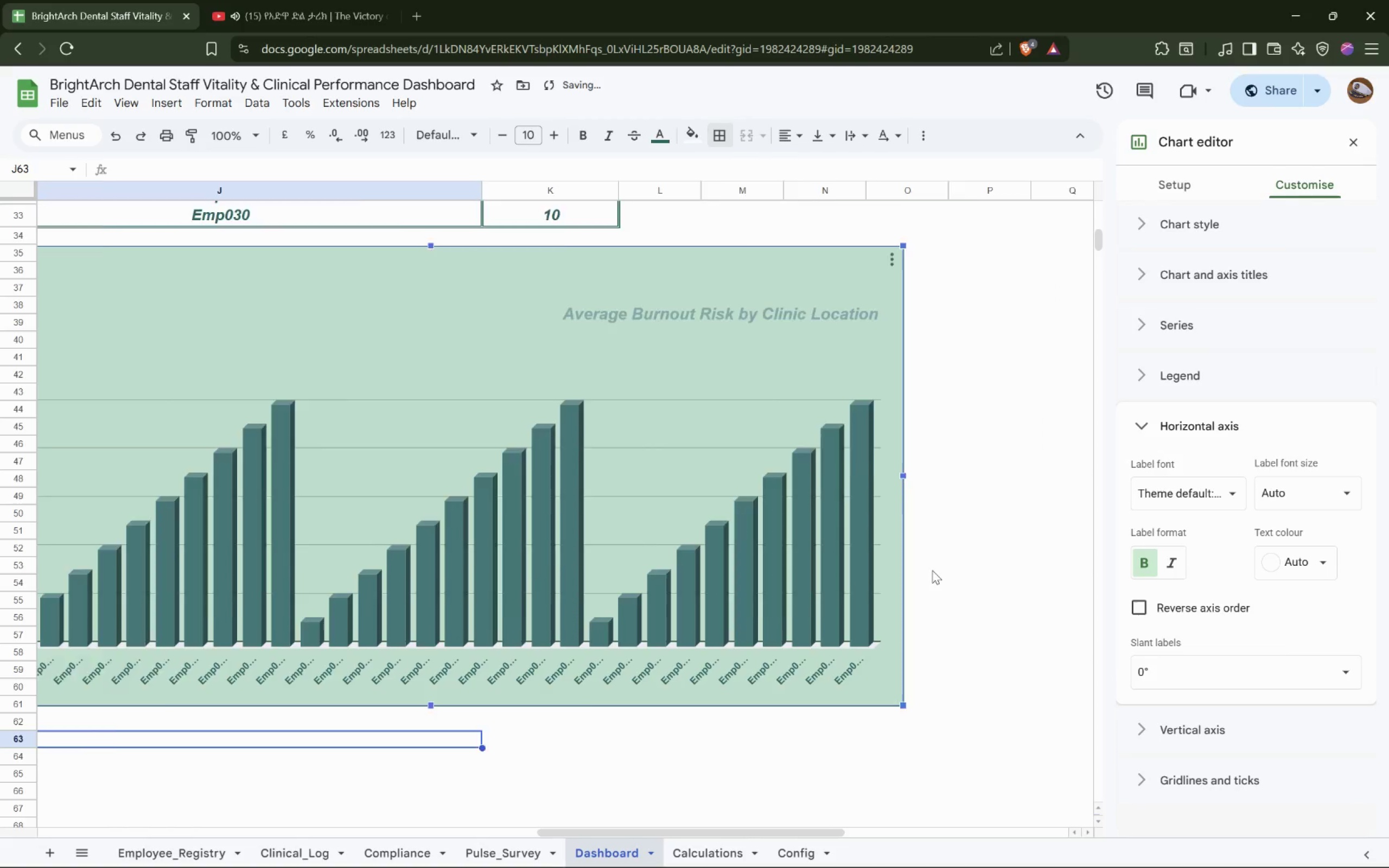 
scroll: coordinate [932, 570], scroll_direction: up, amount: 3.0
 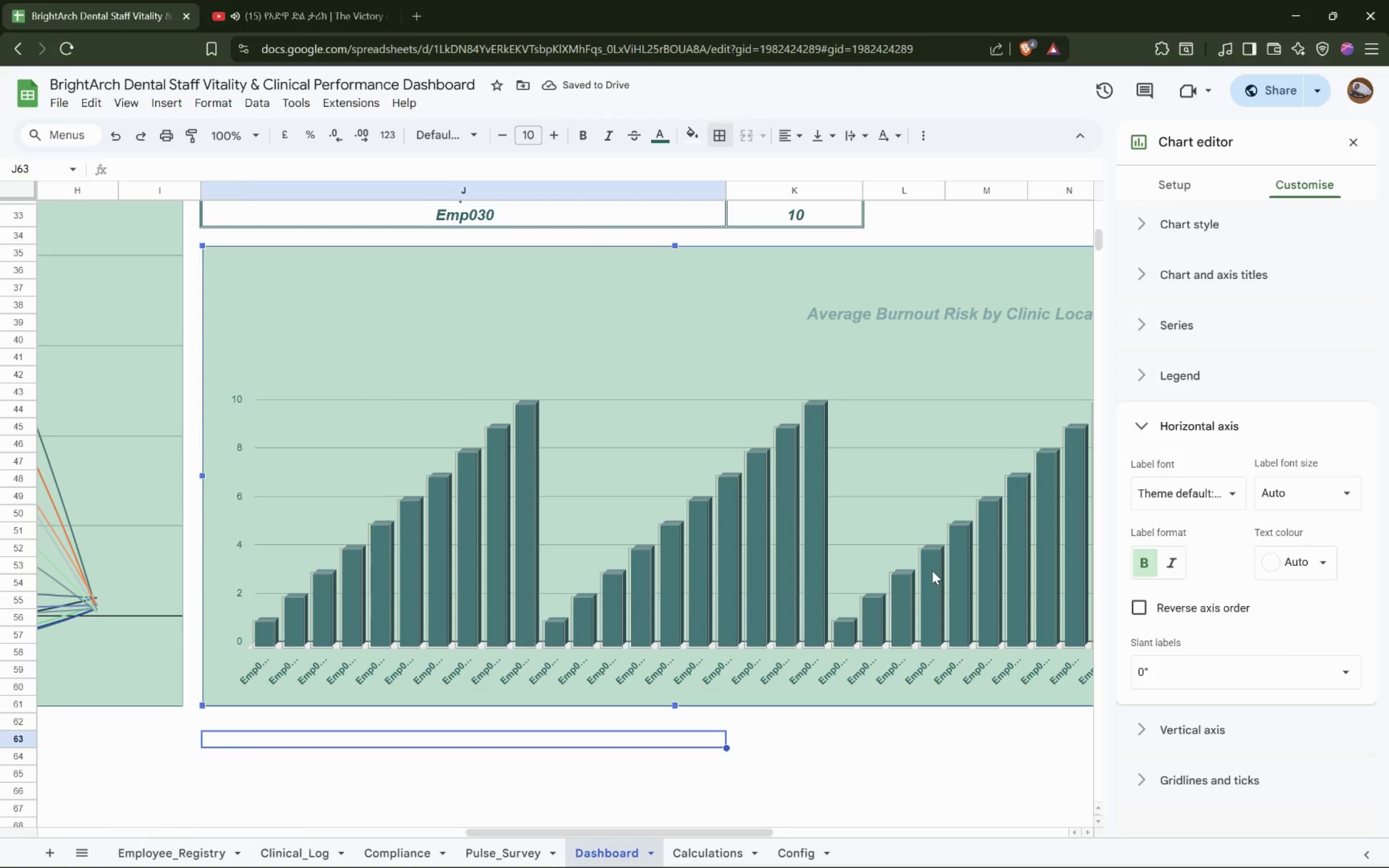 
hold_key(key=ShiftLeft, duration=0.84)
 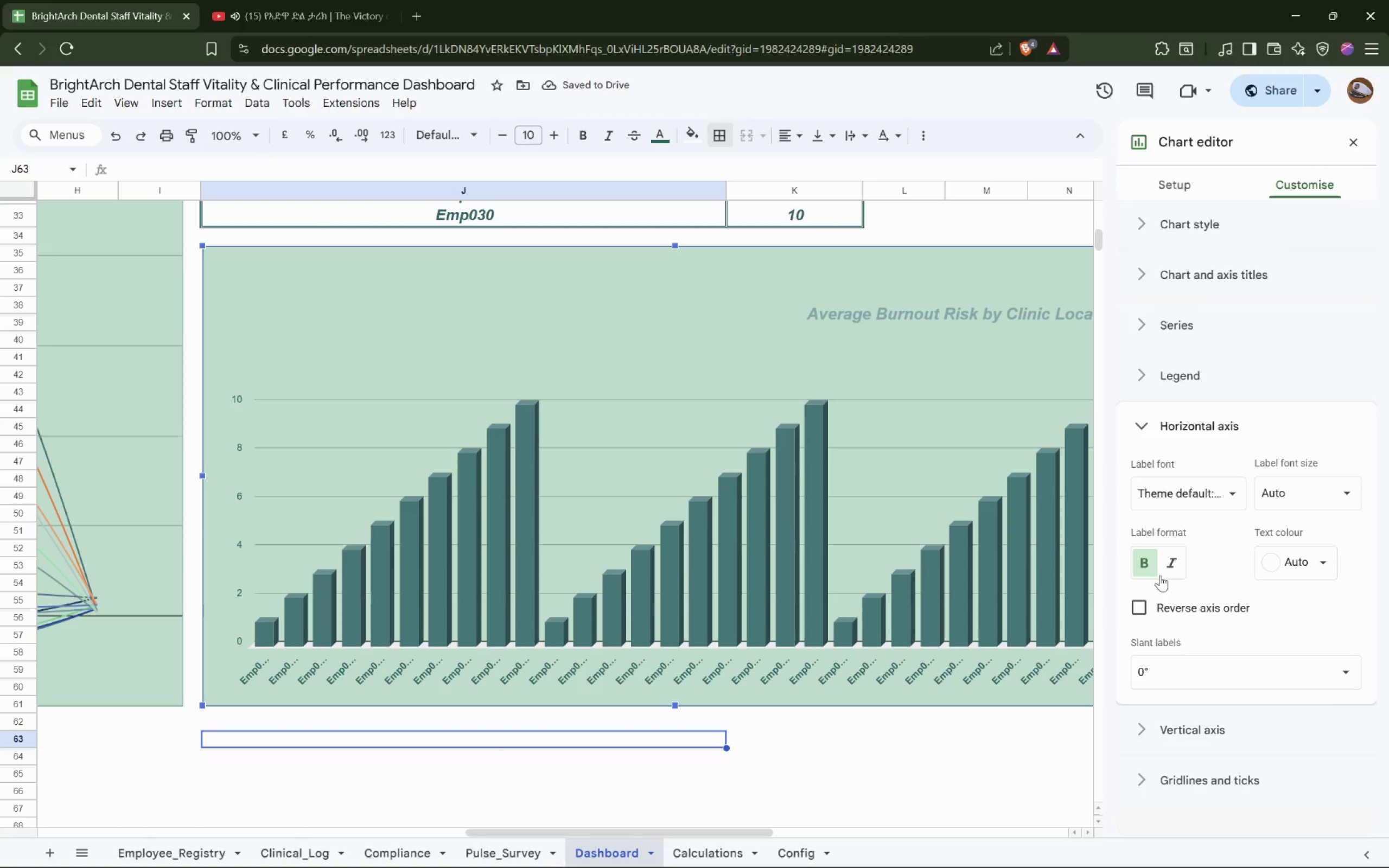 
hold_key(key=ShiftLeft, duration=5.59)
left_click([1144, 604])
 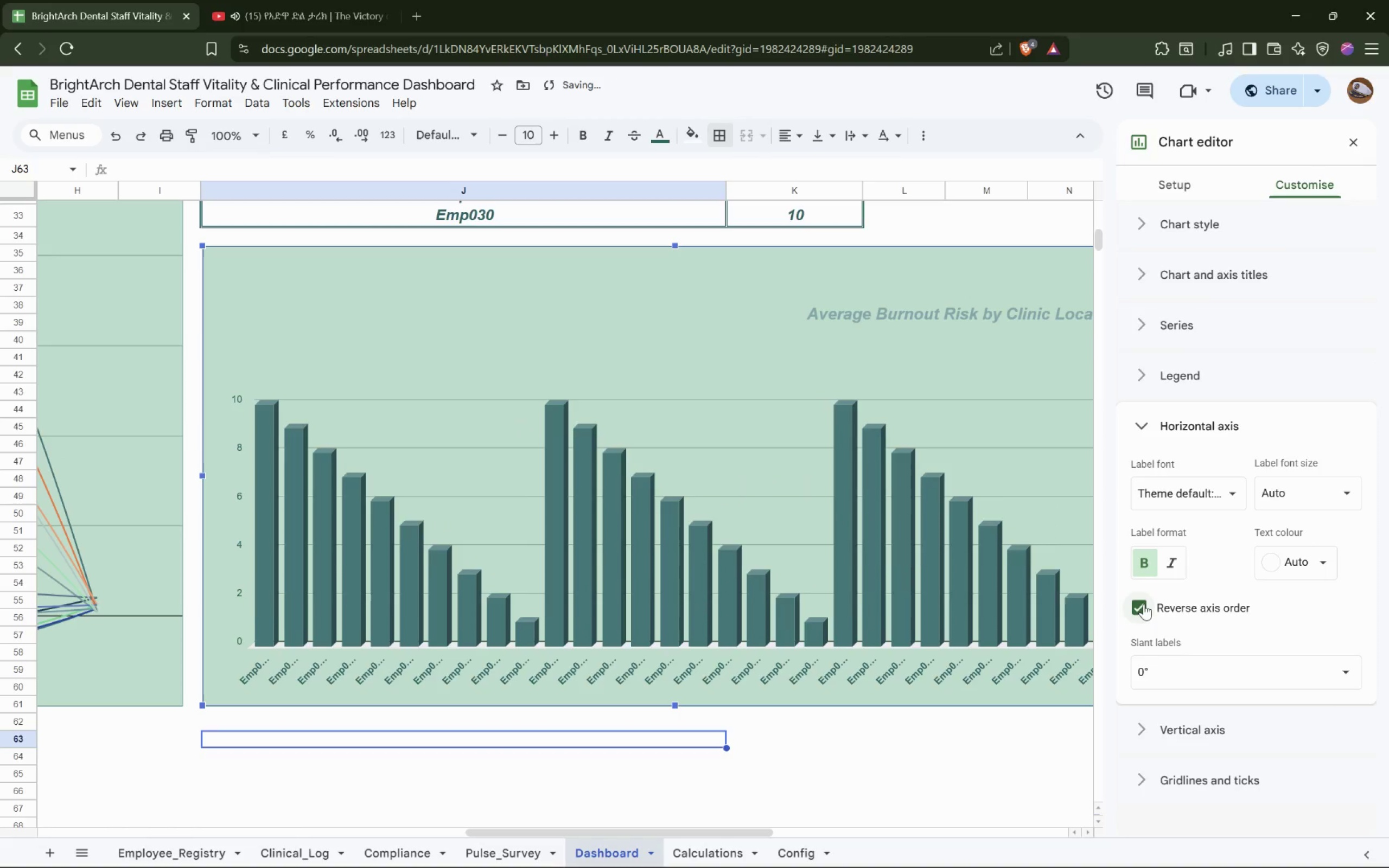 
left_click([1144, 604])
 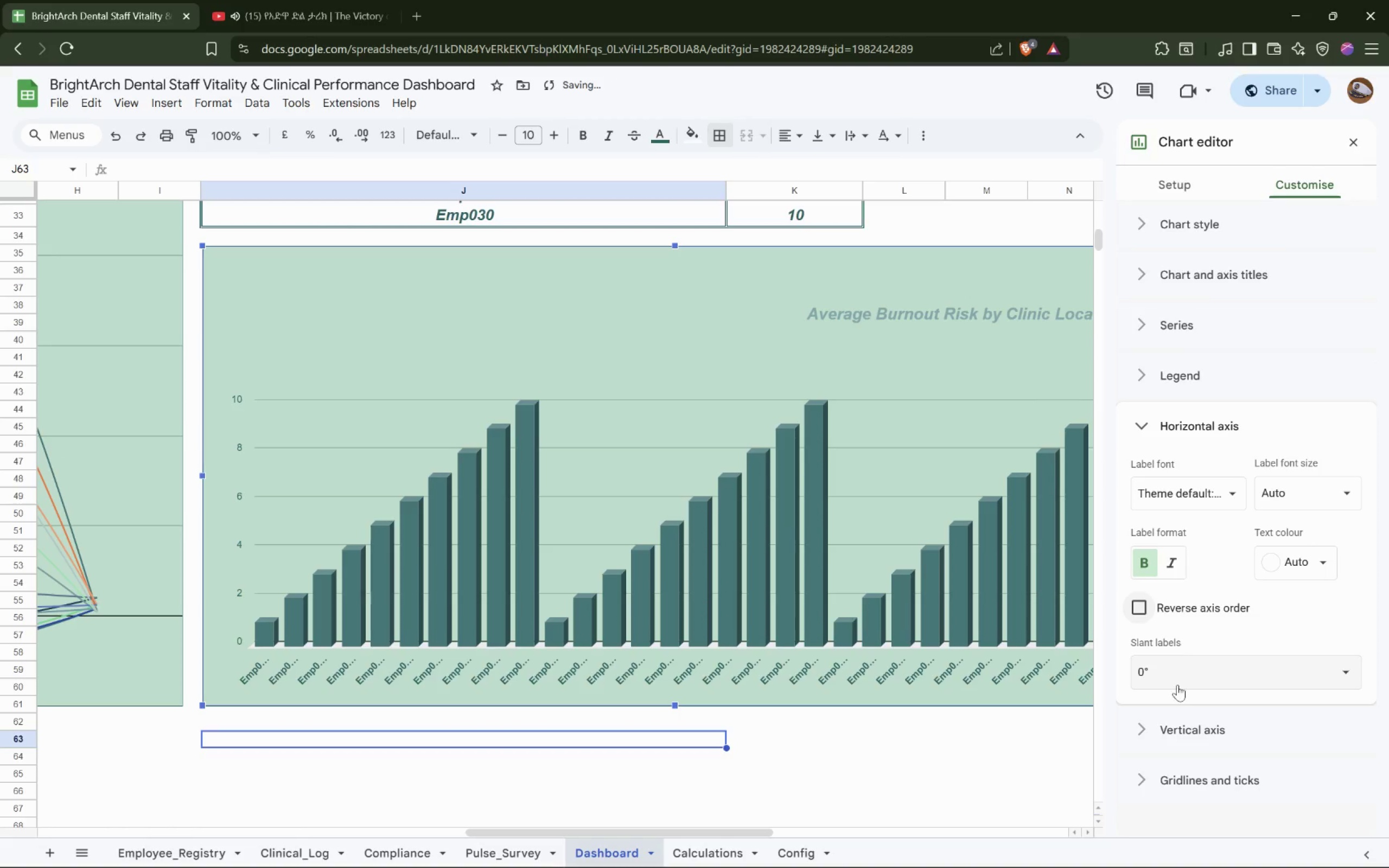 
left_click([1192, 675])
 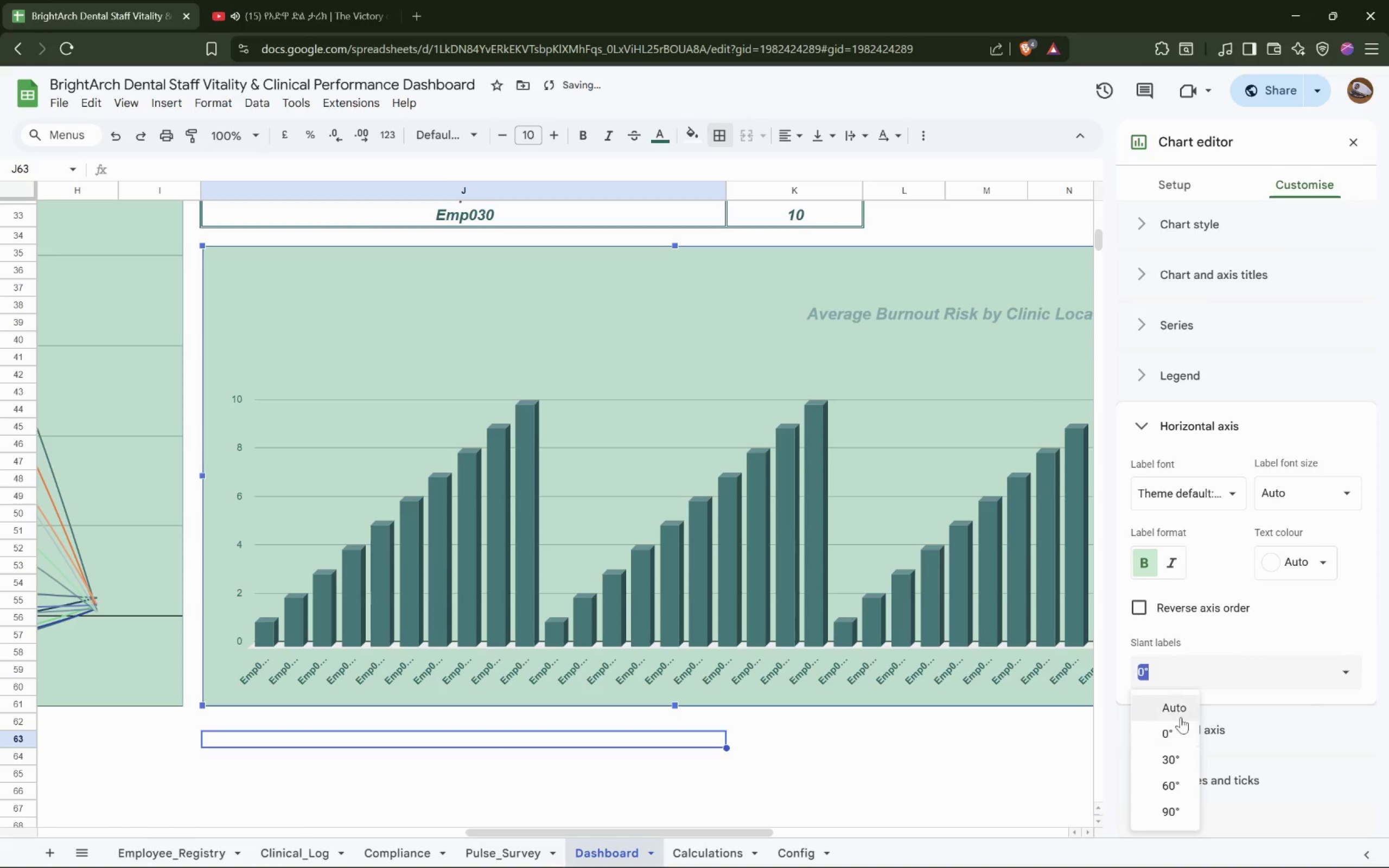 
left_click([1183, 707])
 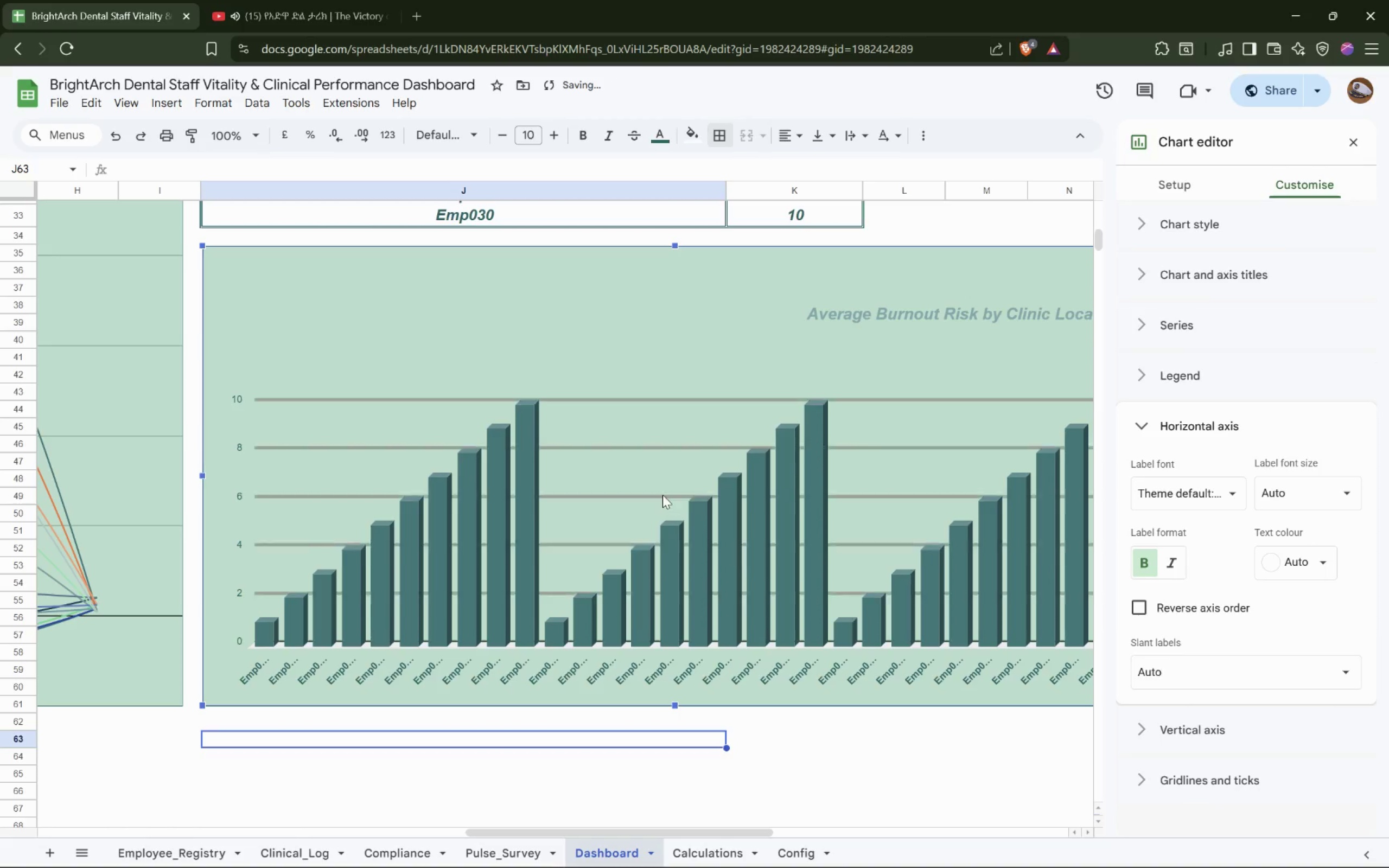 
hold_key(key=ShiftLeft, duration=0.77)
scroll: coordinate [669, 491], scroll_direction: down, amount: 2.0
 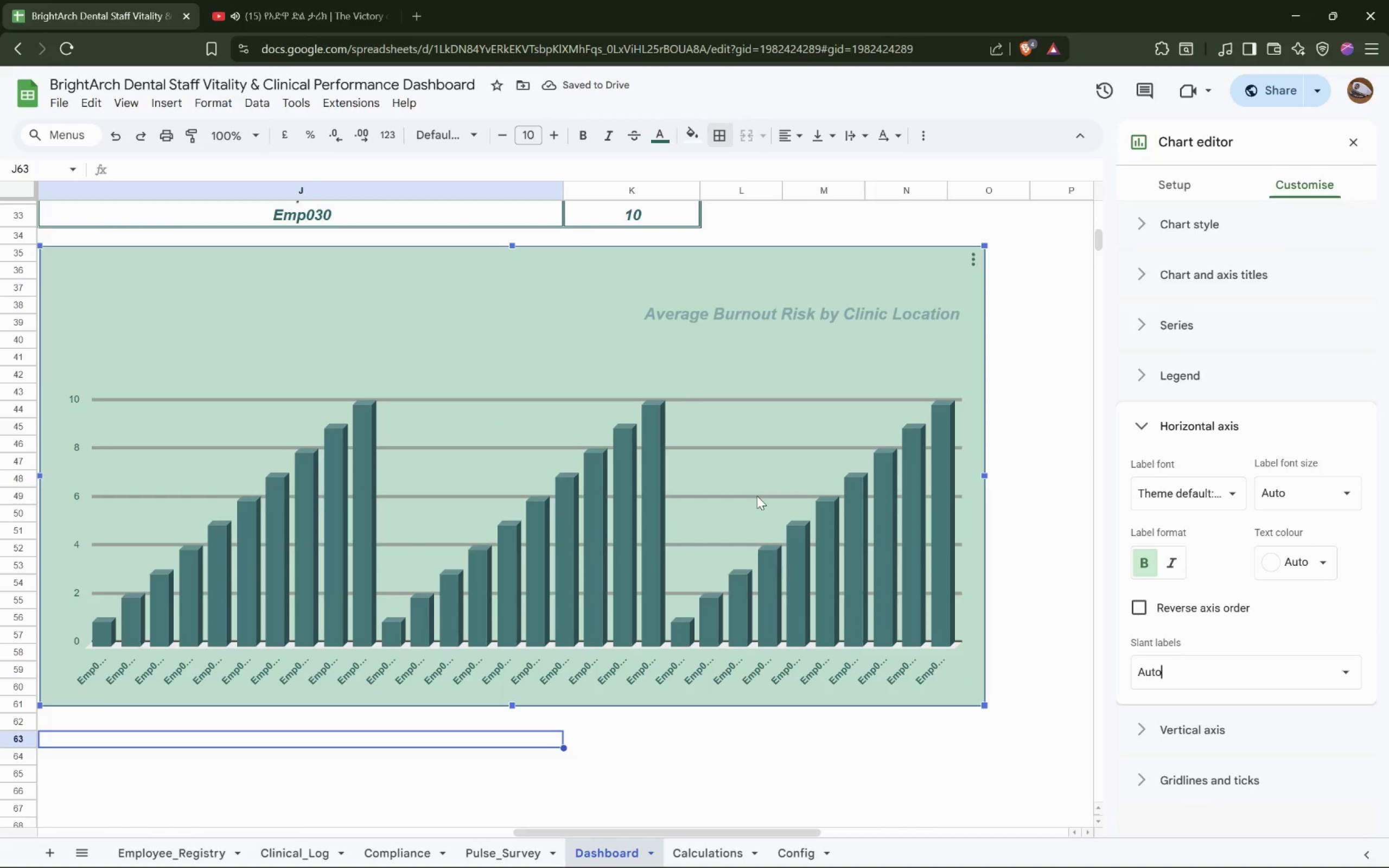 
left_click_drag(start_coordinate=[757, 496], to_coordinate=[762, 466])
 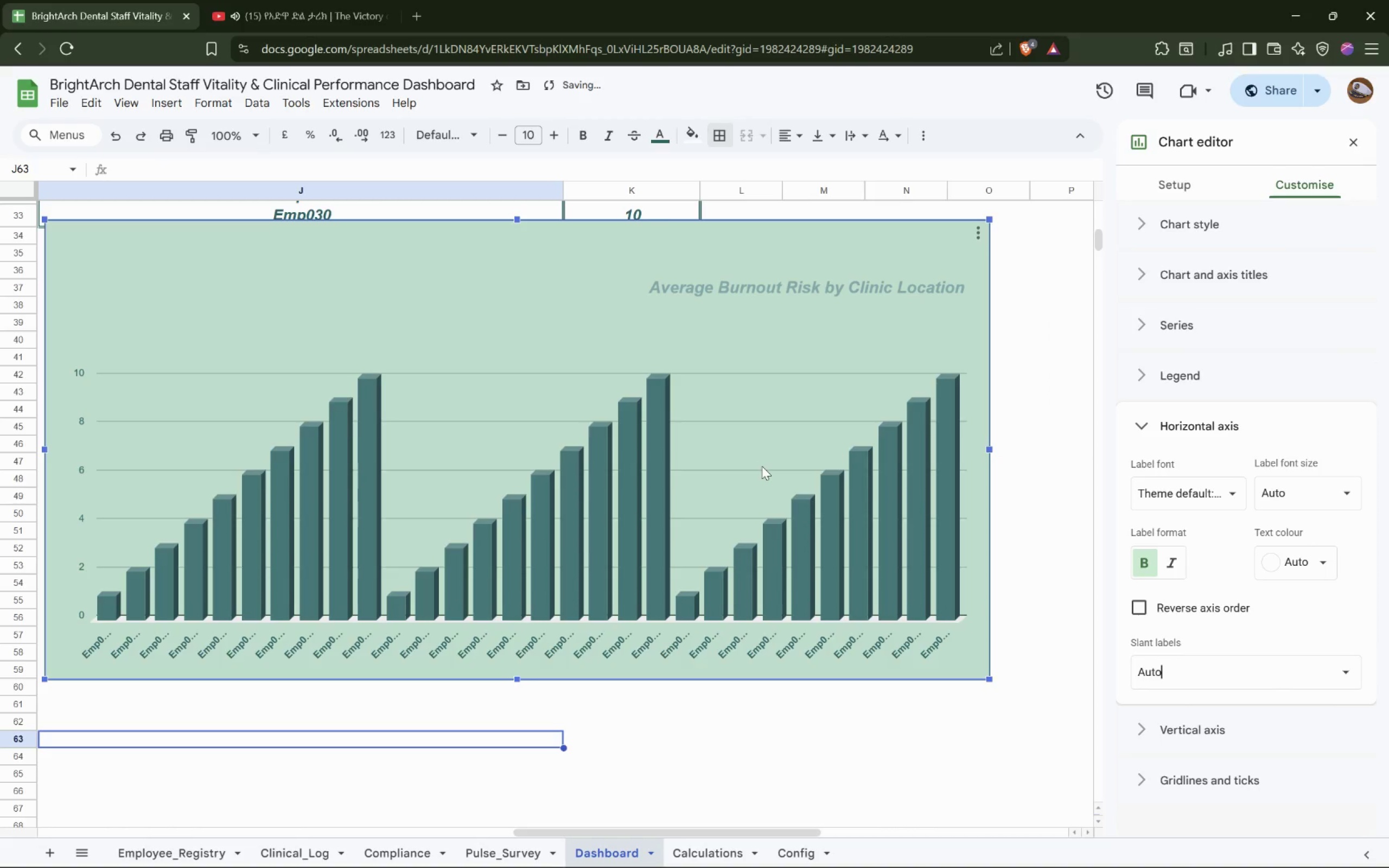 
key(Control+ControlLeft)
 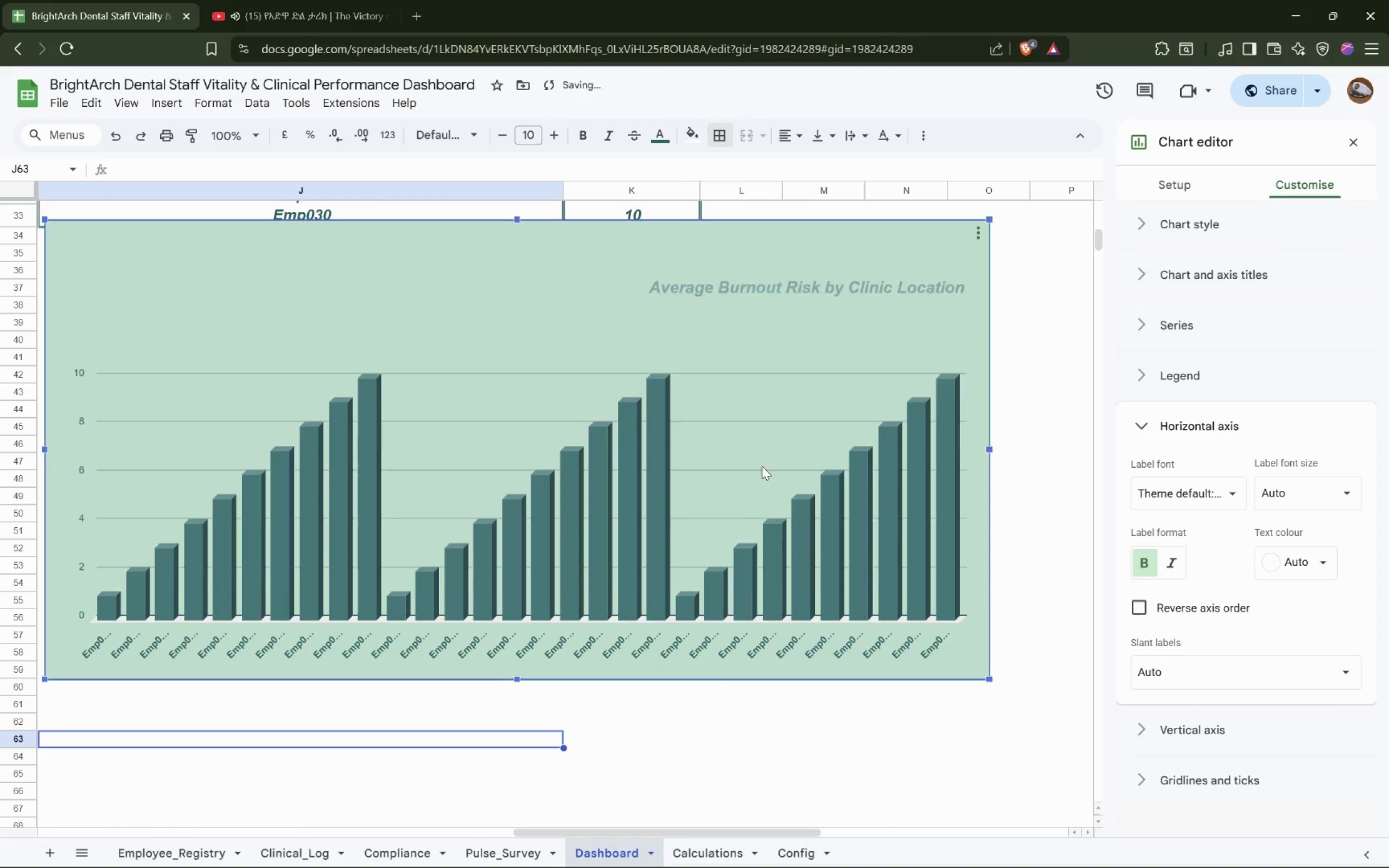 
key(Control+Z)
 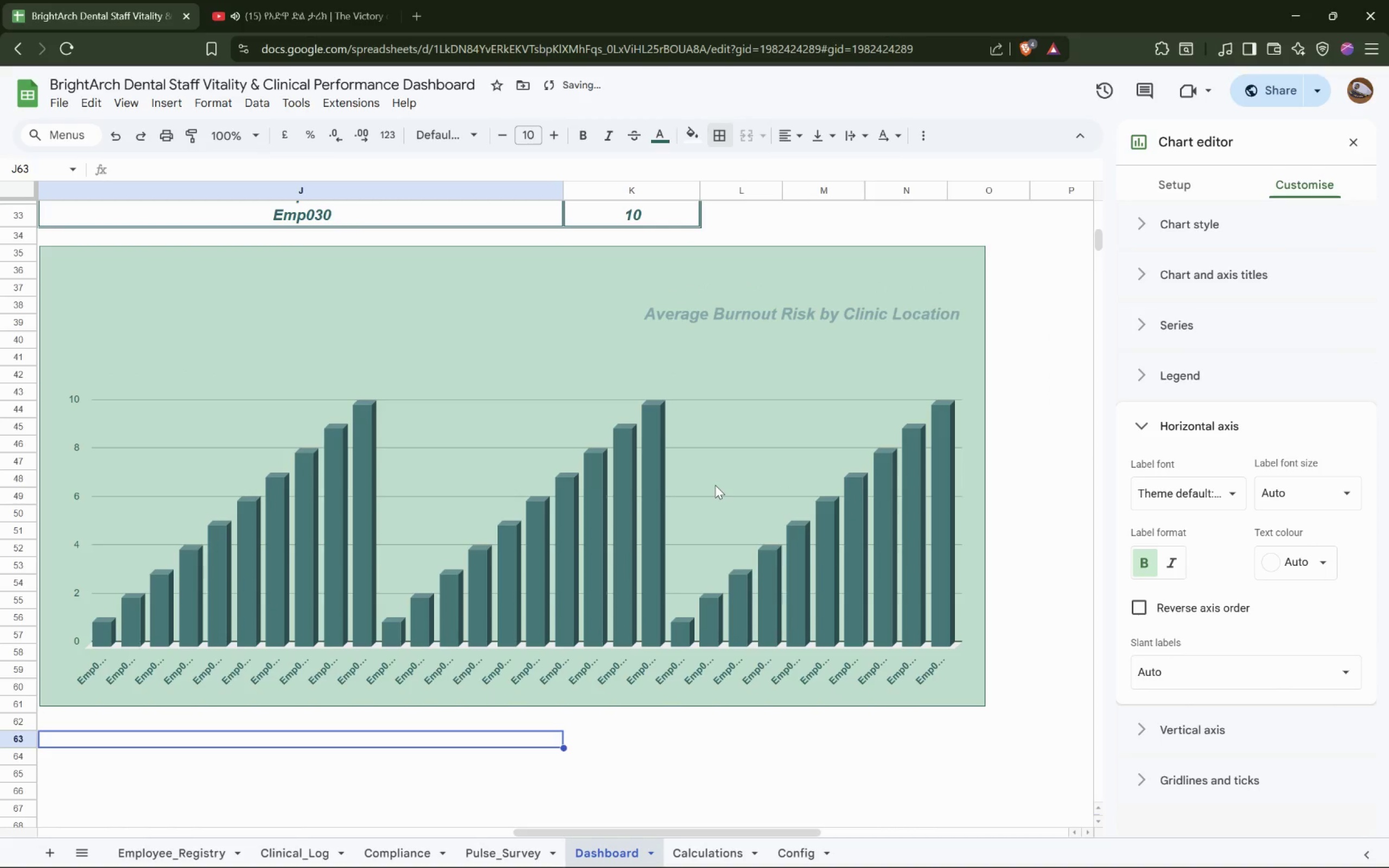 
hold_key(key=ShiftLeft, duration=0.98)
scroll: coordinate [715, 485], scroll_direction: up, amount: 4.0
 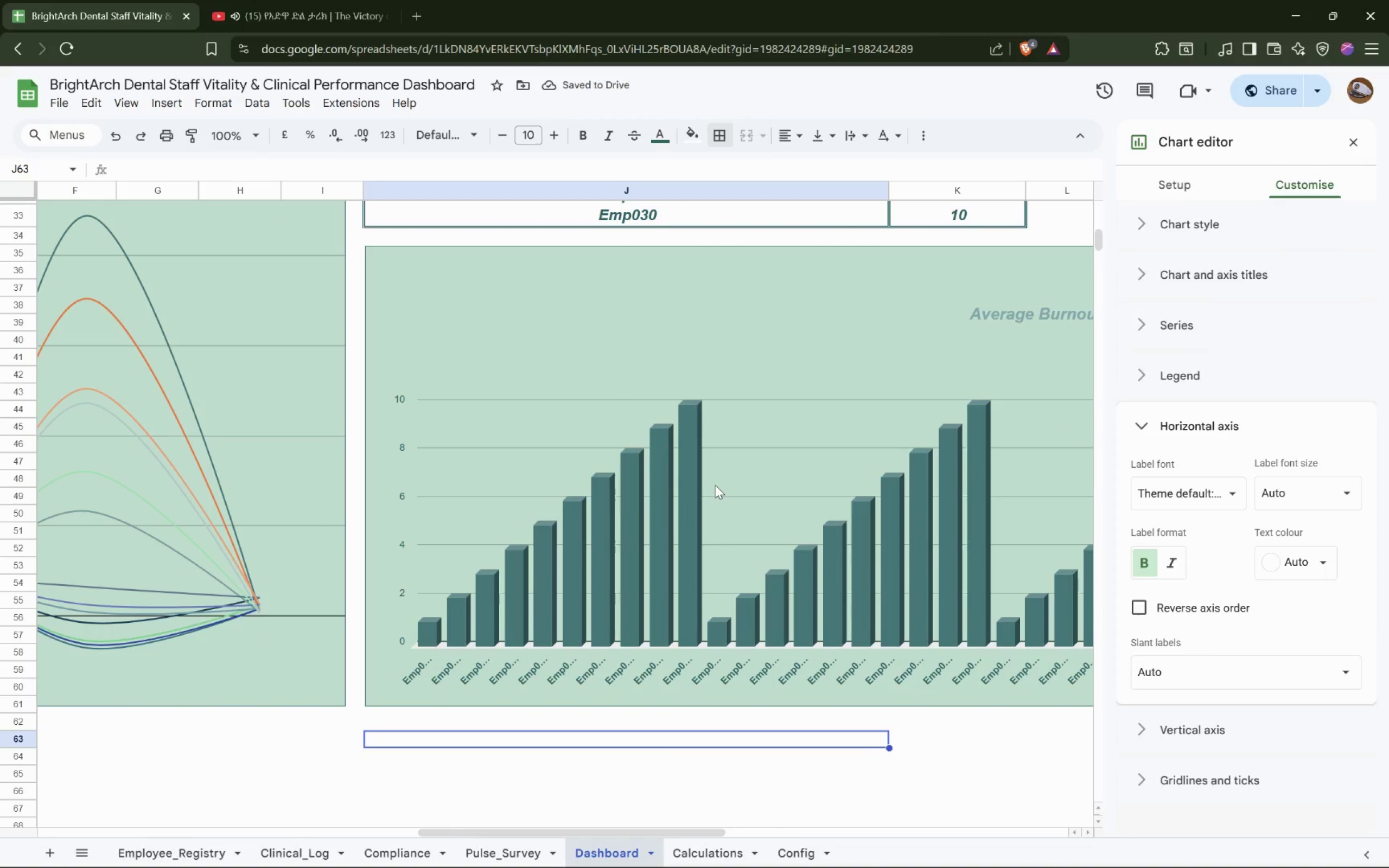 
hold_key(key=ShiftLeft, duration=0.42)
 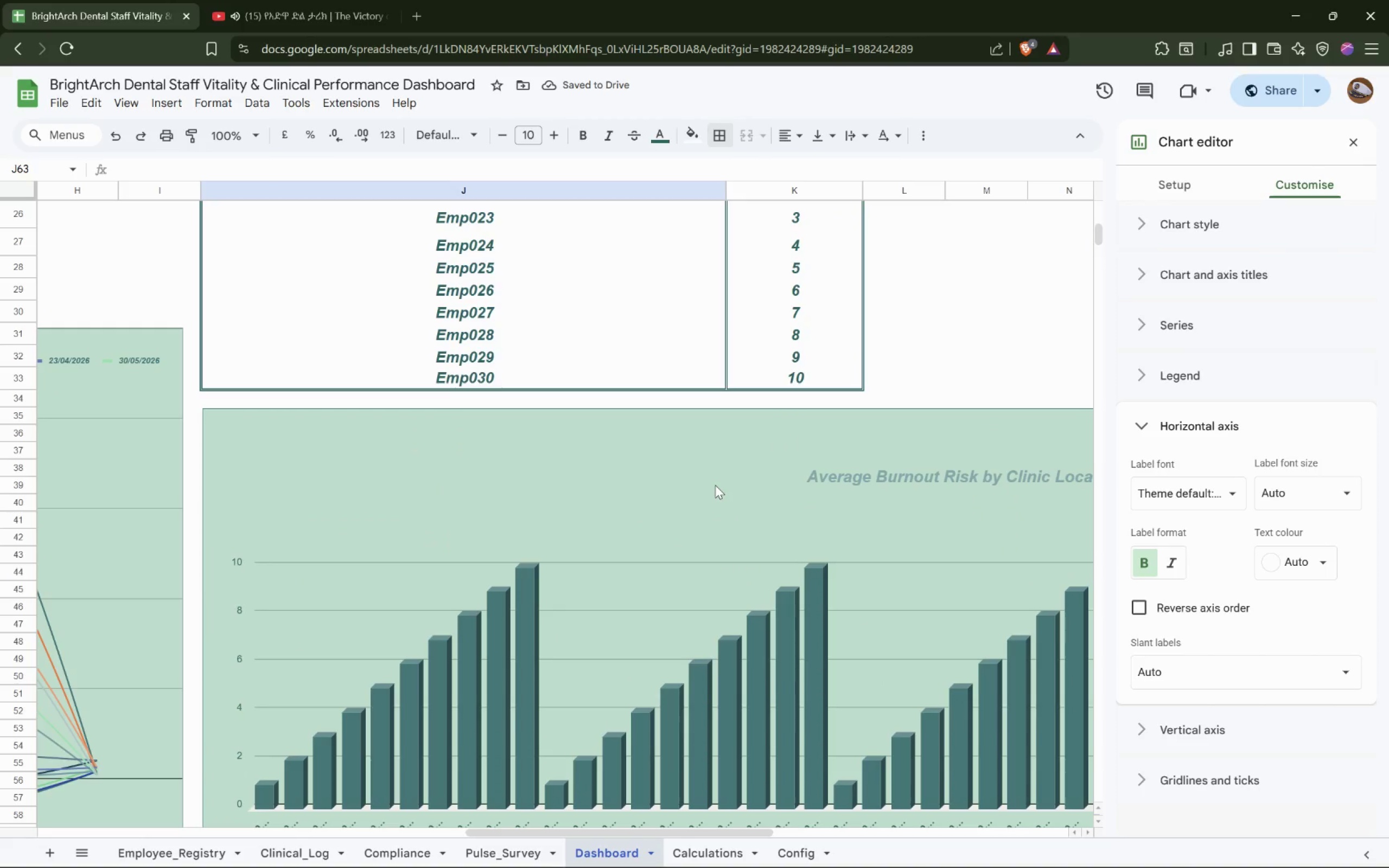 
hold_key(key=ShiftLeft, duration=0.95)
 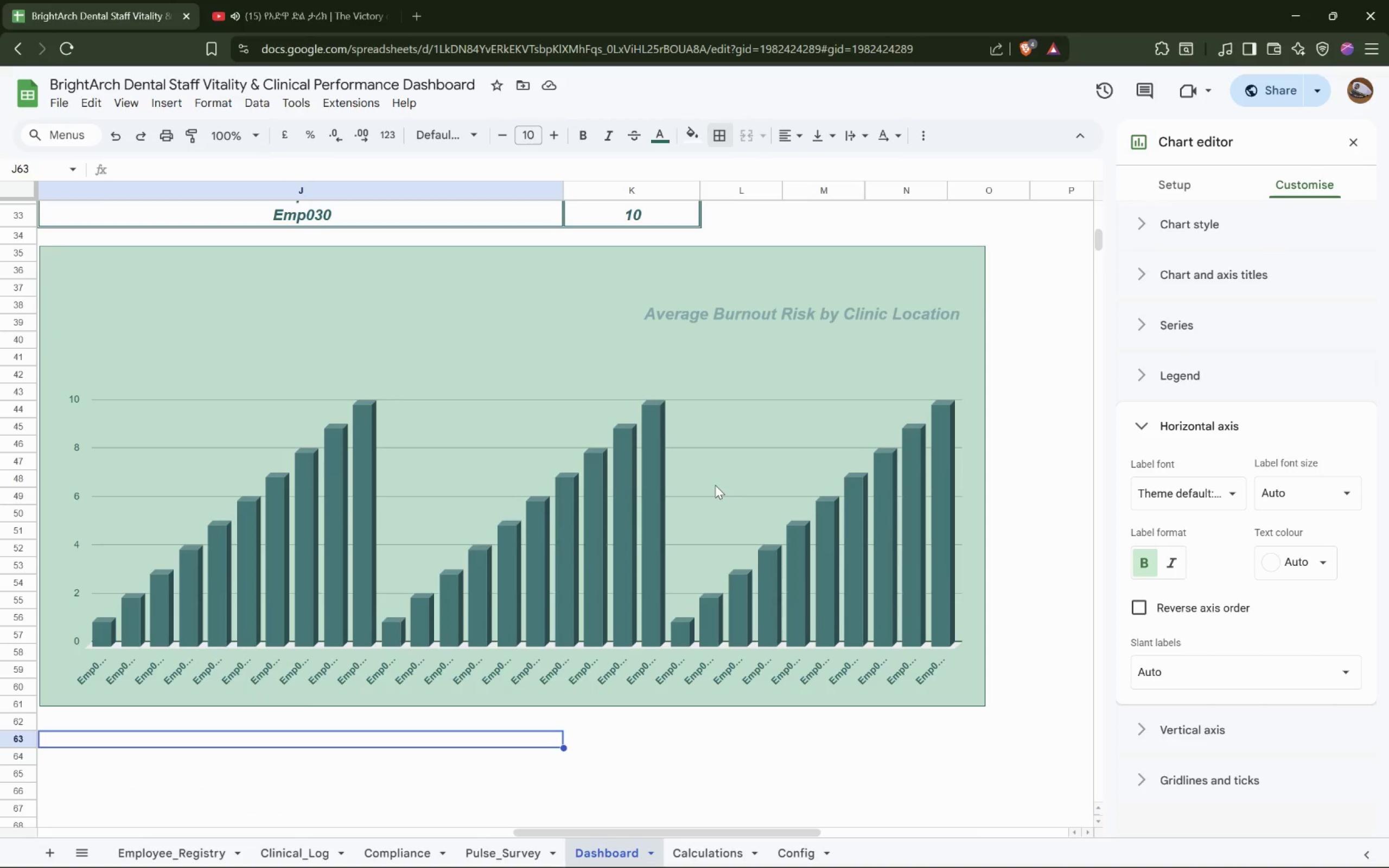 
scroll: coordinate [715, 485], scroll_direction: none, amount: 0.0
 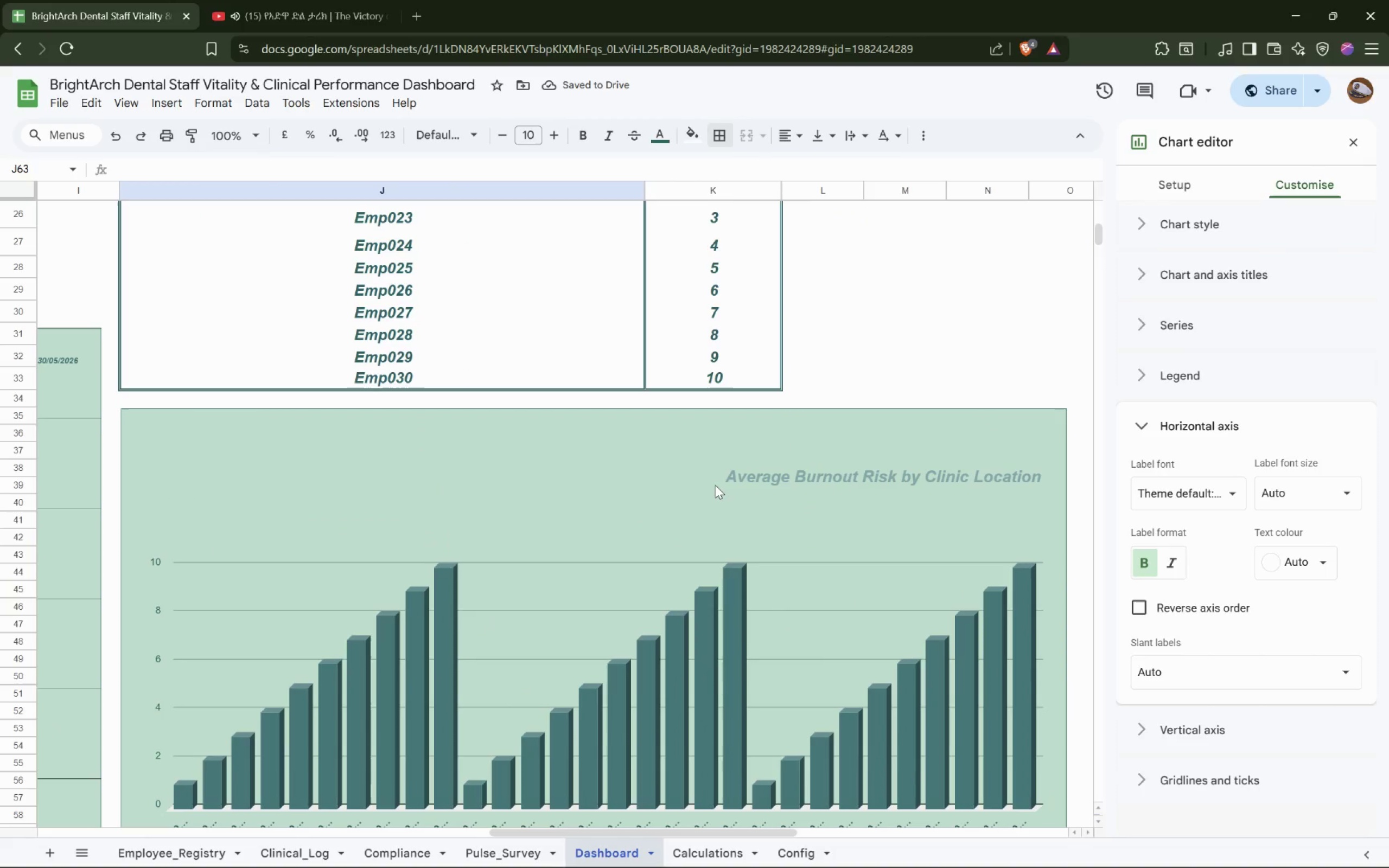 
scroll: coordinate [715, 485], scroll_direction: down, amount: 2.0
 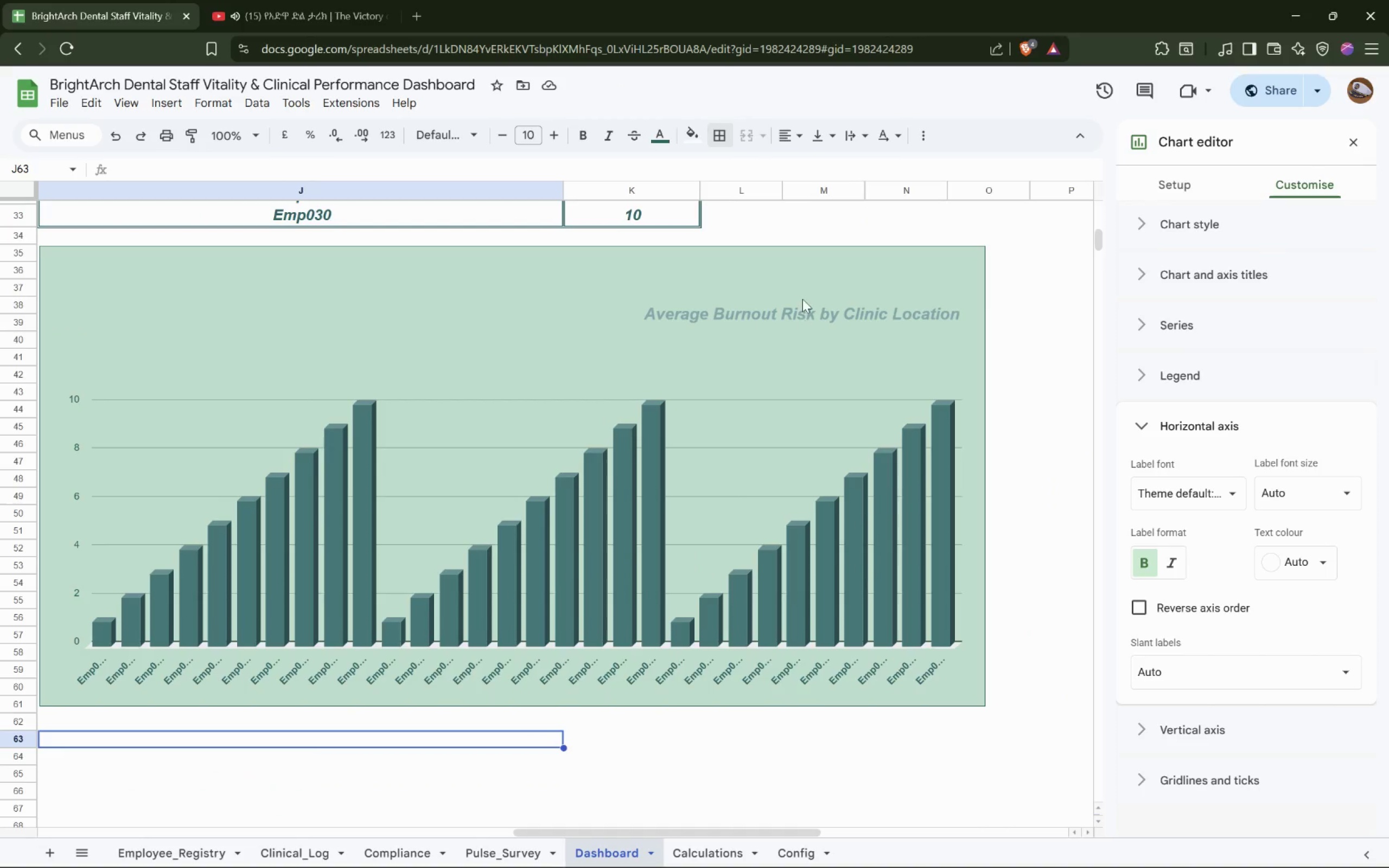 
left_click([802, 308])
 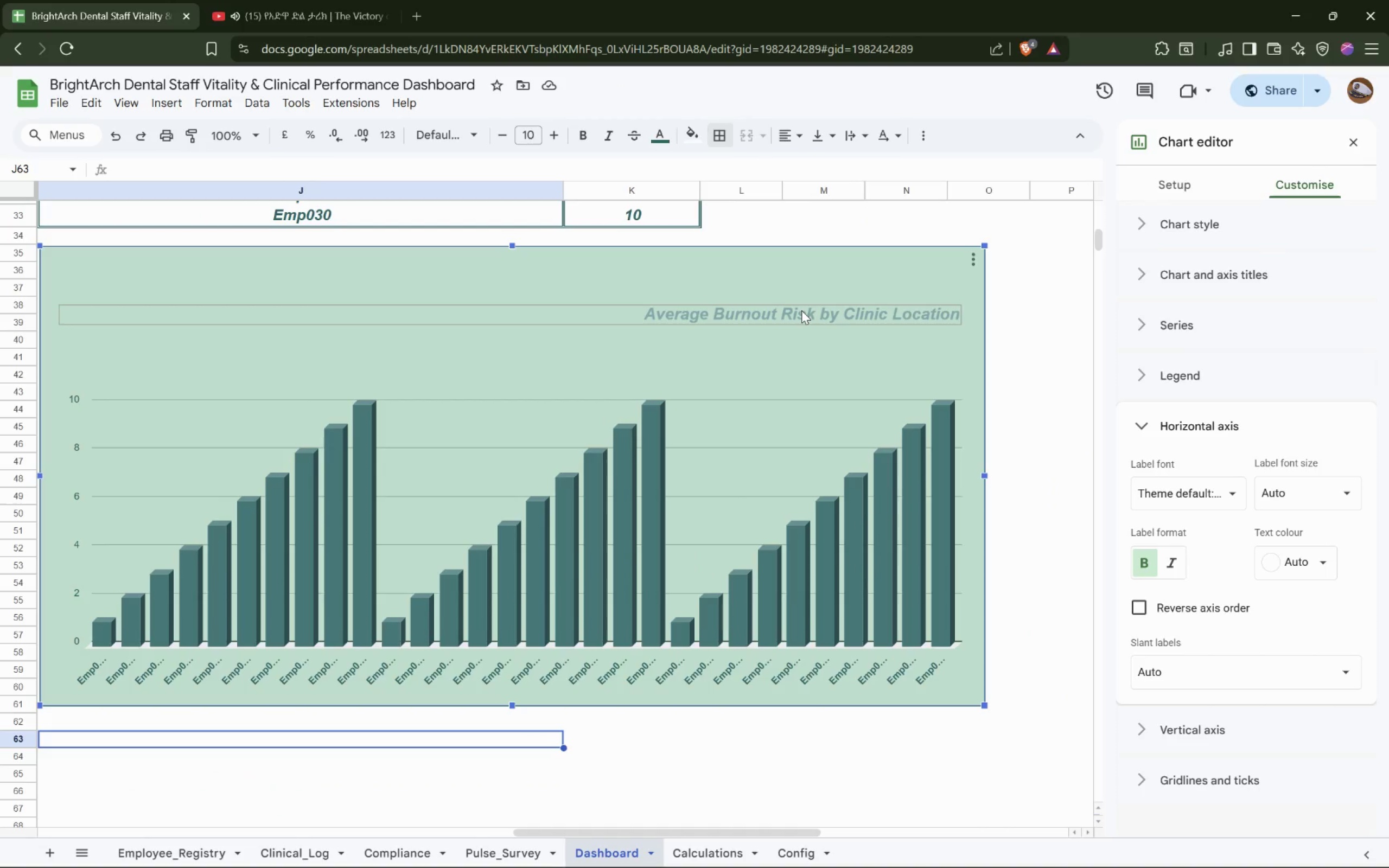 
left_click([801, 311])
 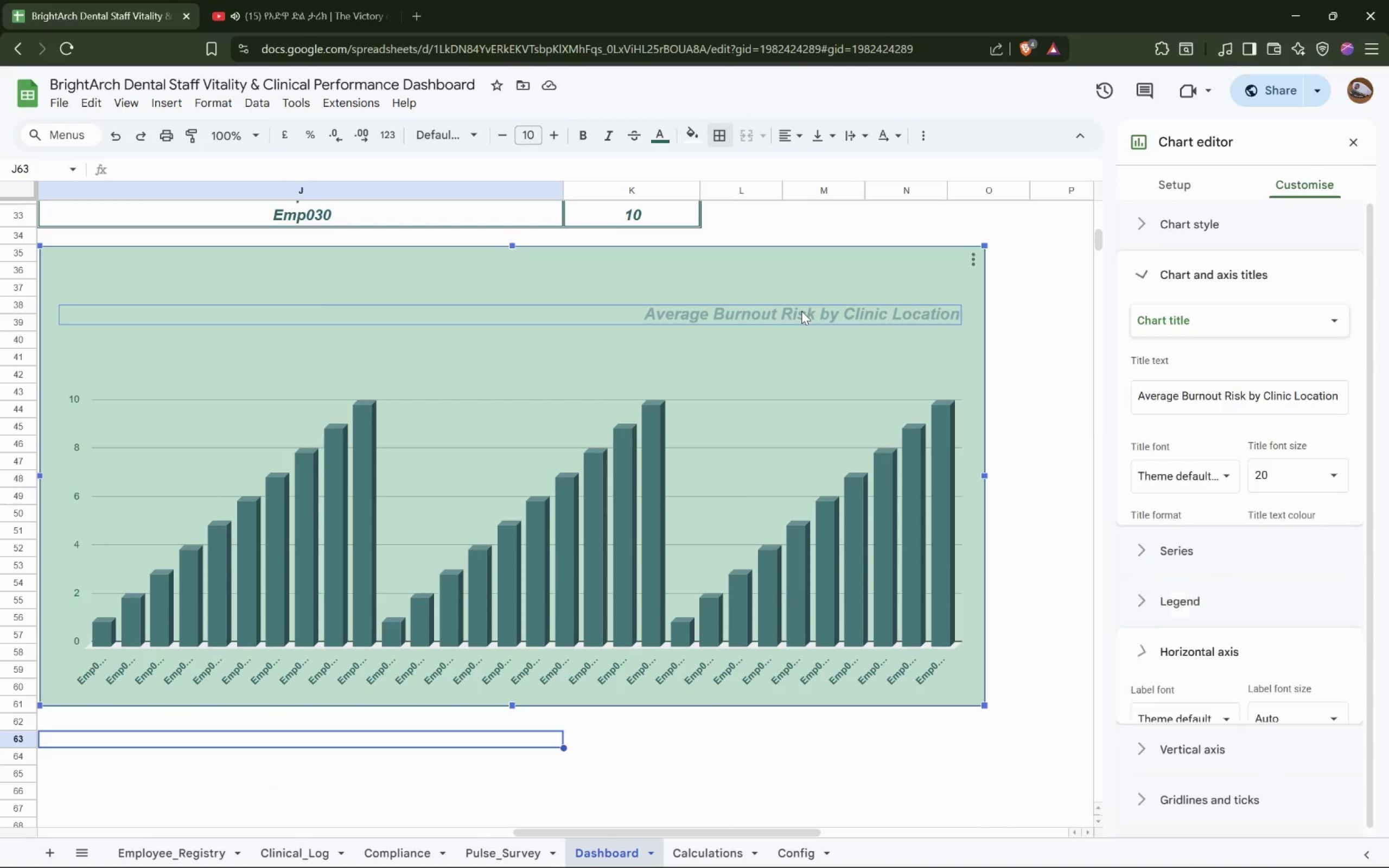 
left_click_drag(start_coordinate=[801, 311], to_coordinate=[803, 272])
 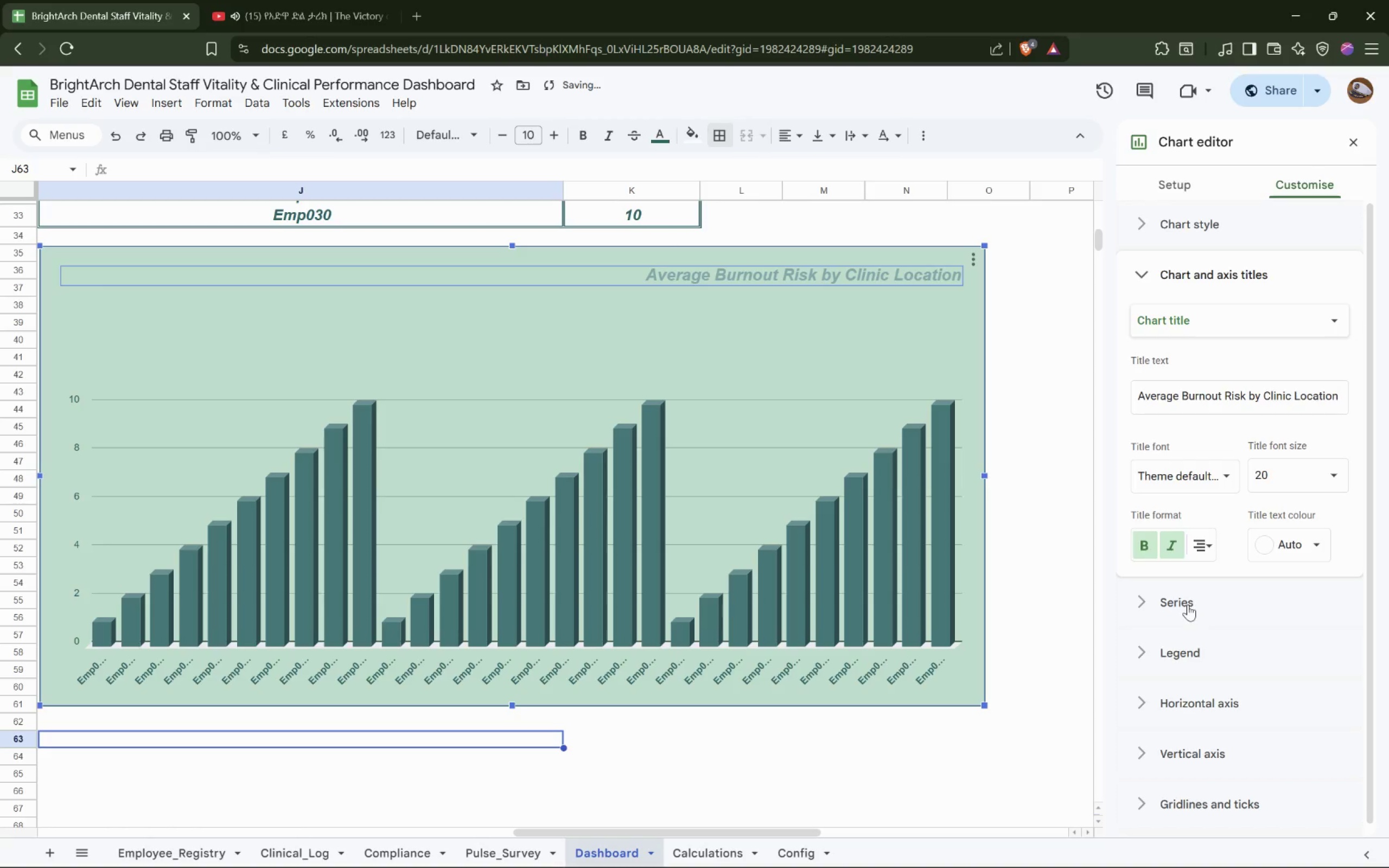 
left_click([1159, 280])
 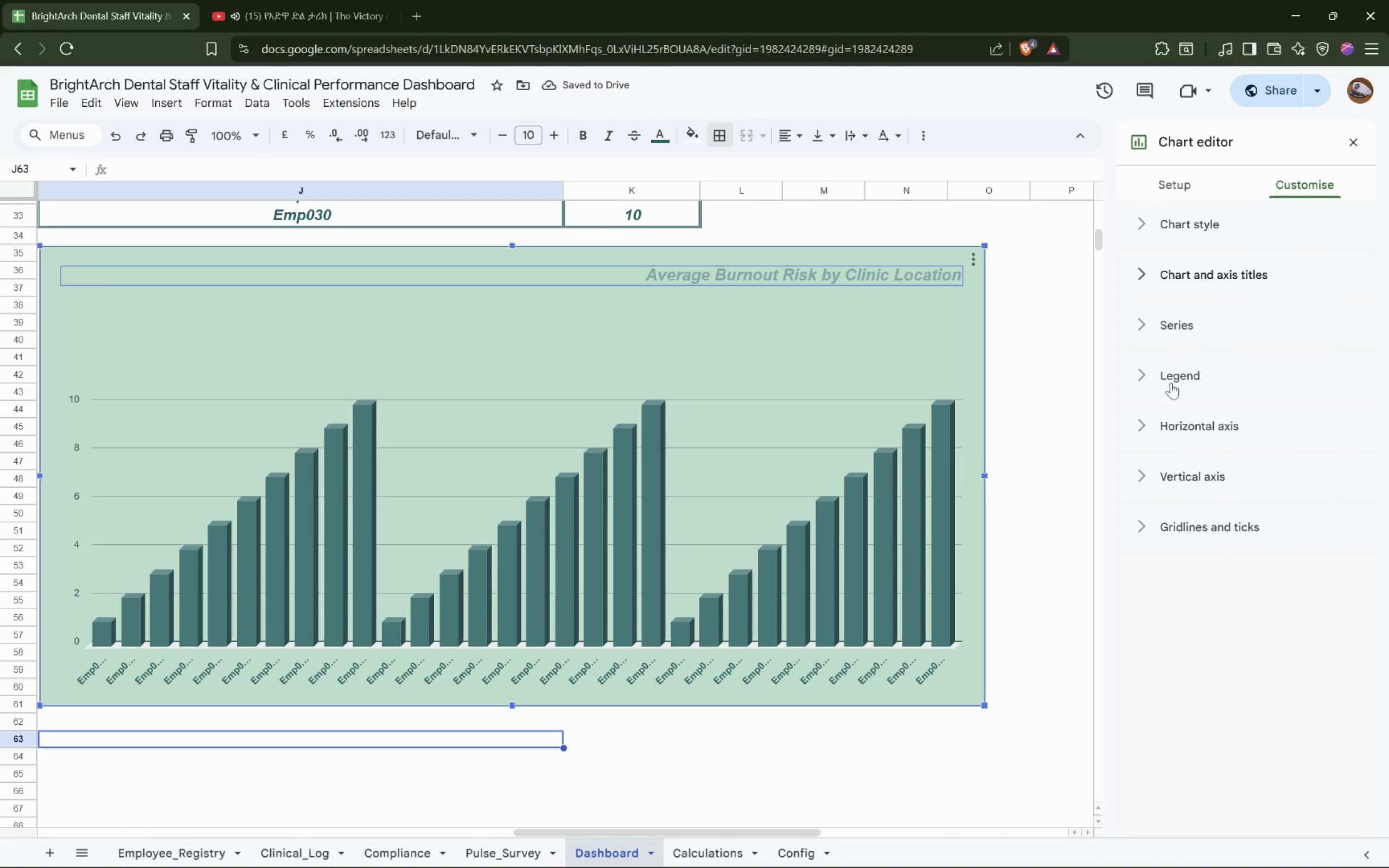 
left_click([1189, 424])
 